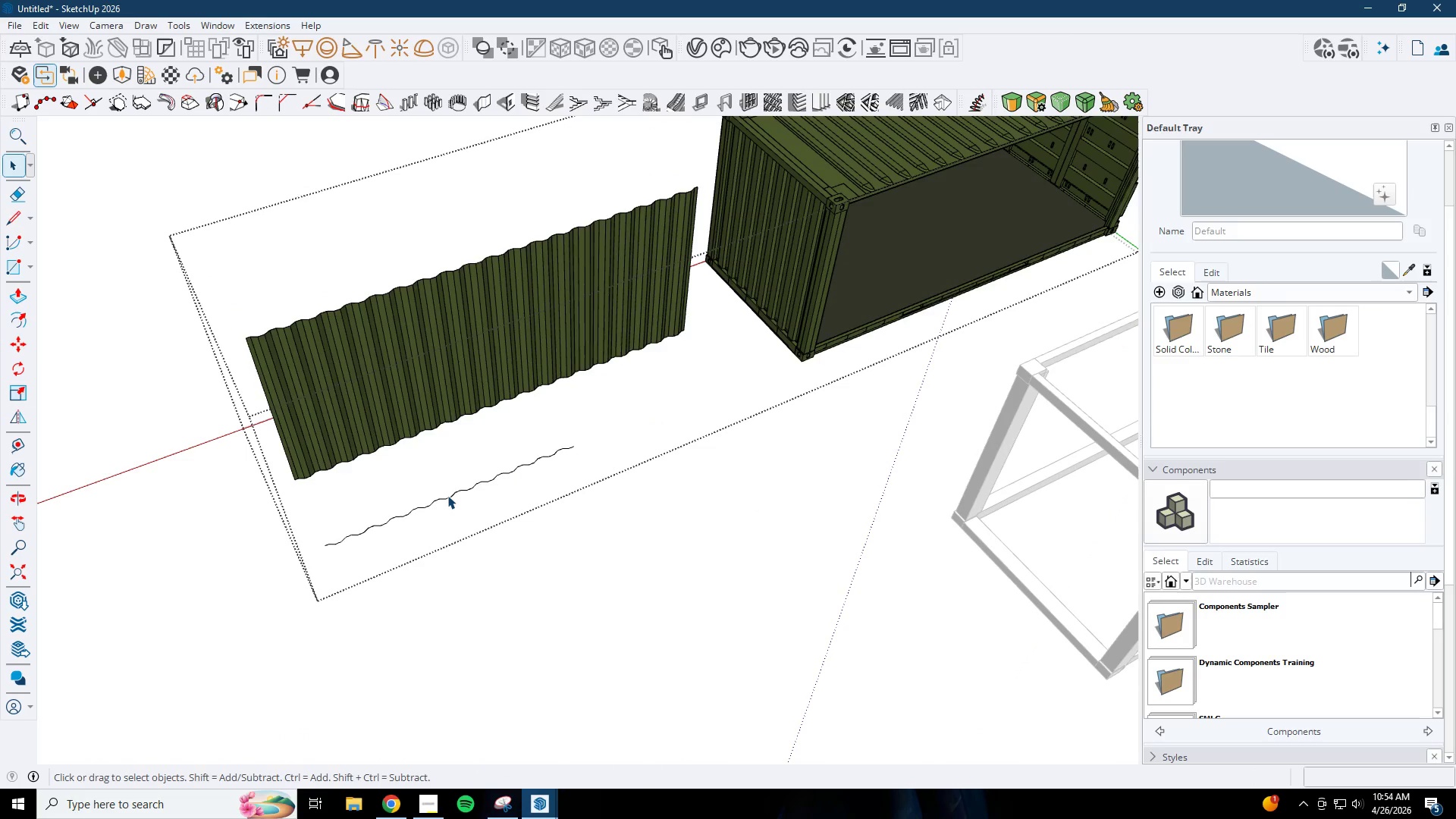 
triple_click([447, 495])
 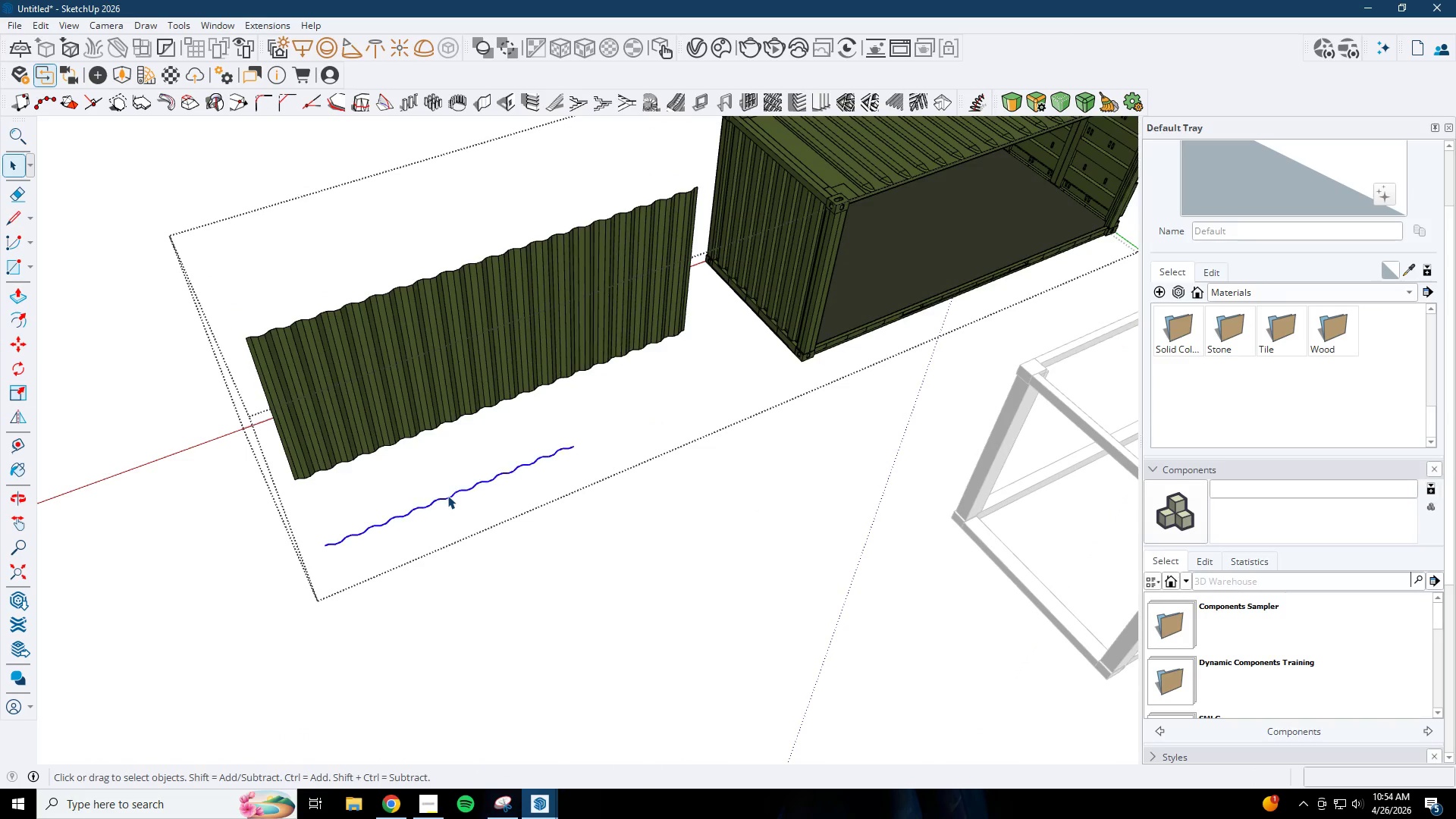 
triple_click([447, 495])
 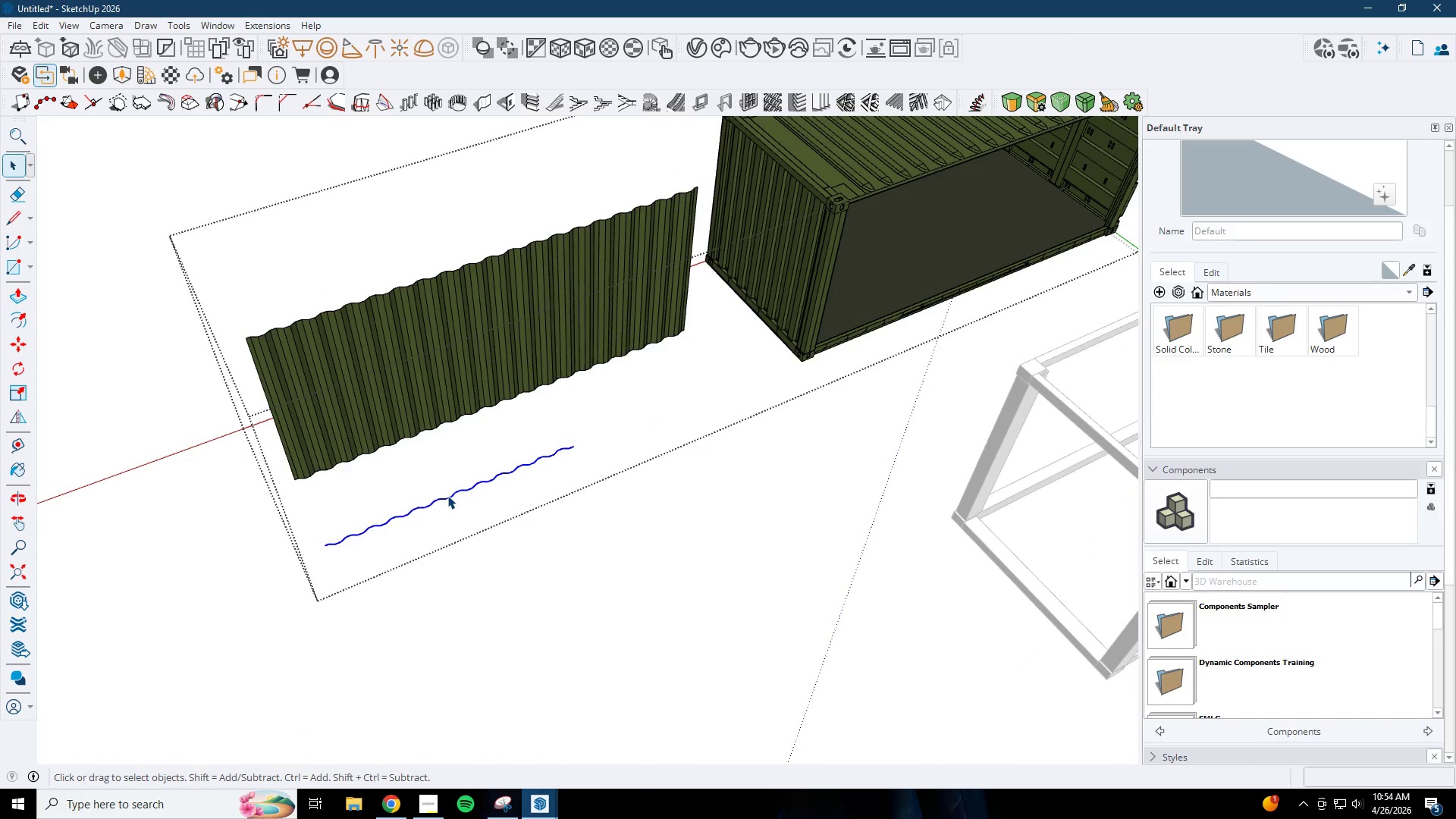 
key(Control+ControlLeft)
 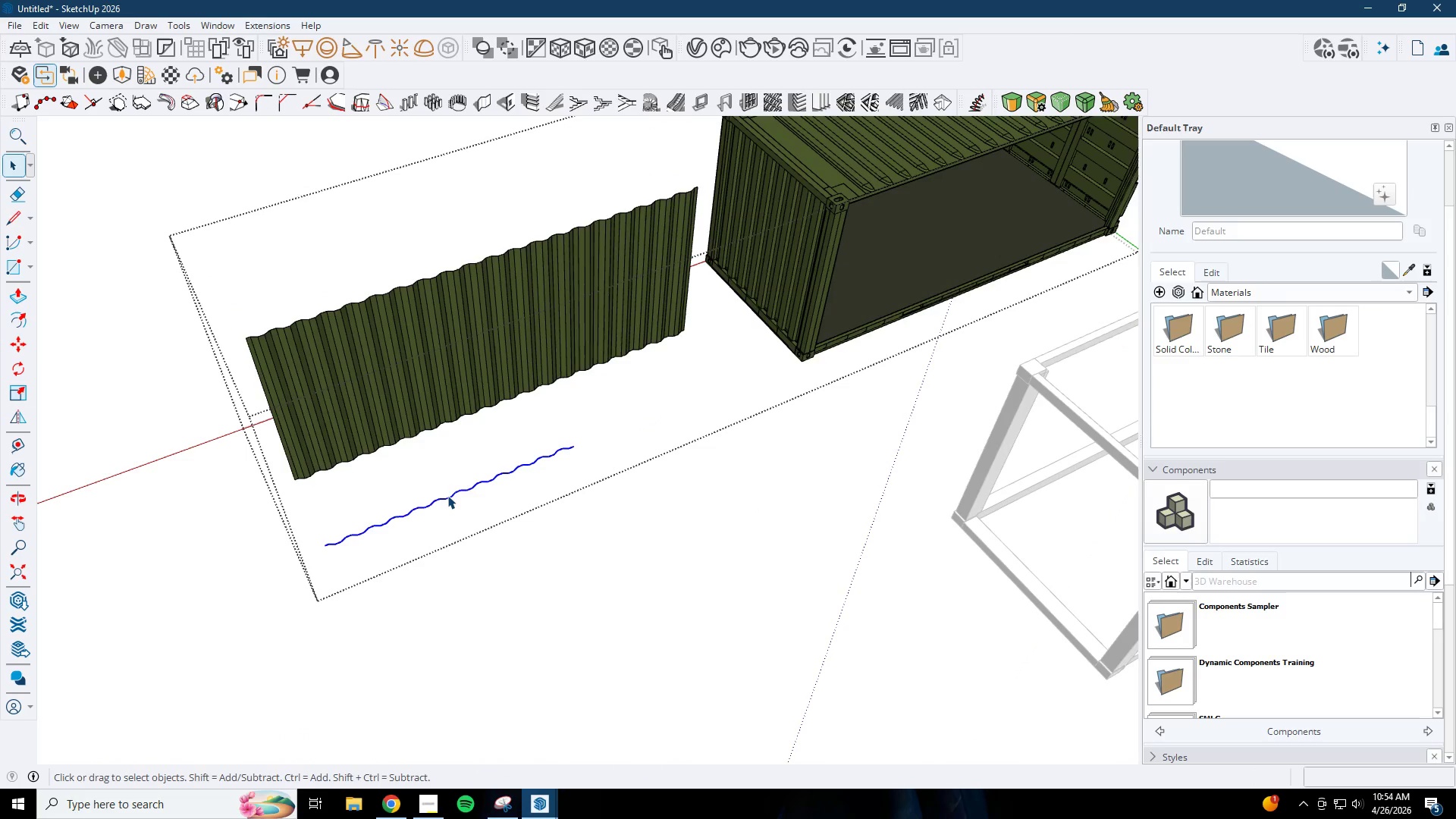 
key(Control+C)
 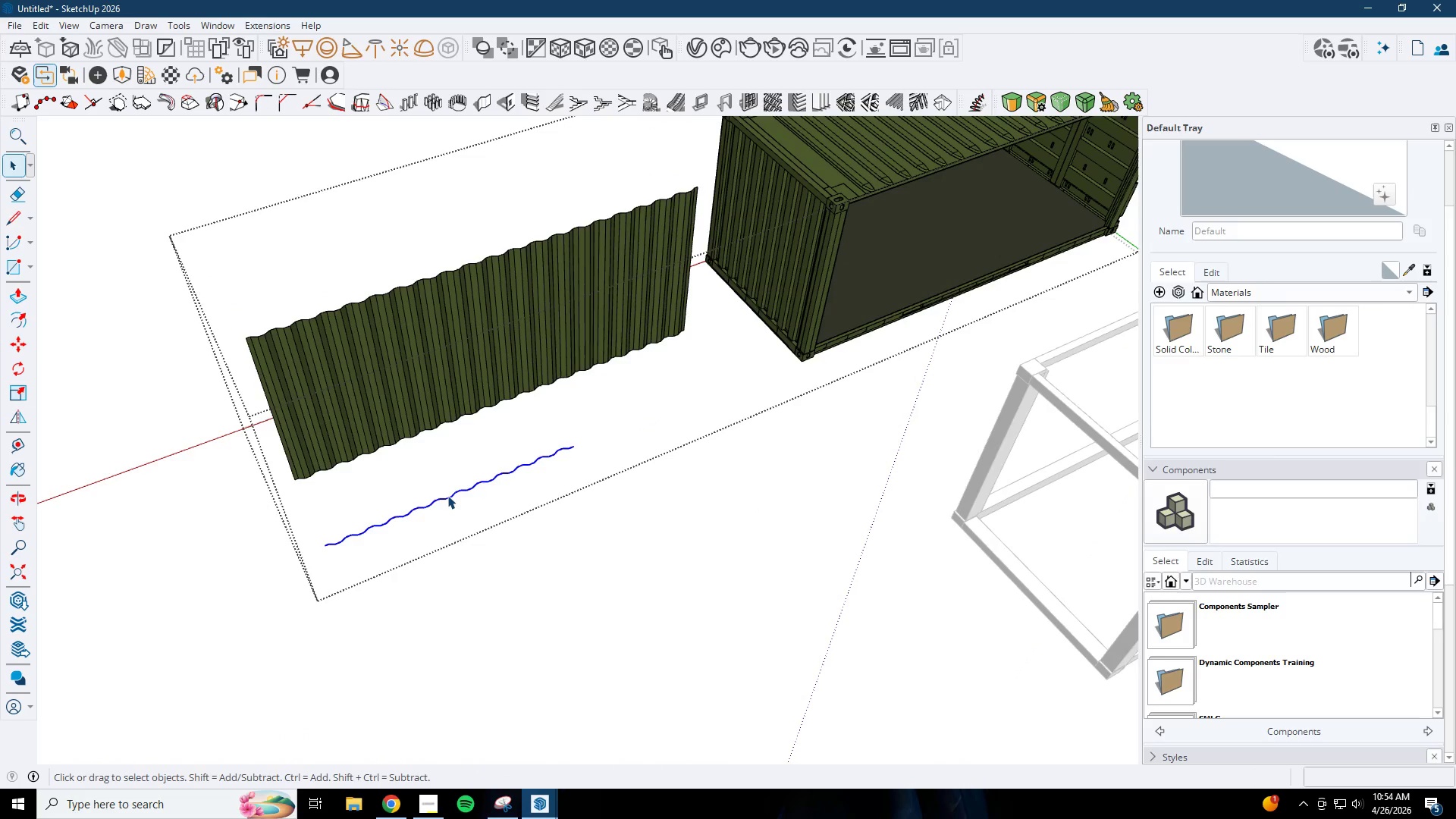 
key(Escape)
 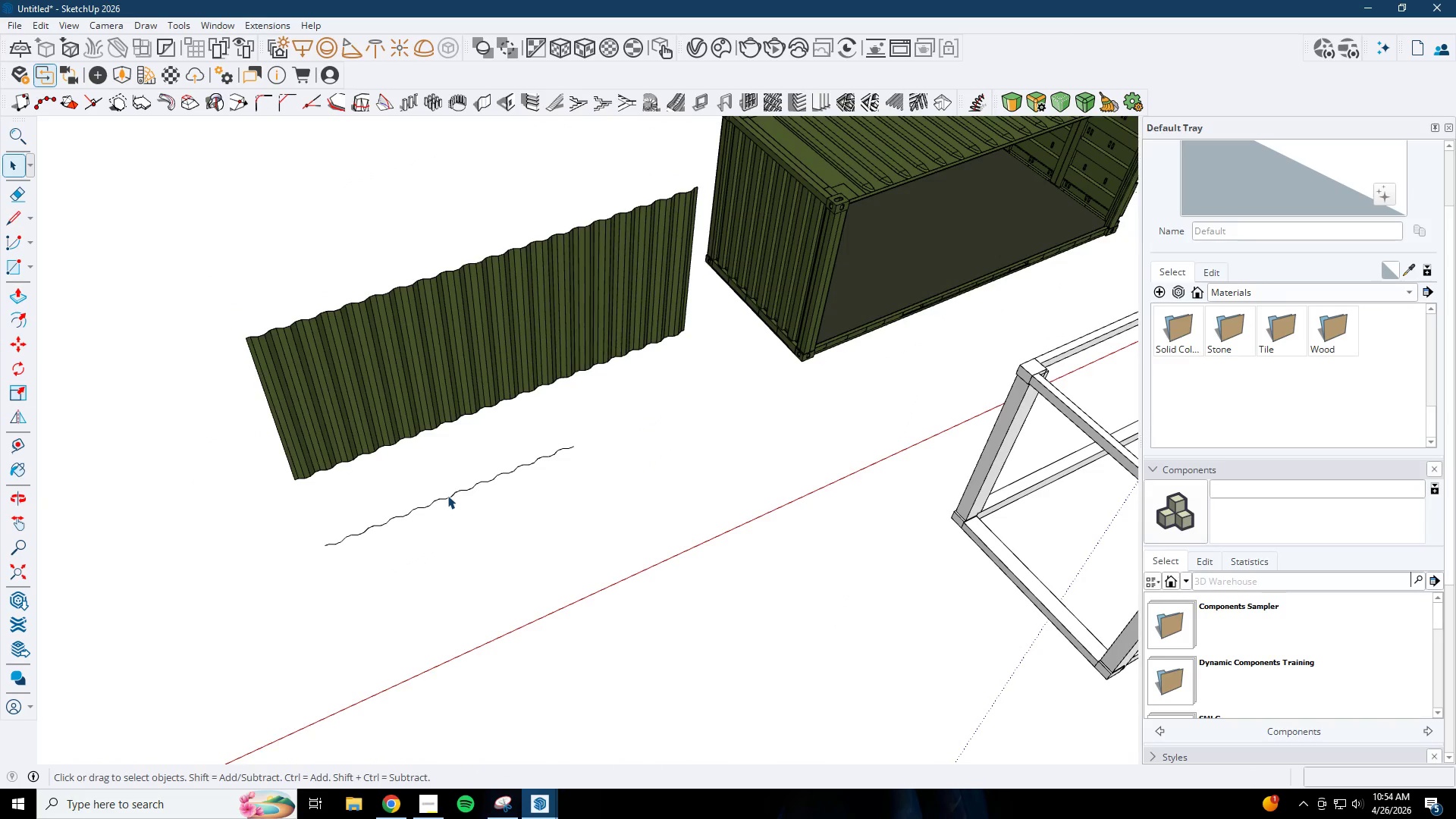 
key(Escape)
 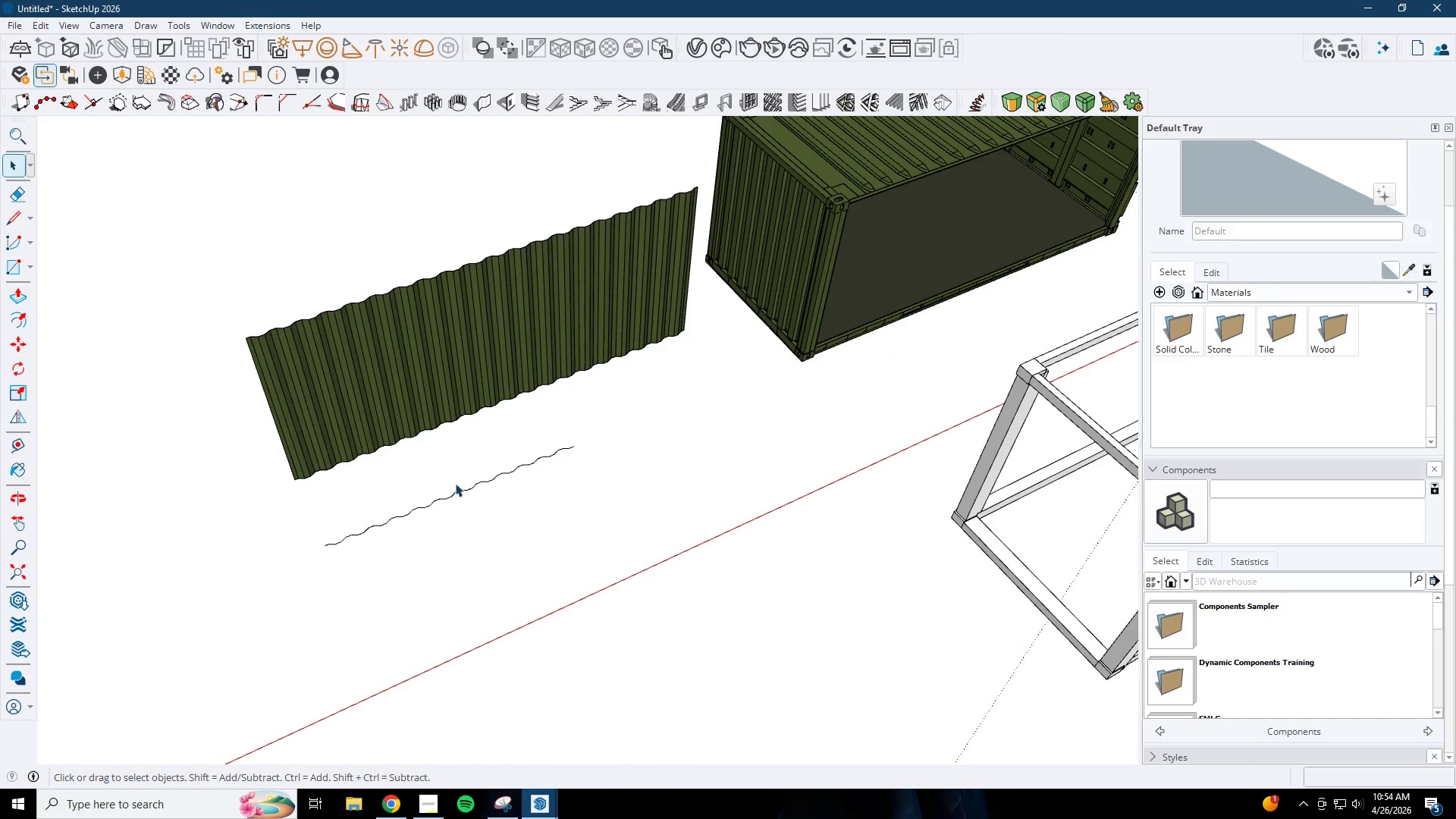 
scroll: coordinate [505, 474], scroll_direction: down, amount: 4.0
 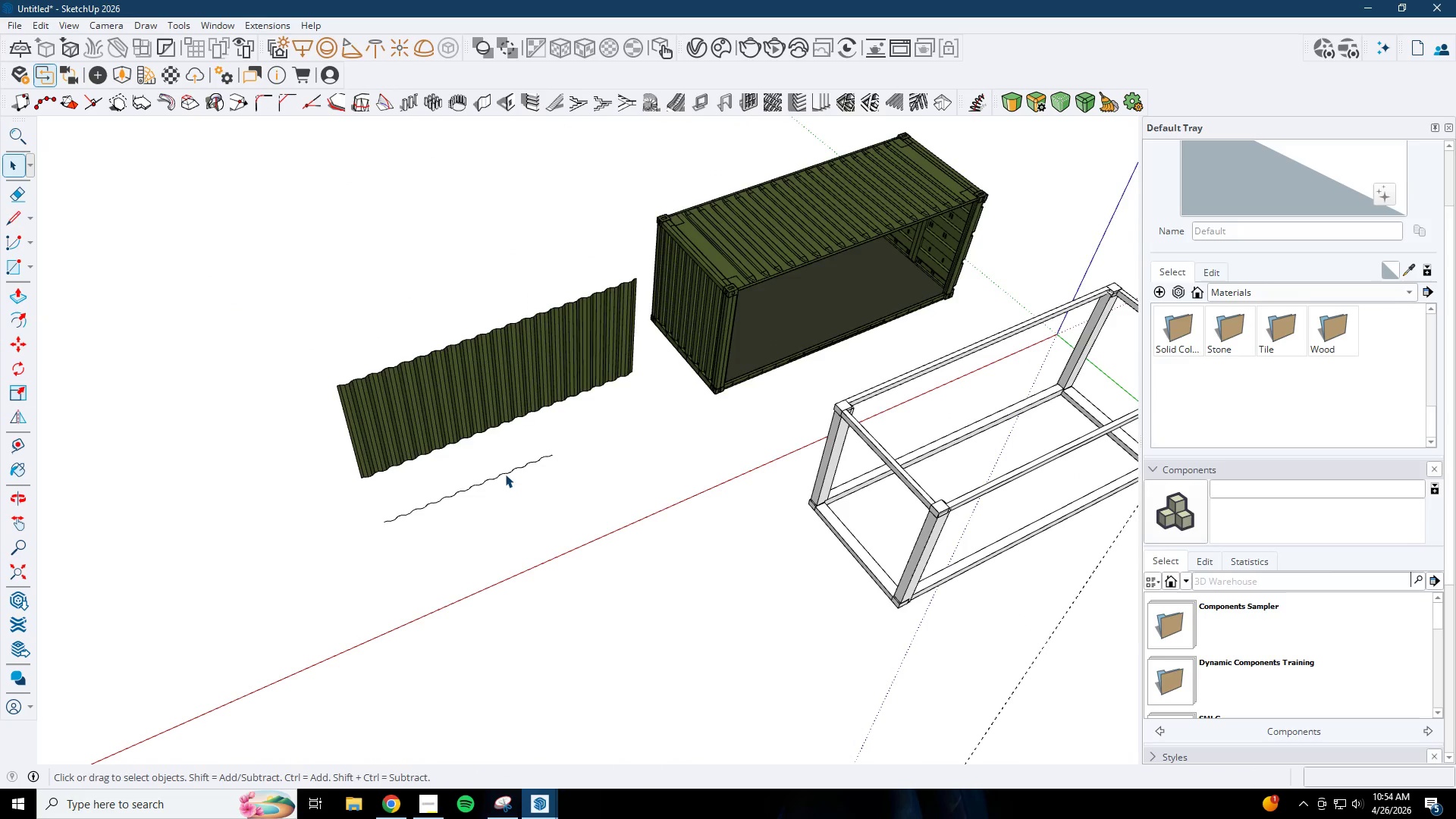 
key(Control+V)
 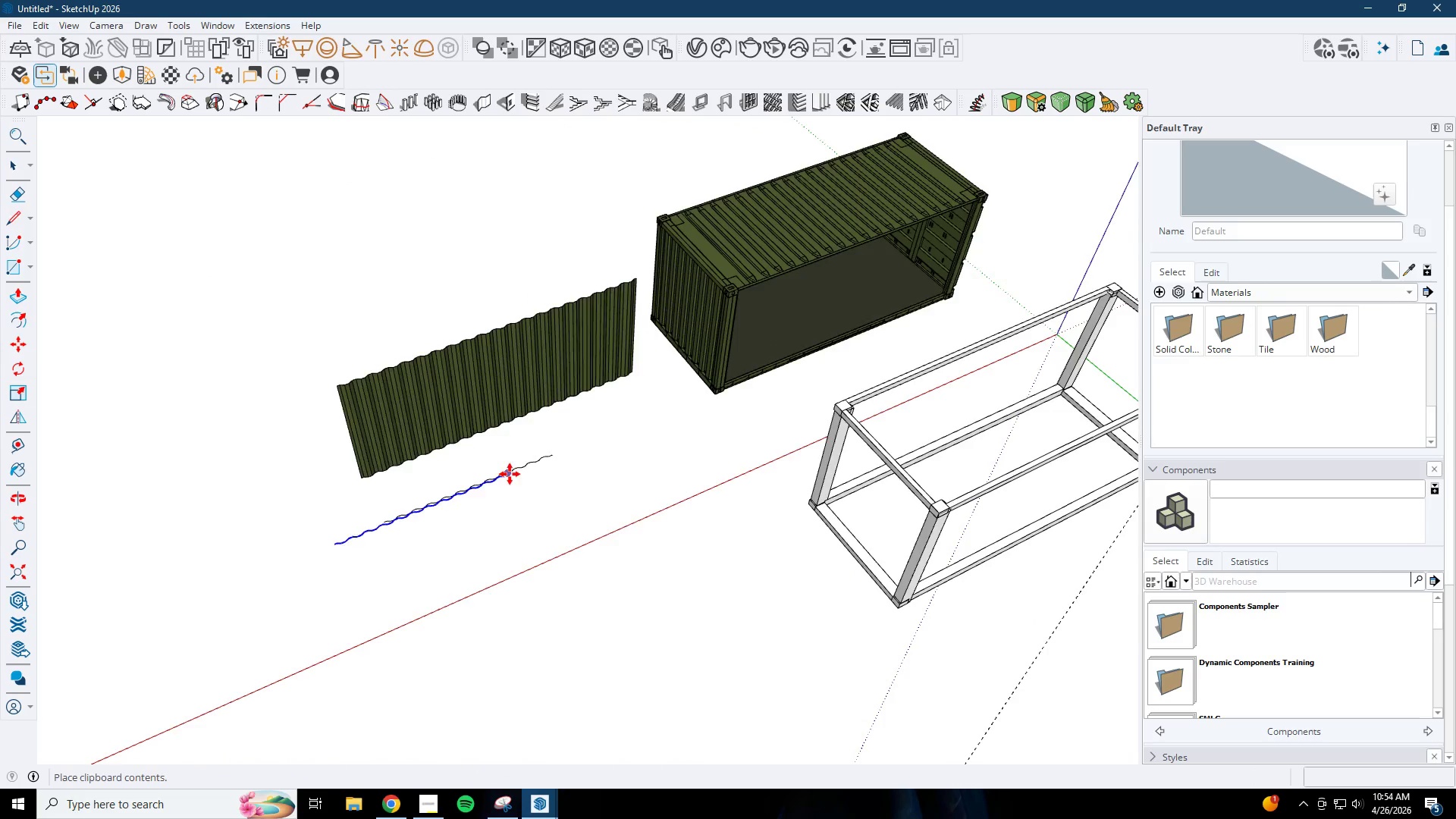 
scroll: coordinate [529, 474], scroll_direction: down, amount: 4.0
 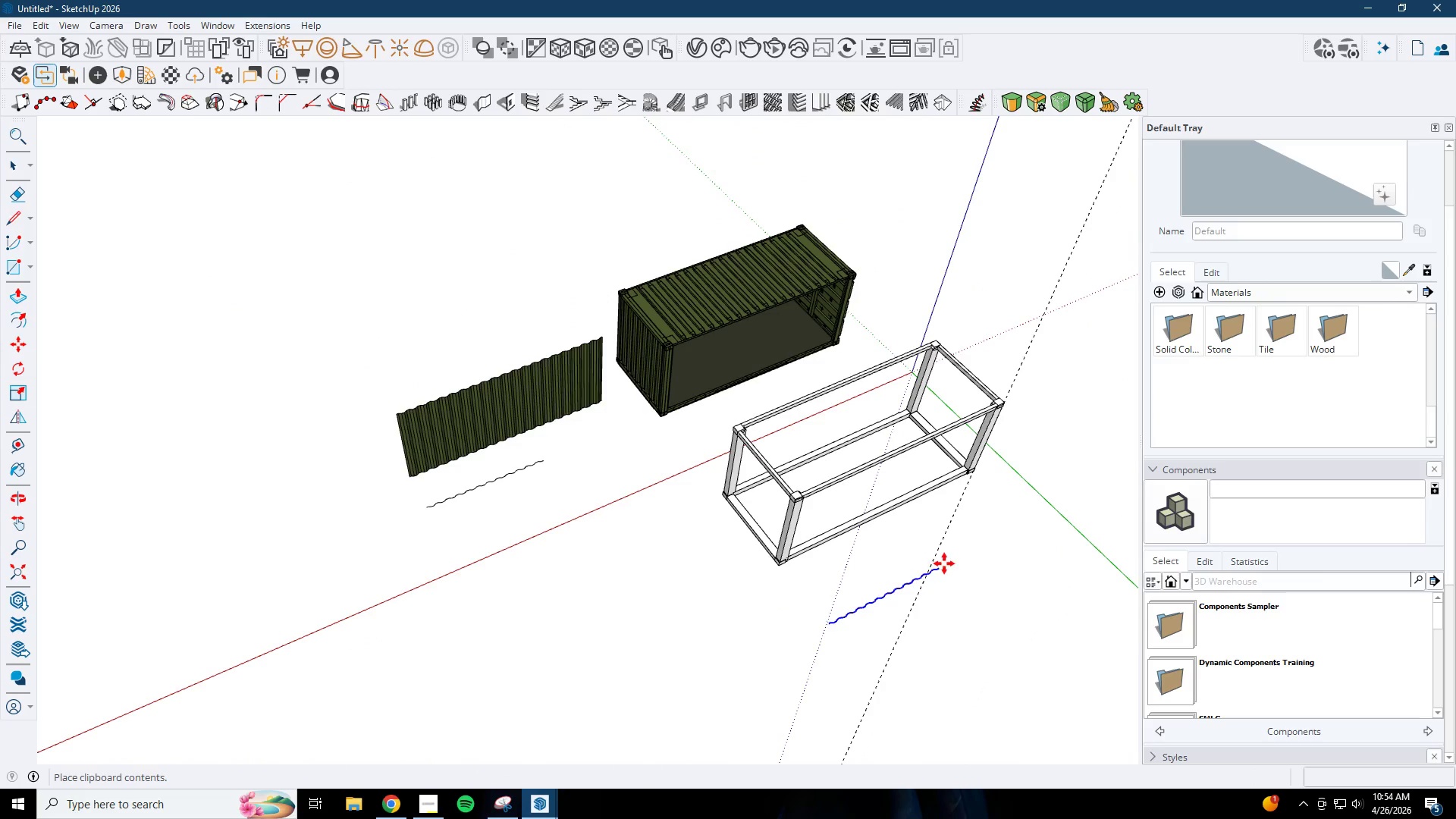 
left_click([912, 517])
 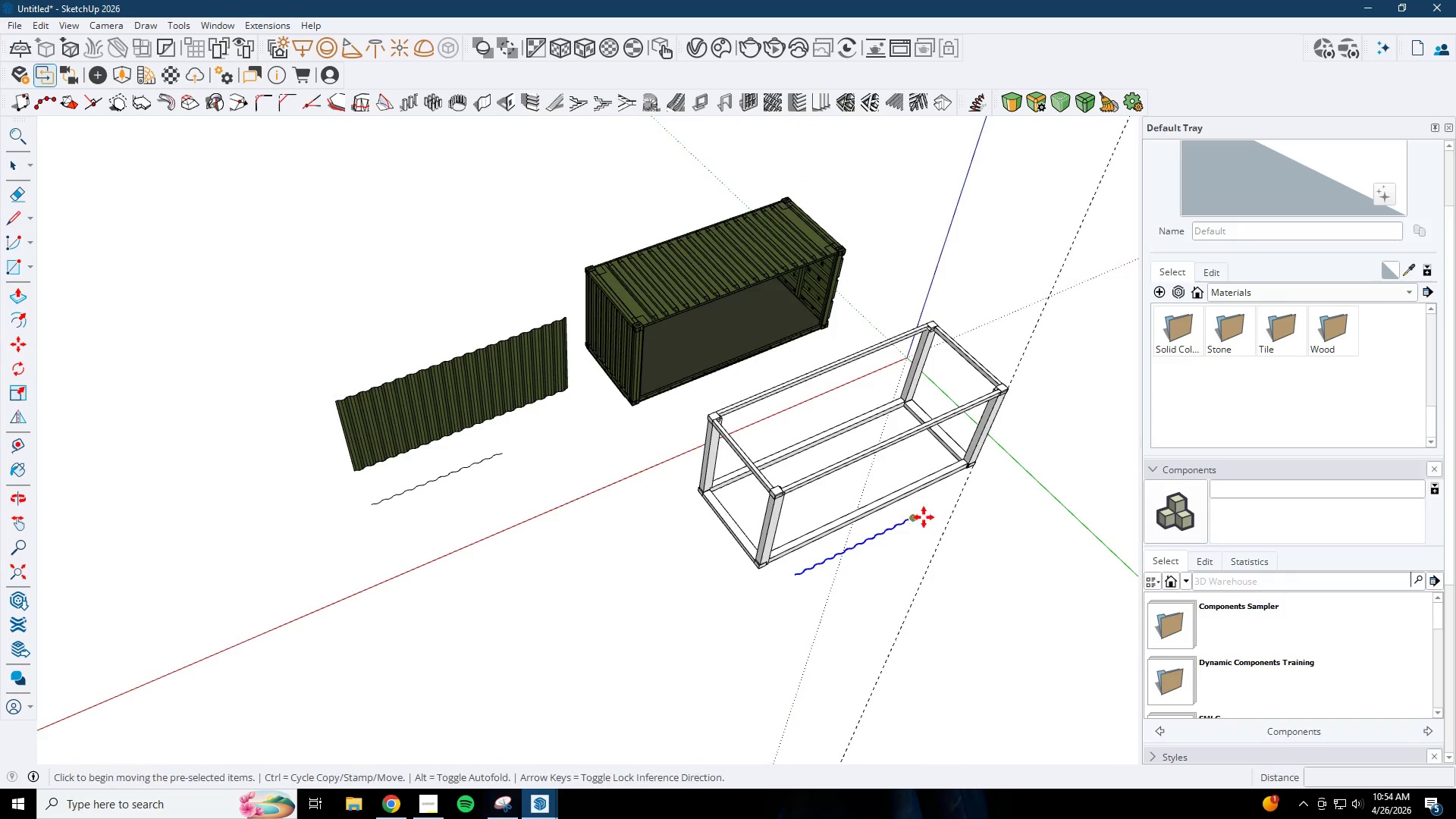 
scroll: coordinate [459, 708], scroll_direction: up, amount: 18.0
 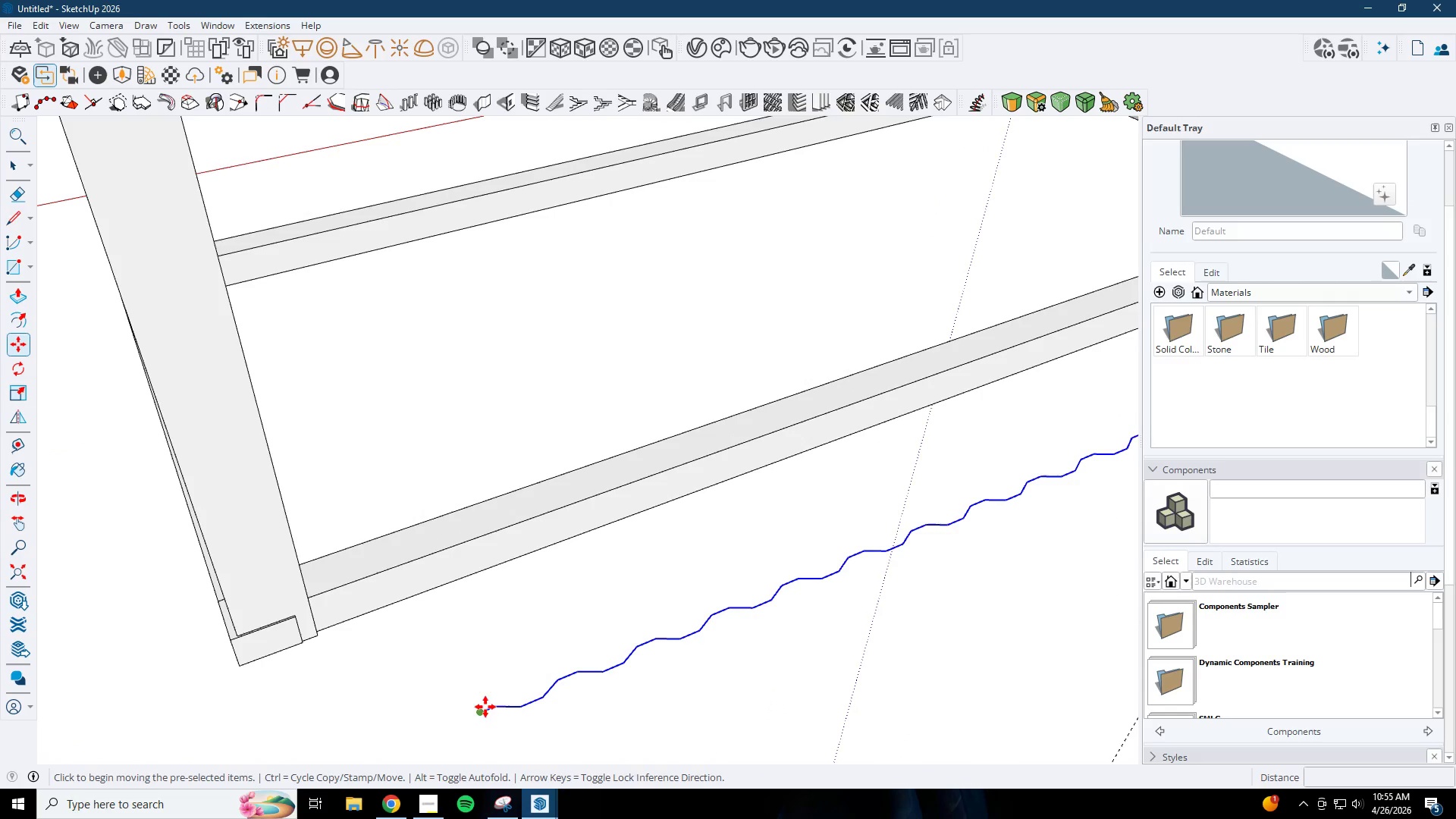 
left_click([482, 710])
 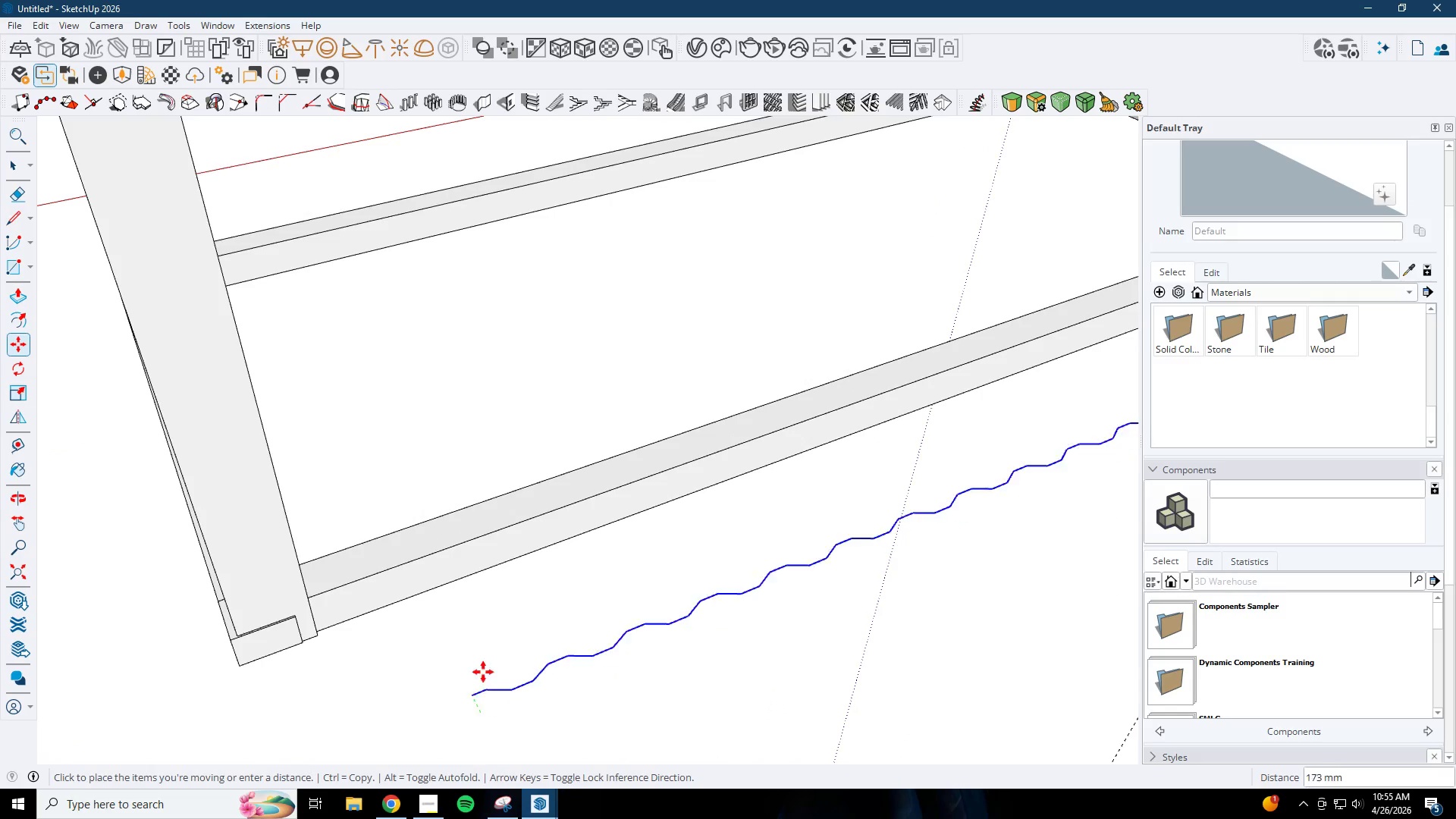 
key(Control+ControlLeft)
 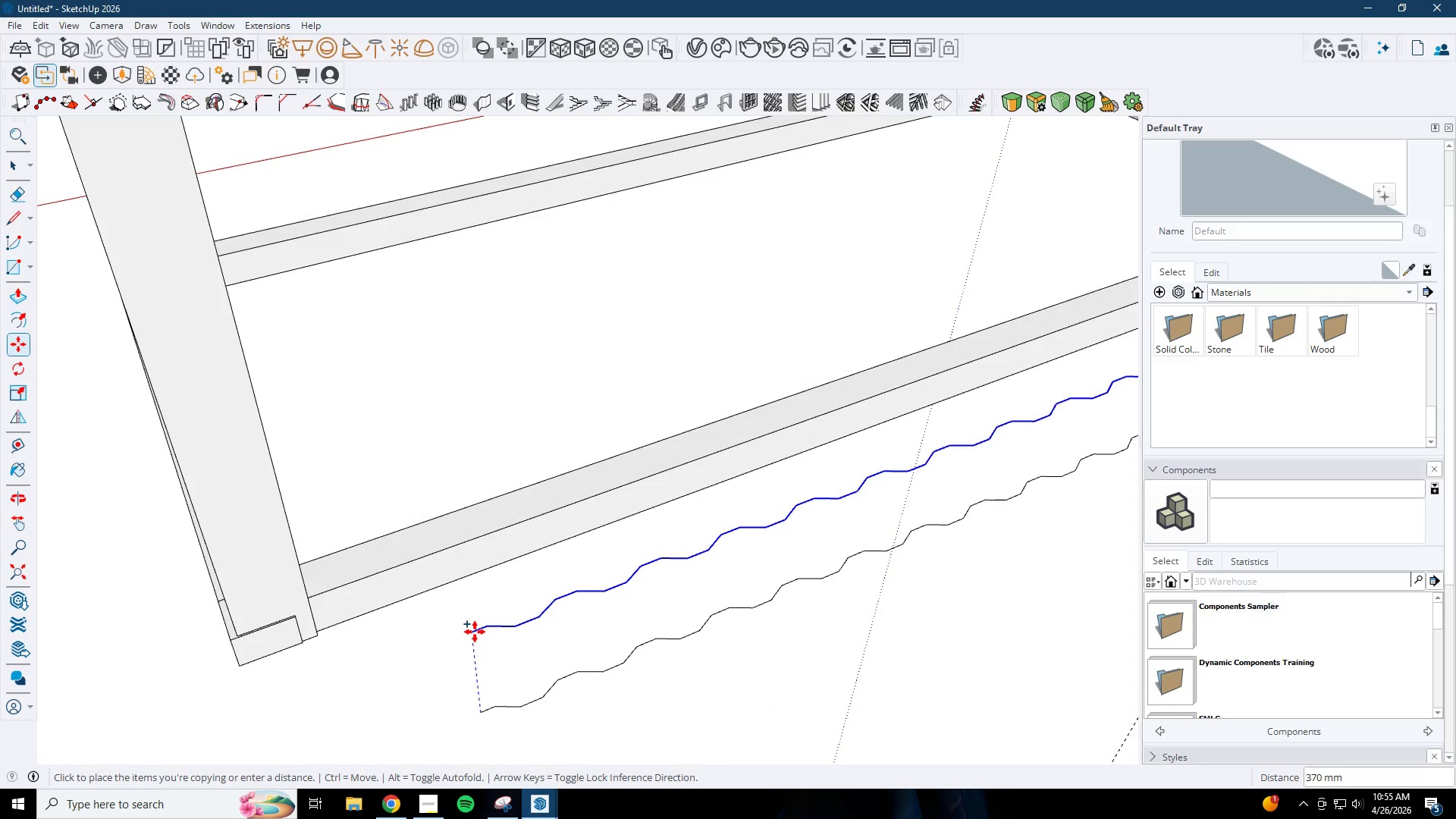 
left_click([475, 632])
 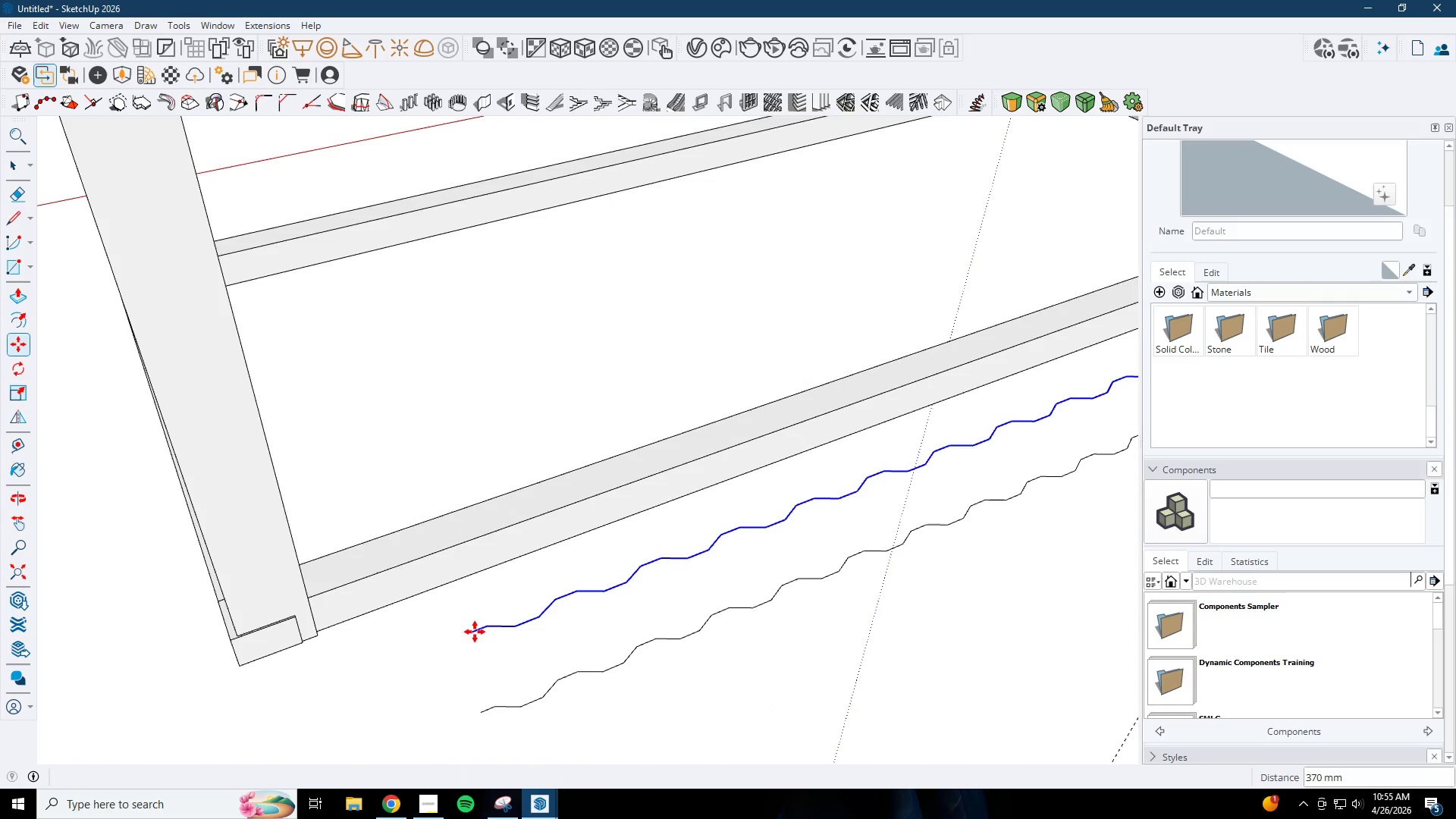 
key(L)
 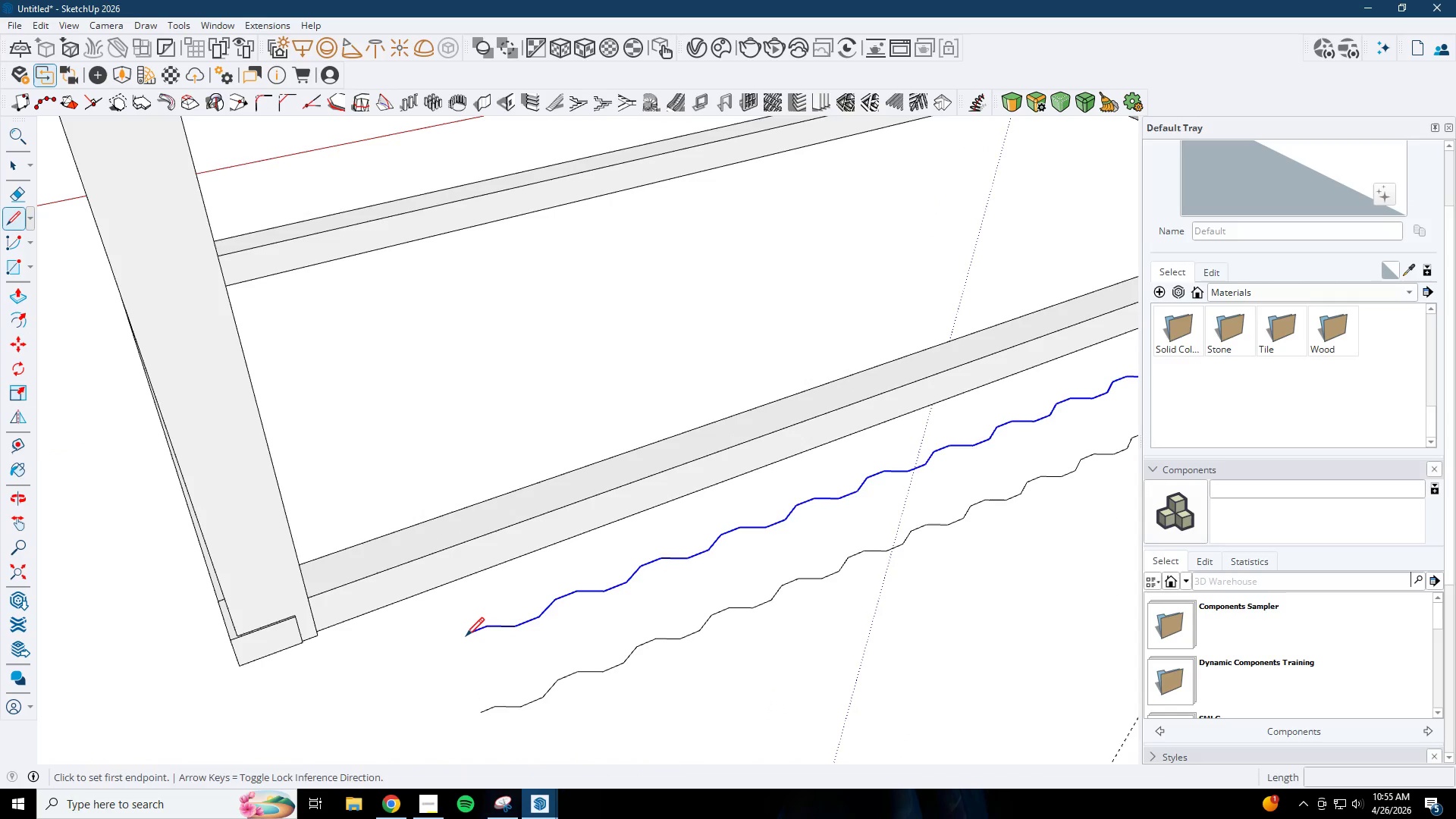 
left_click_drag(start_coordinate=[466, 638], to_coordinate=[466, 642])
 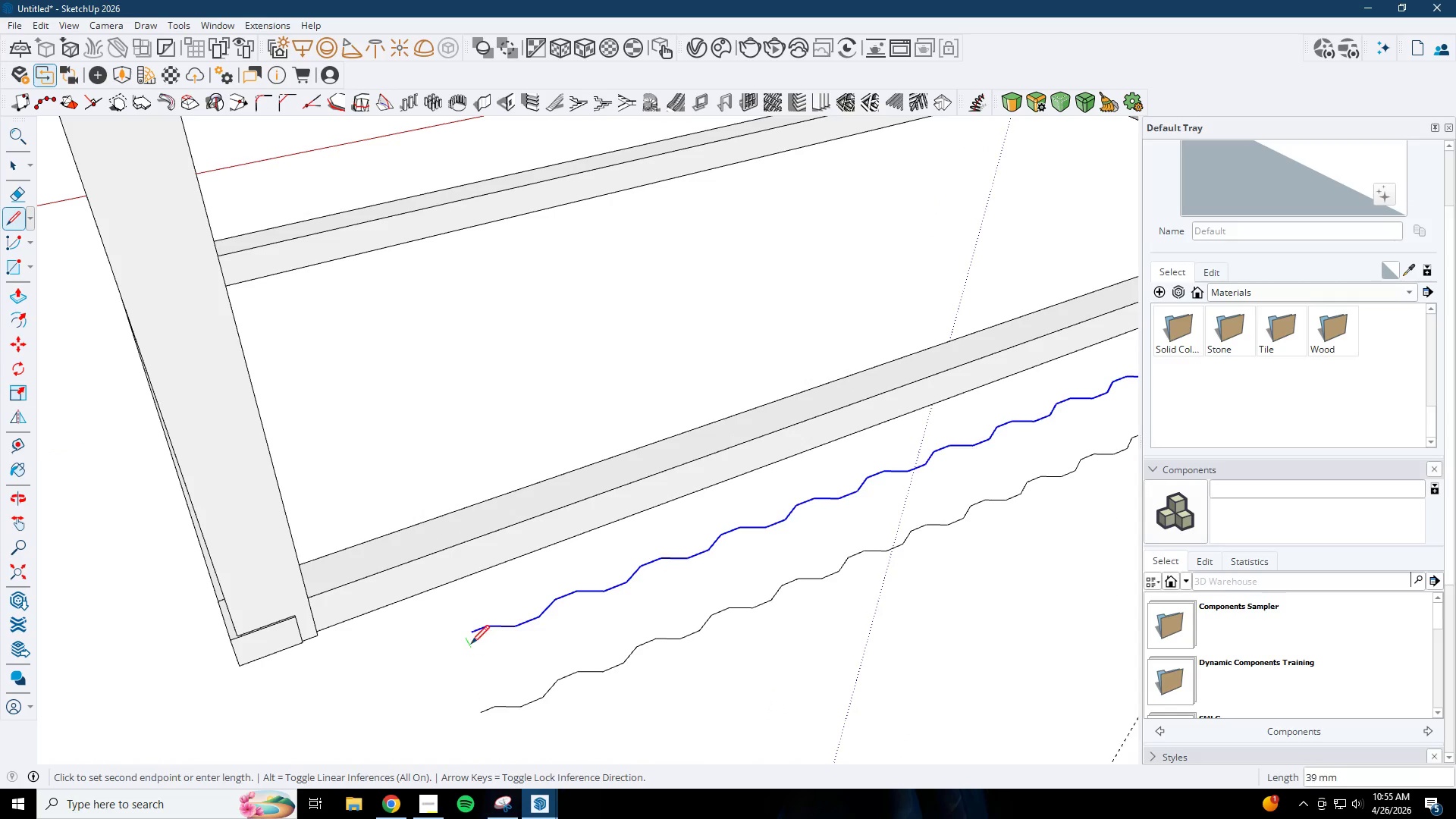 
key(Escape)
 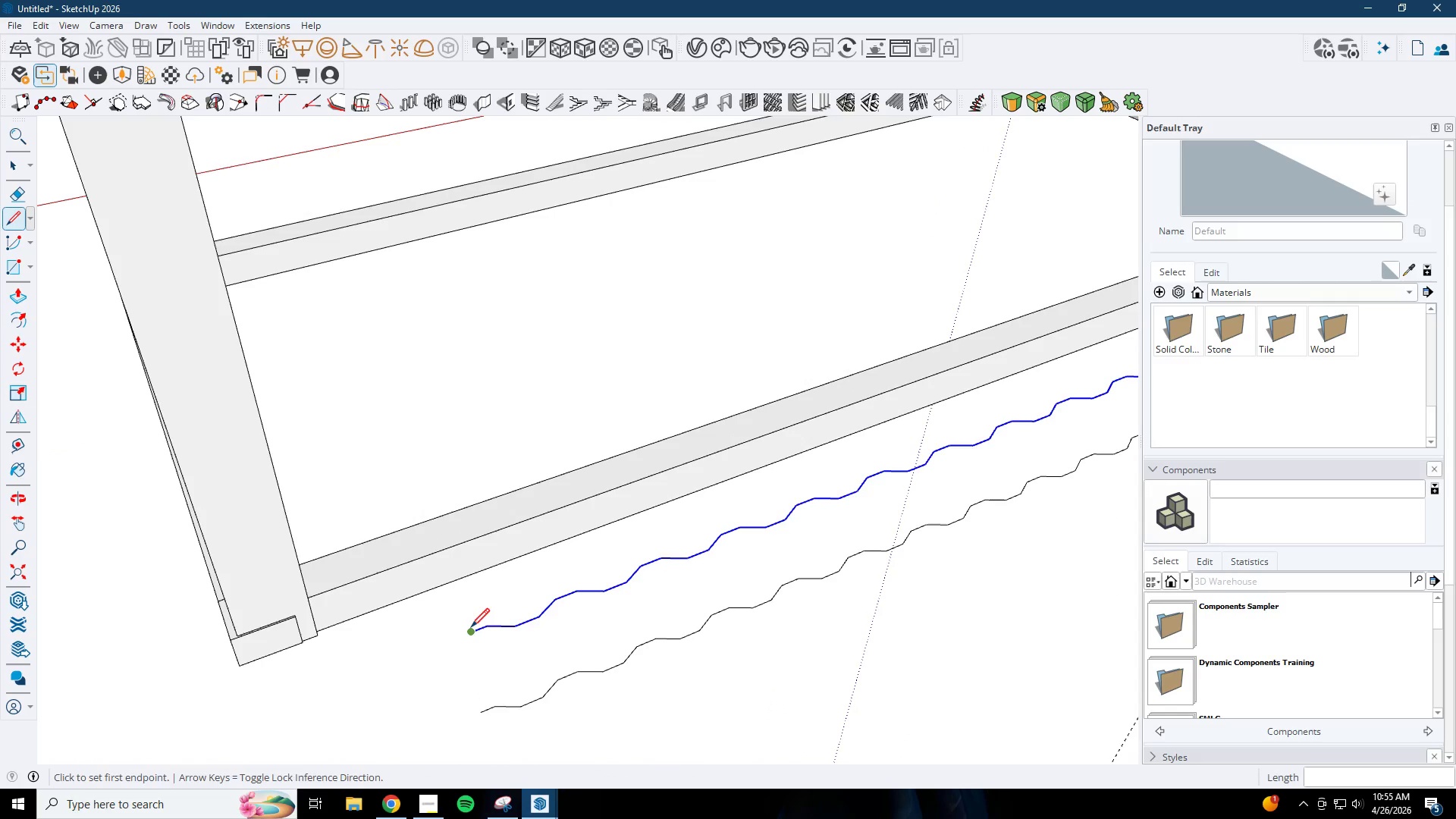 
left_click([471, 629])
 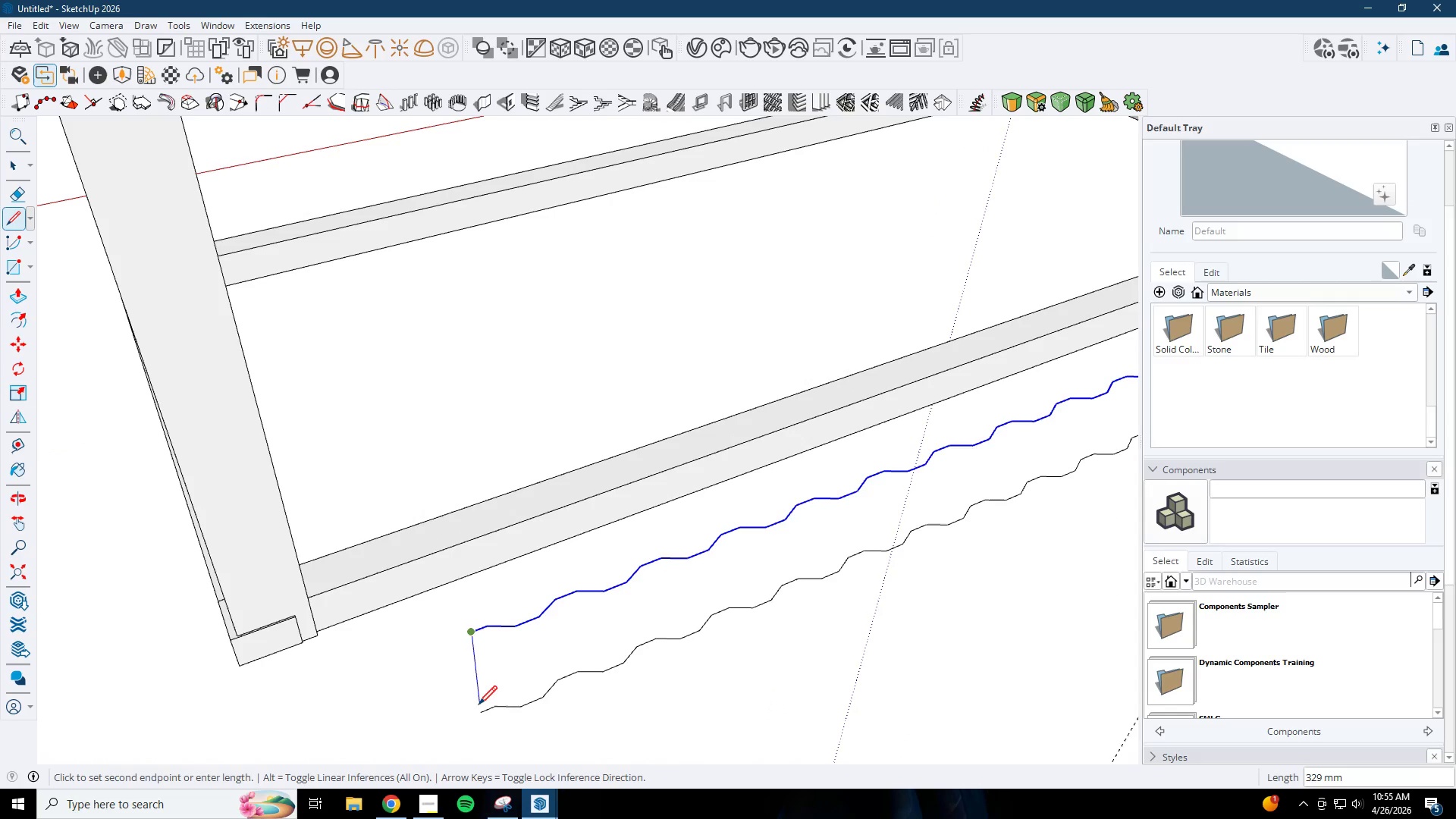 
left_click([479, 710])
 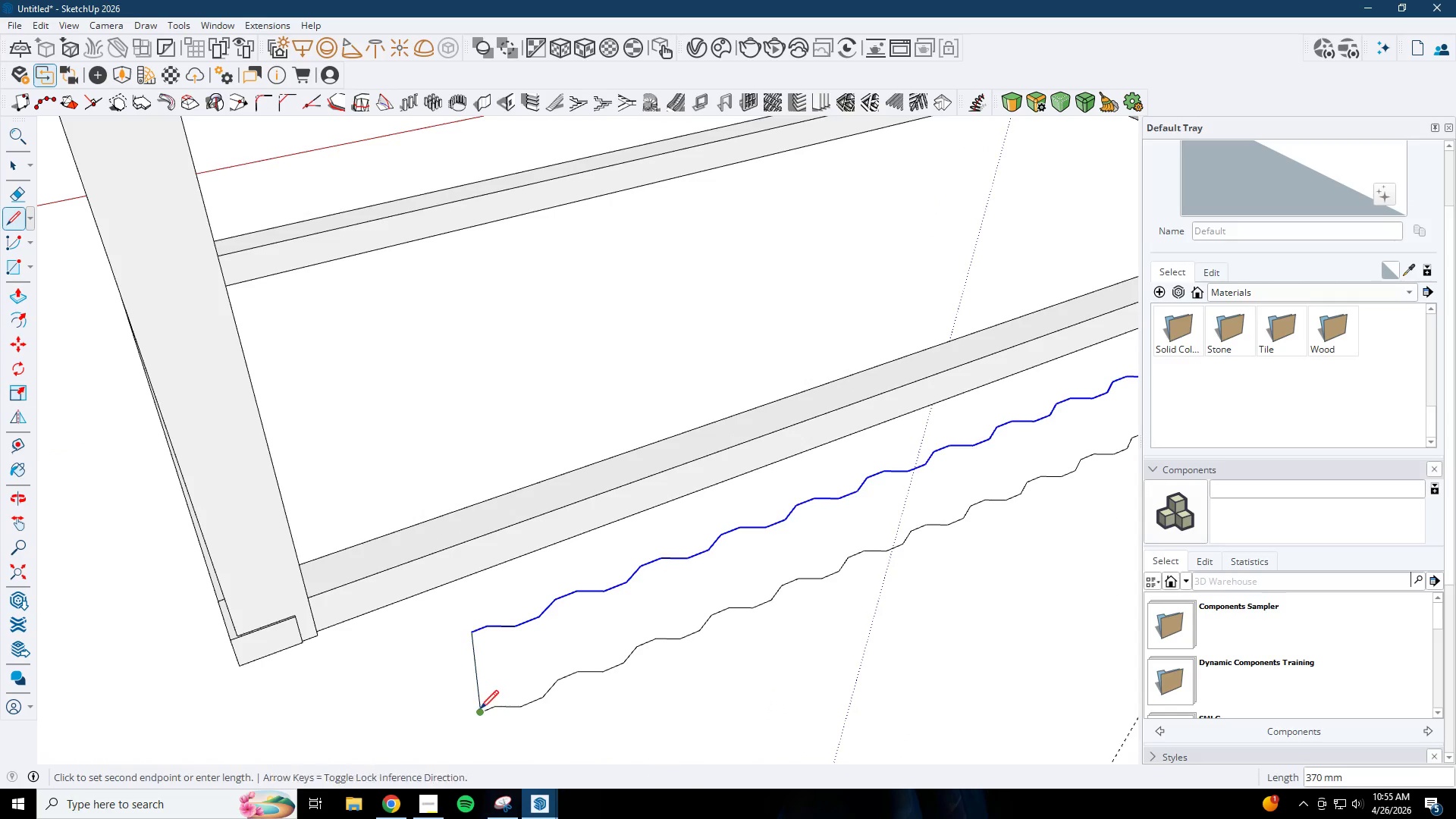 
key(Escape)
 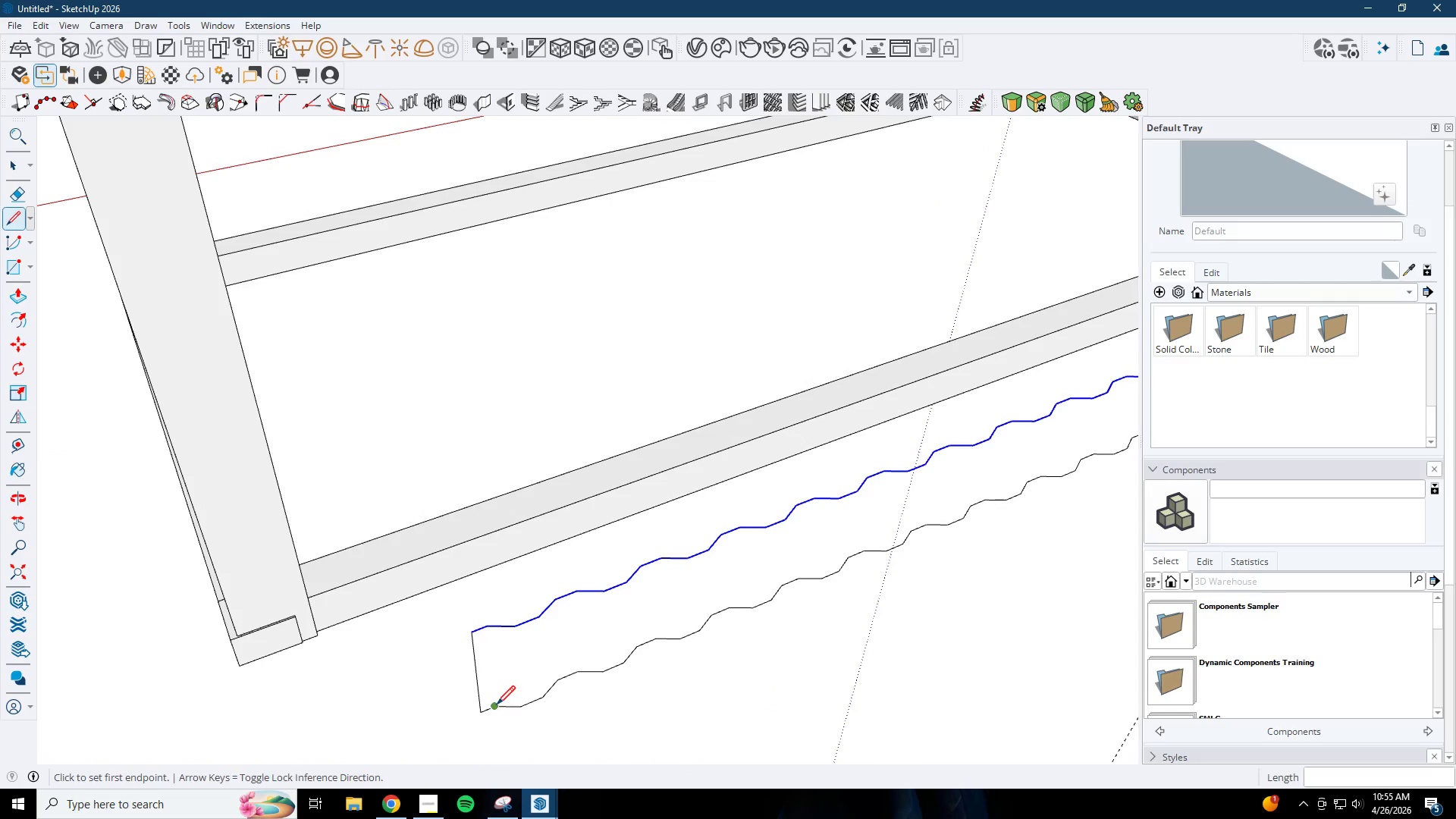 
left_click_drag(start_coordinate=[497, 706], to_coordinate=[497, 702])
 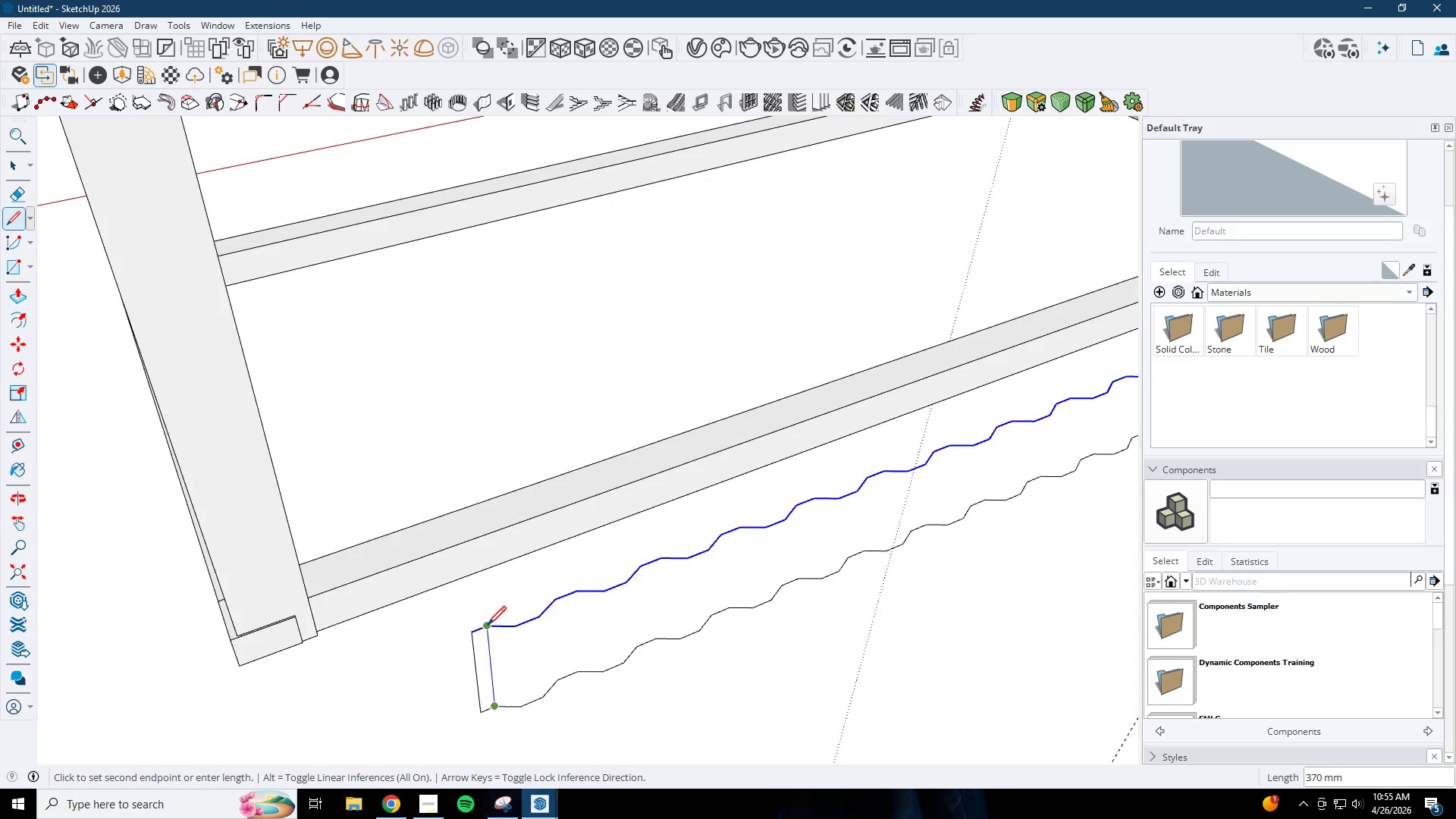 
double_click([488, 626])
 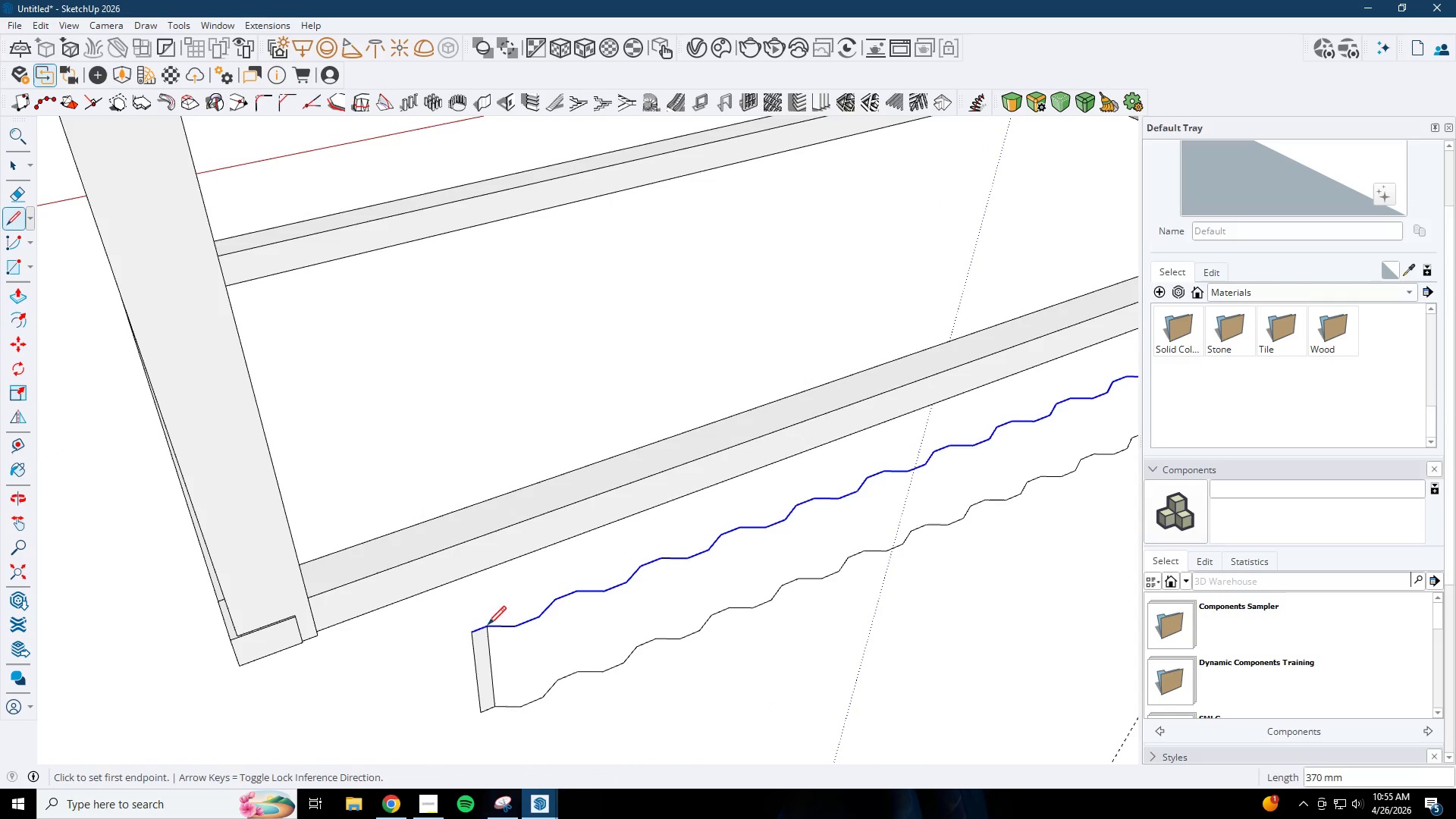 
key(Space)
 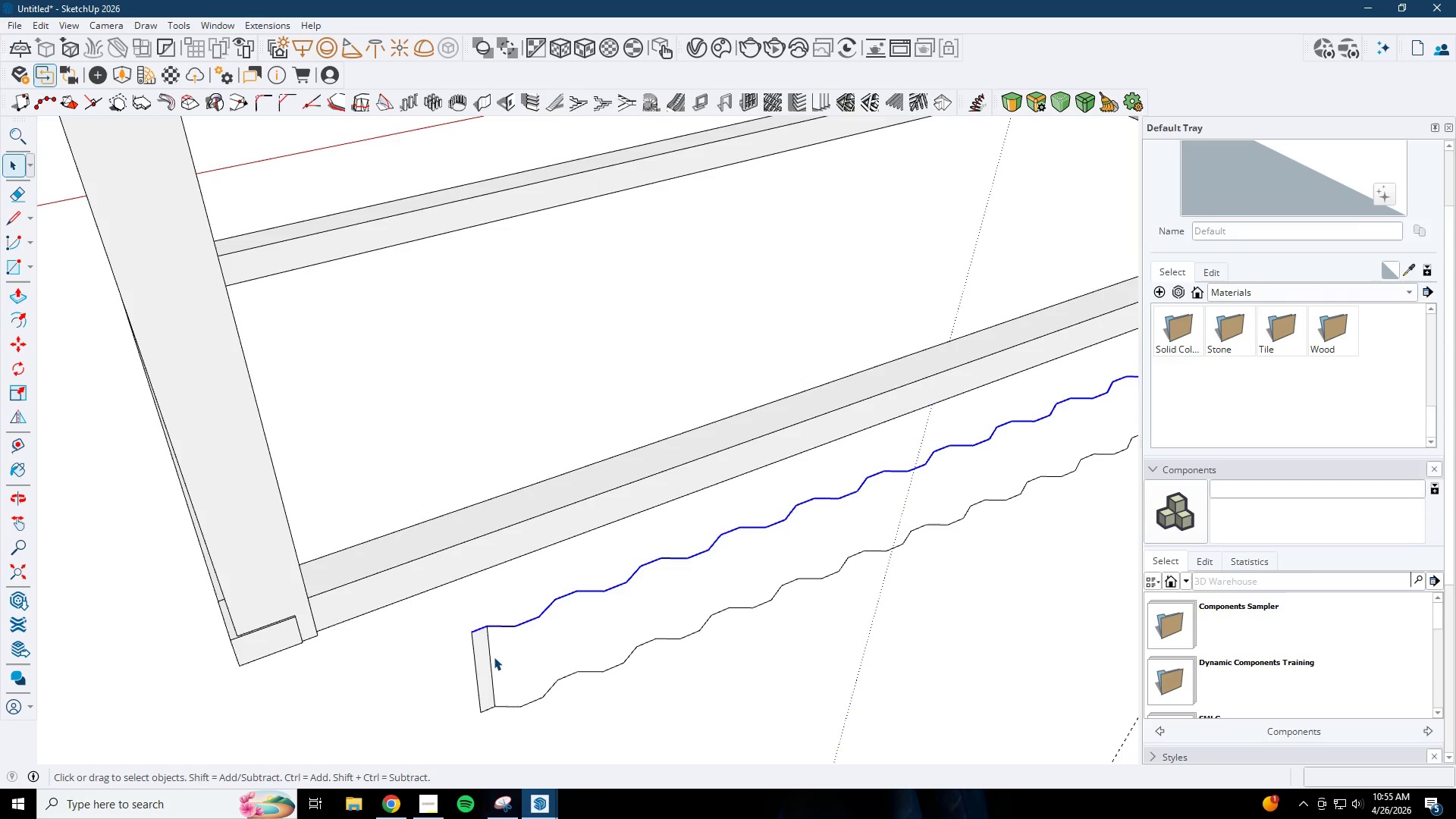 
double_click([492, 664])
 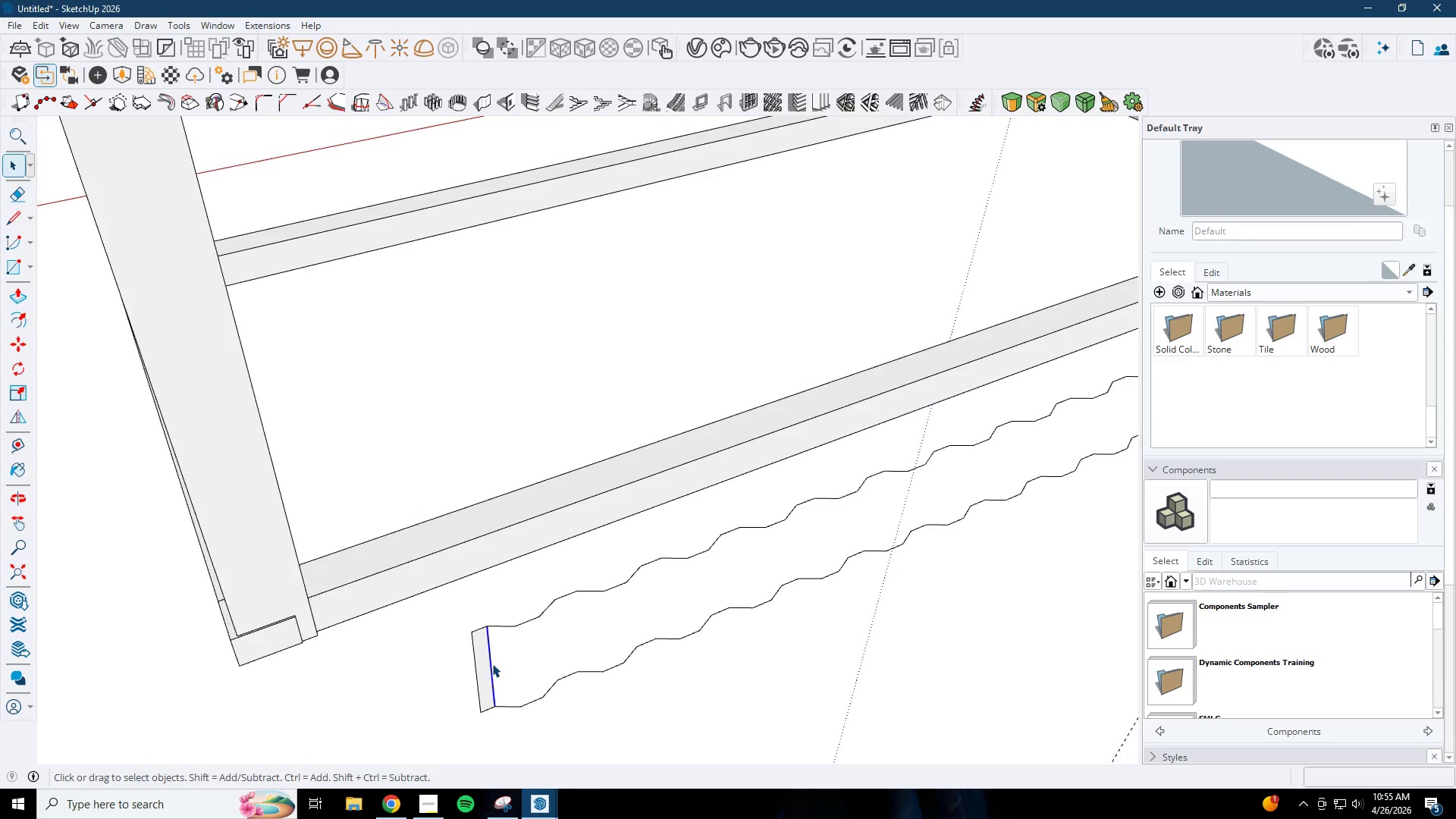 
key(M)
 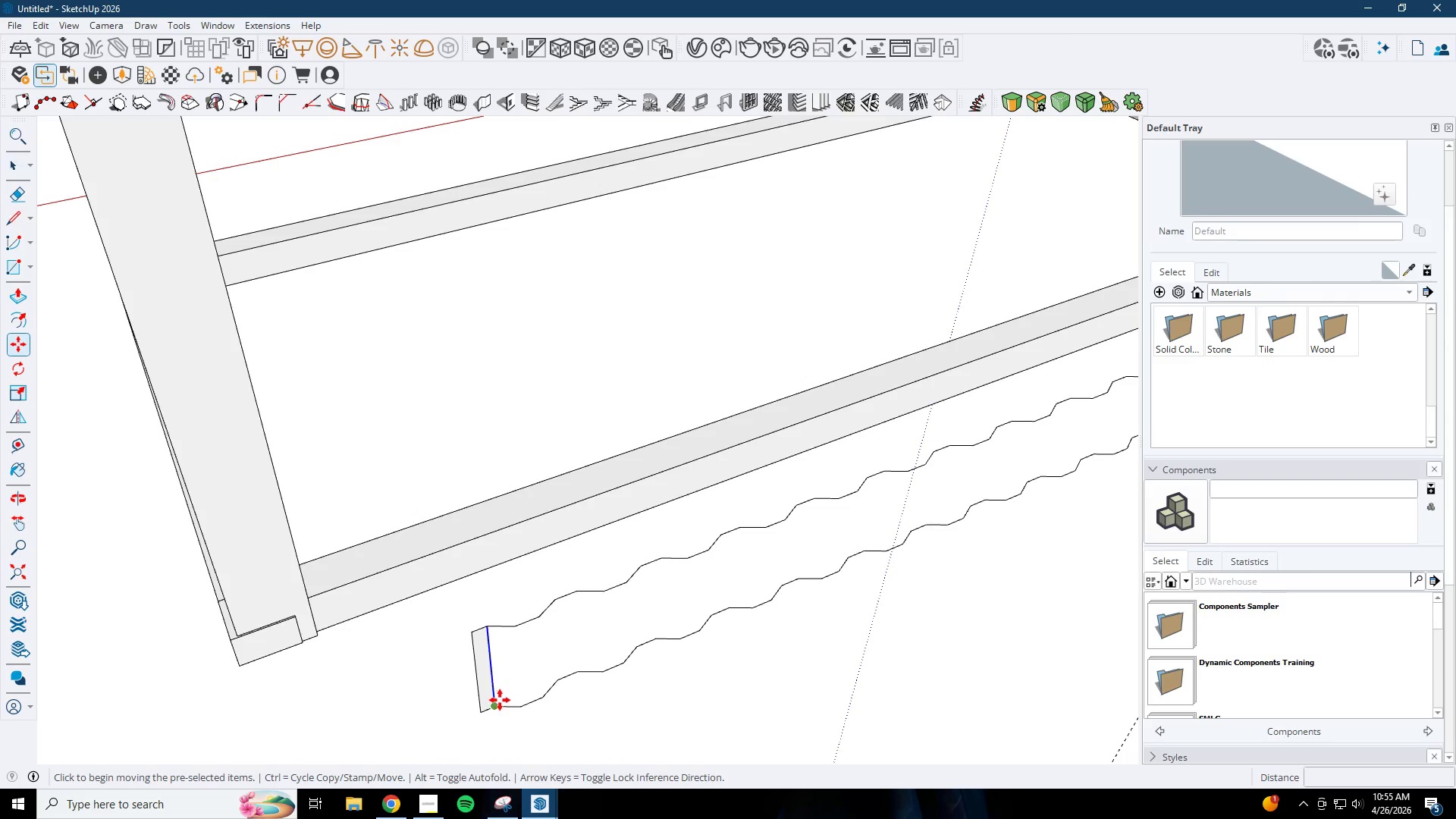 
left_click([500, 700])
 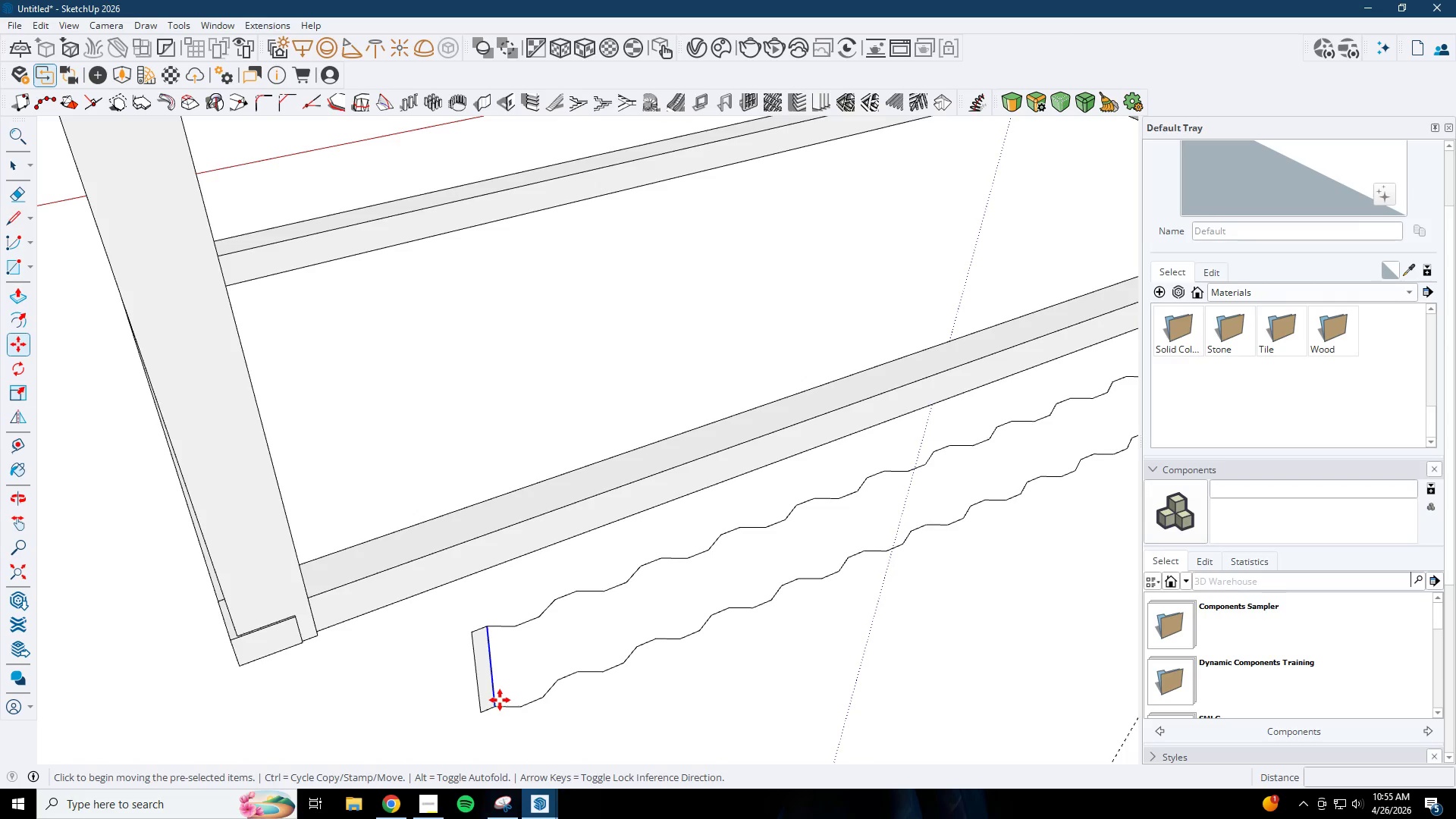 
key(Control+ControlLeft)
 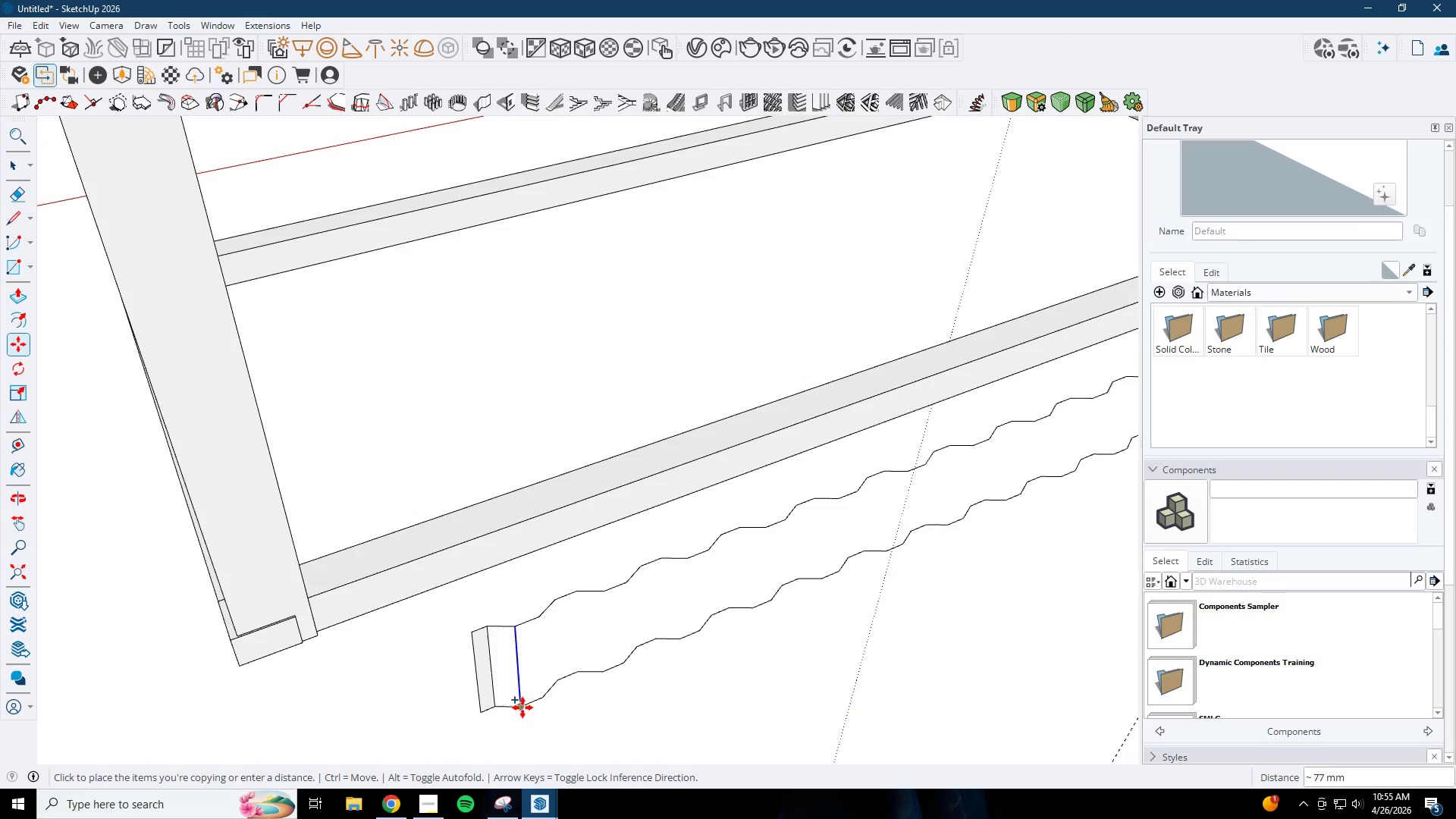 
left_click([523, 708])
 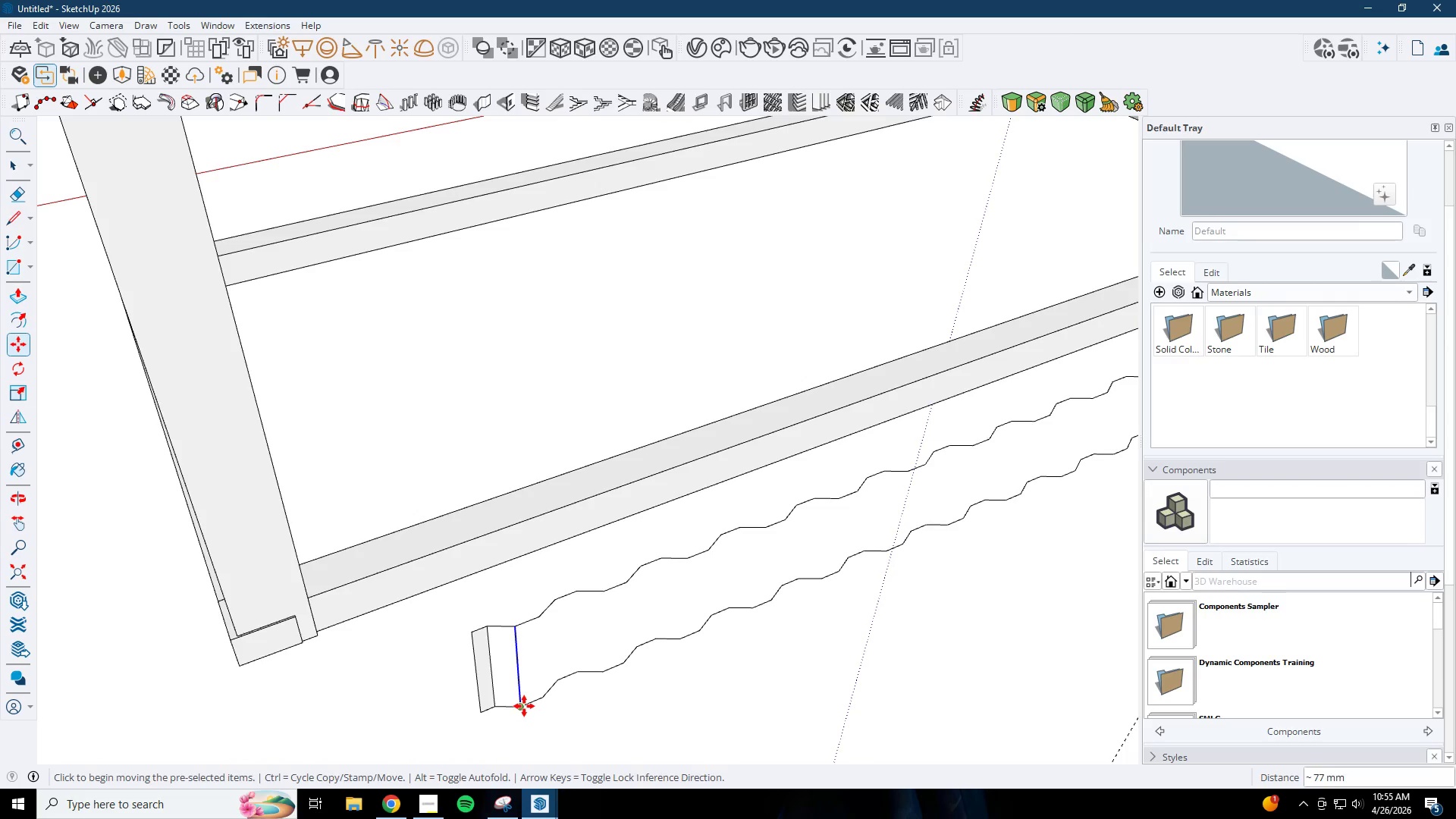 
key(Control+ControlLeft)
 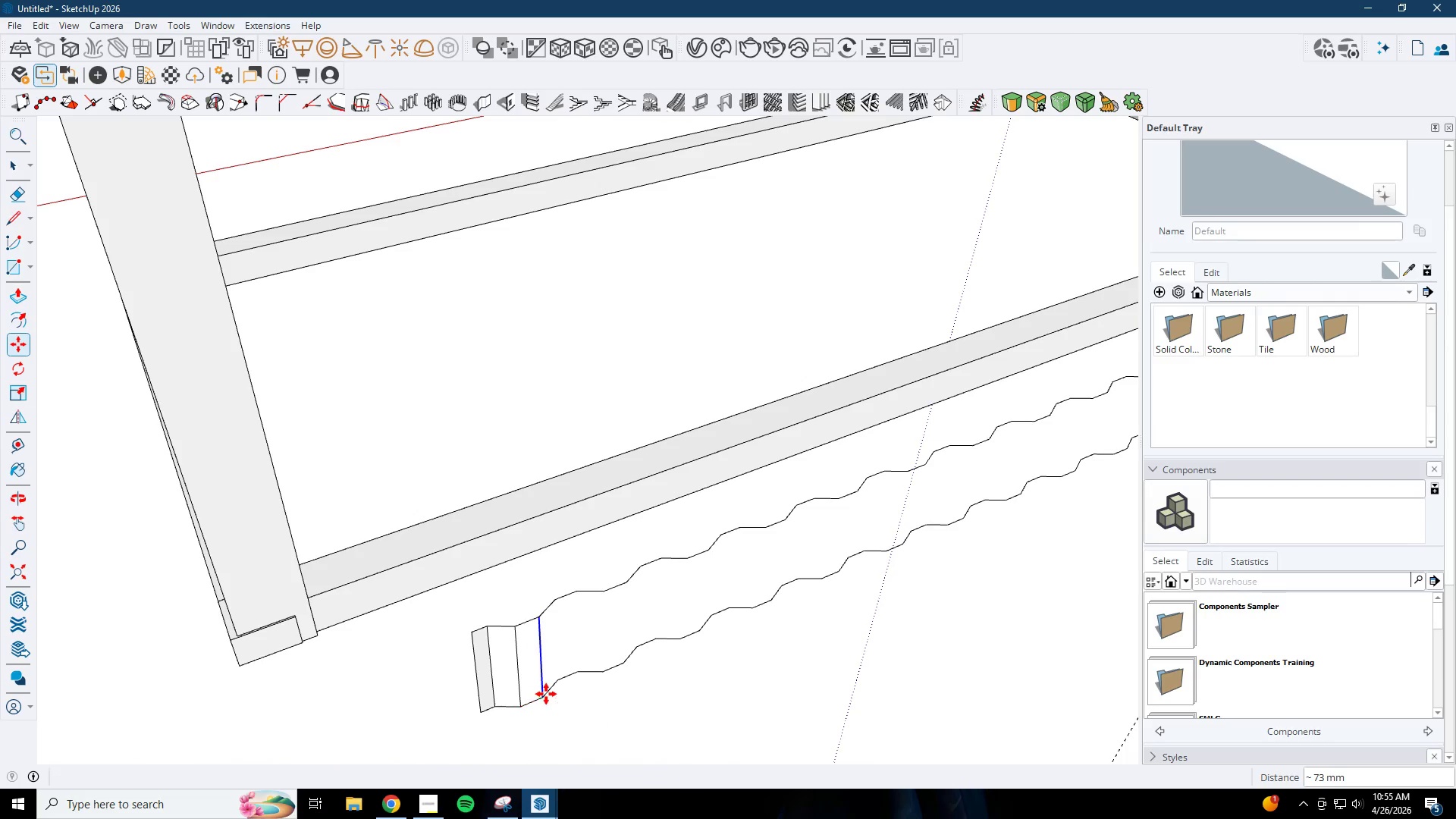 
double_click([546, 698])
 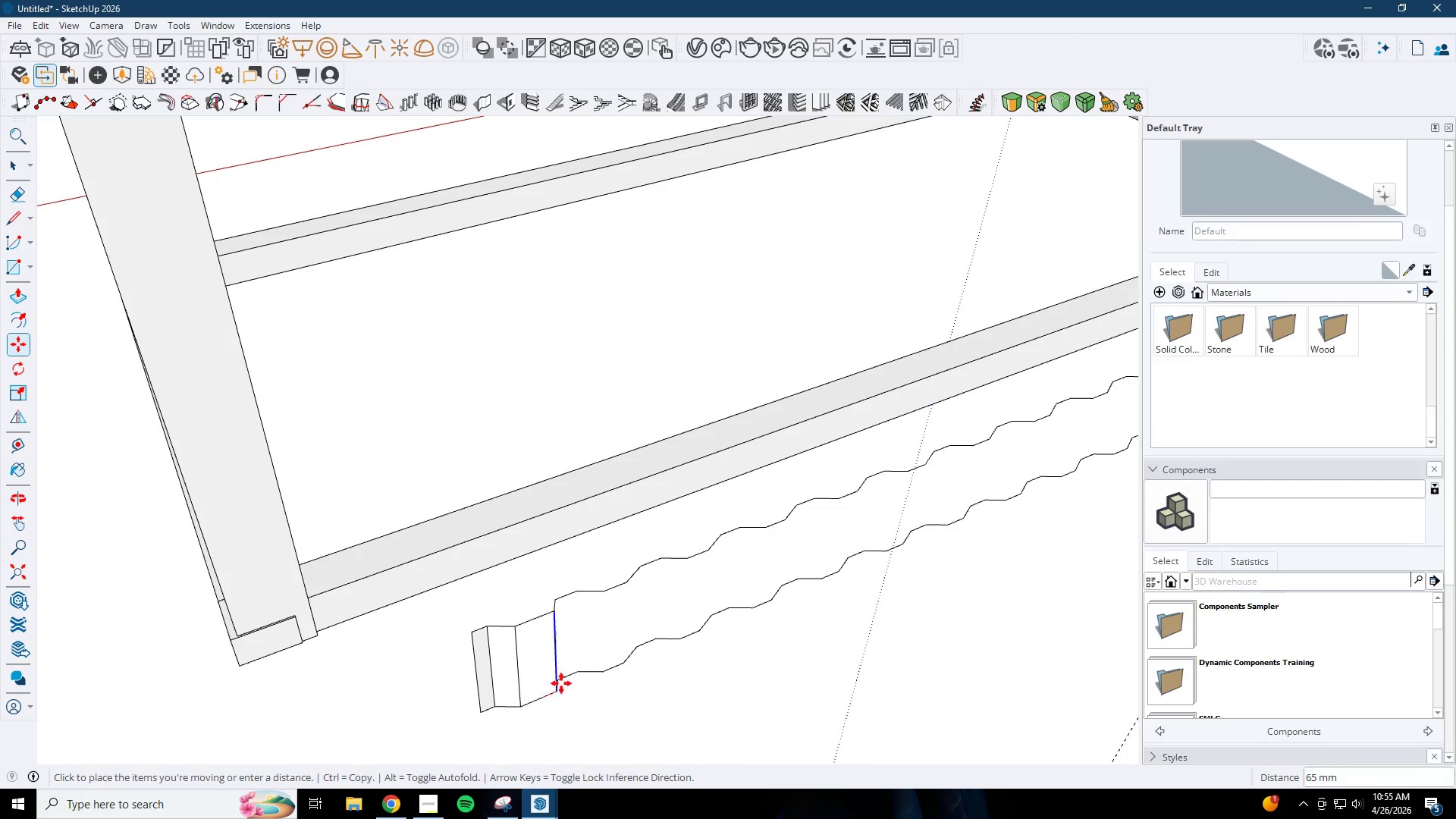 
key(Control+ControlLeft)
 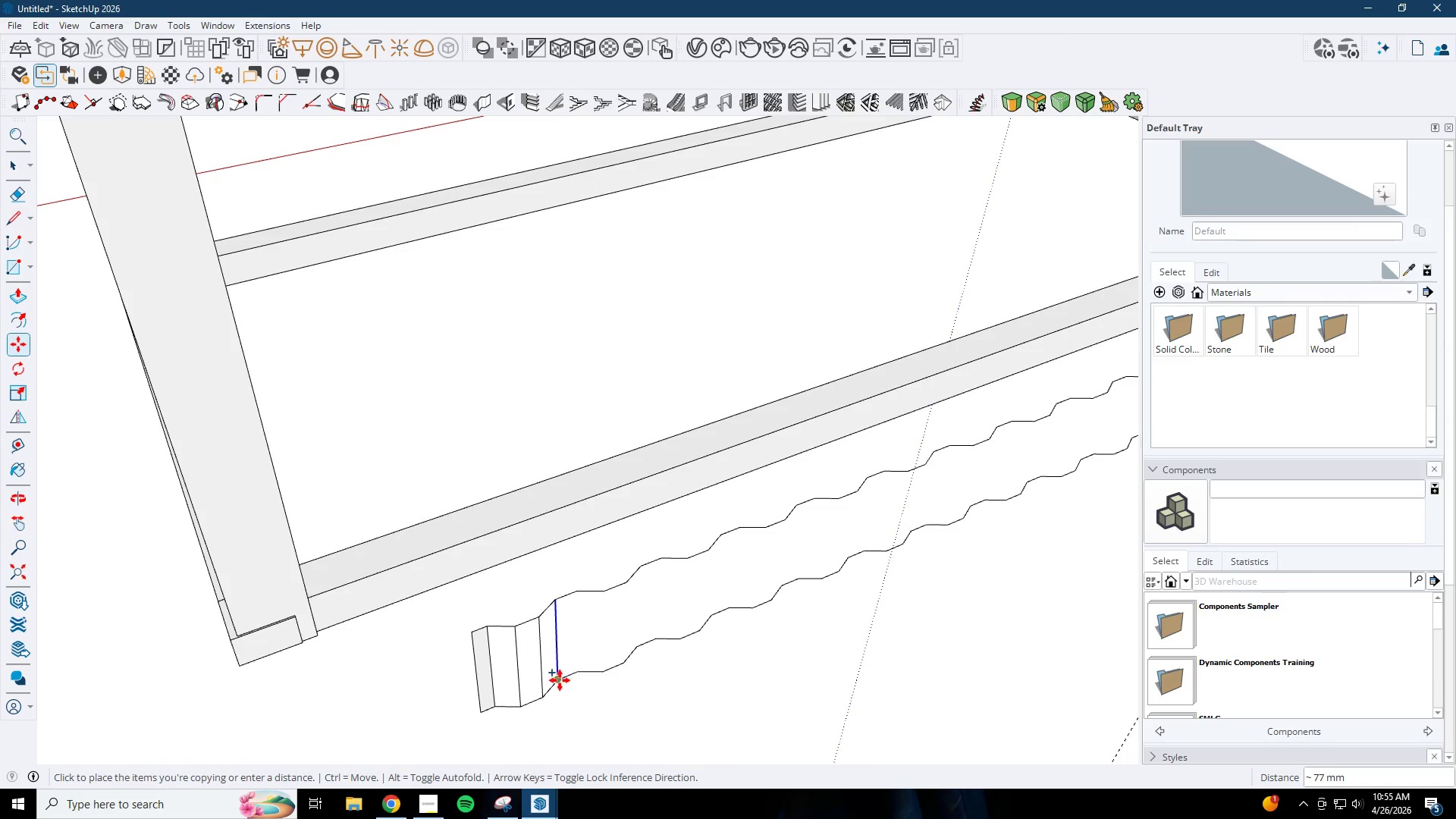 
left_click([560, 680])
 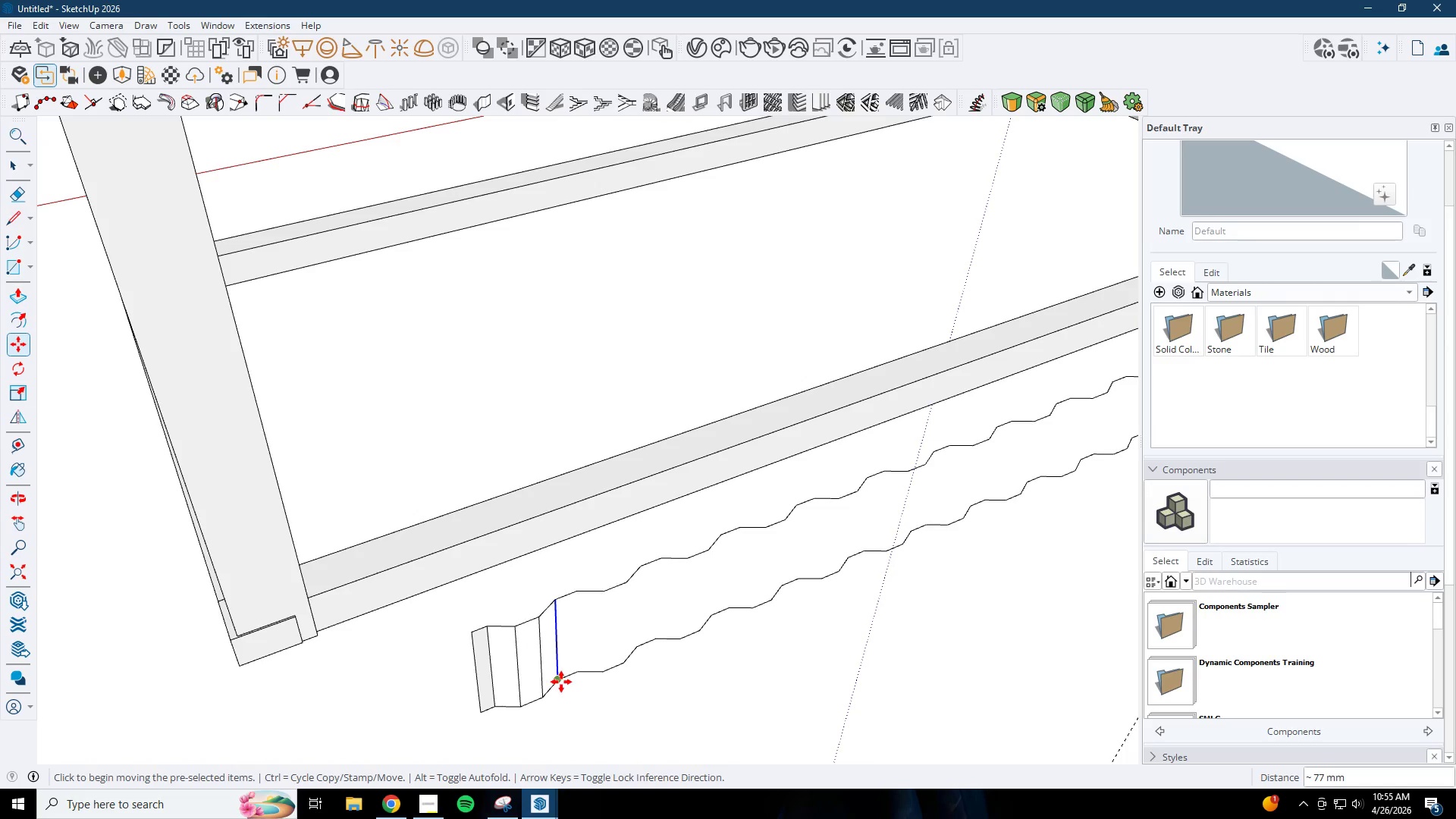 
key(Control+ControlLeft)
 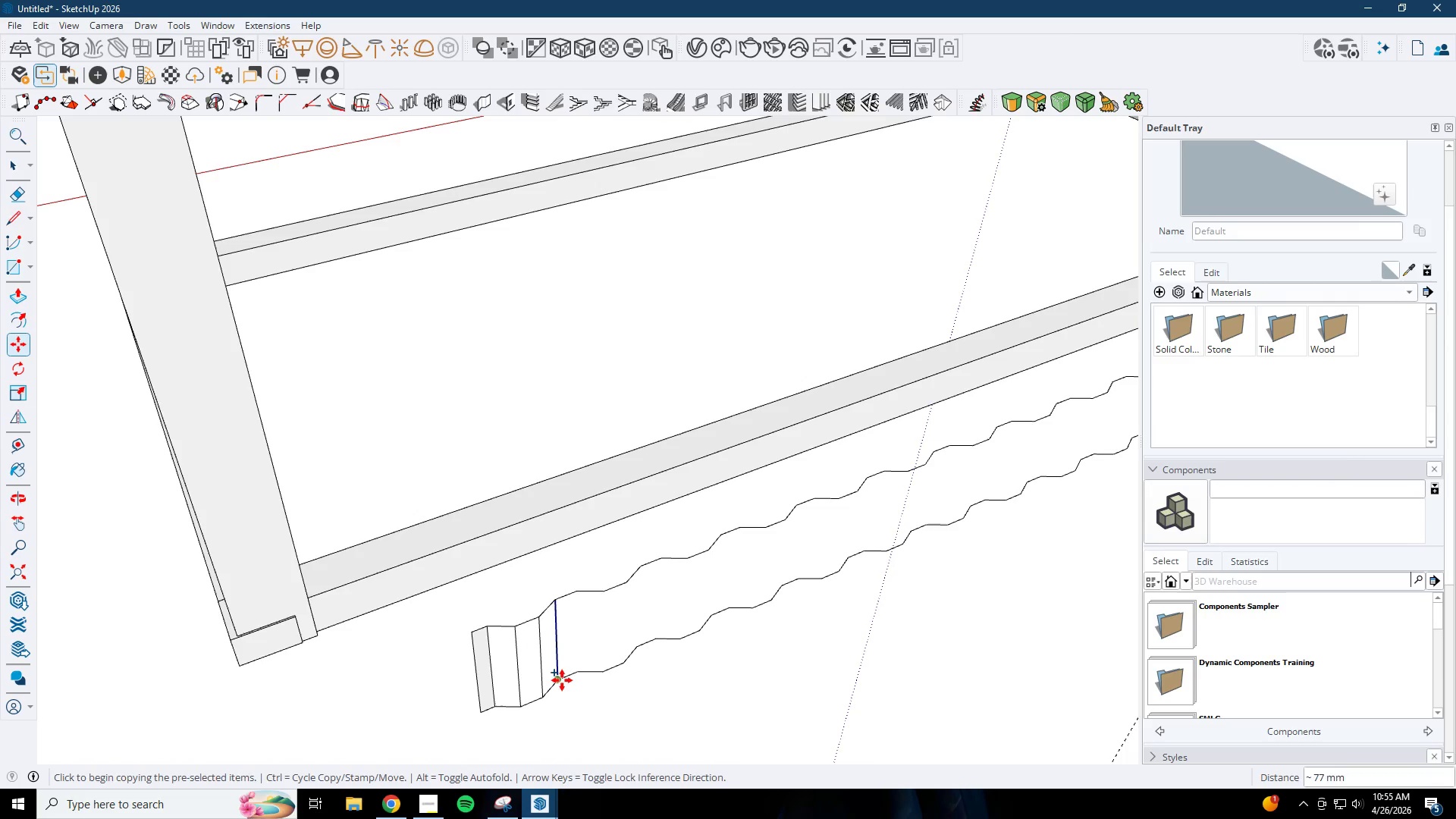 
key(Control+ControlLeft)
 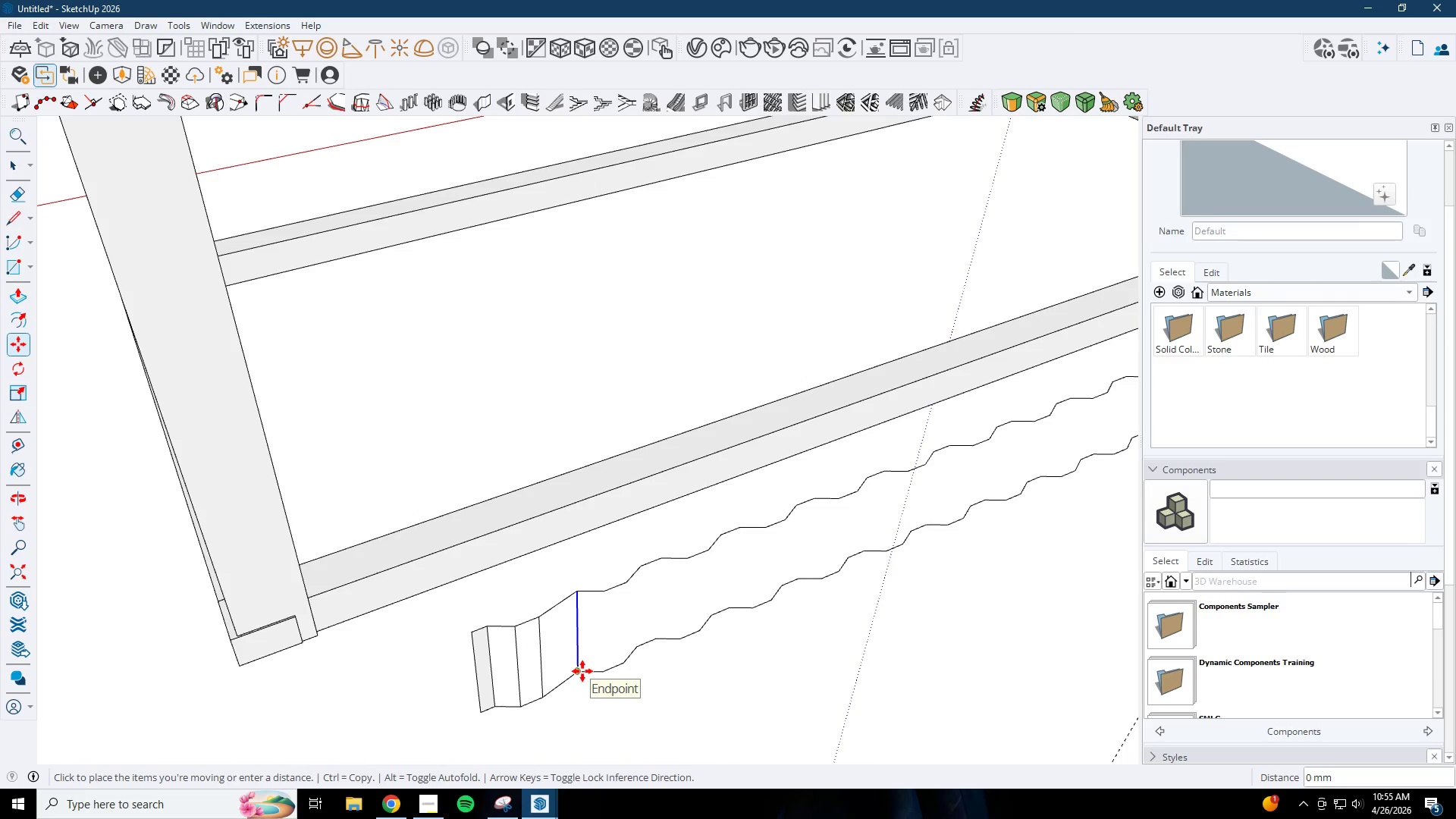 
key(Control+ControlLeft)
 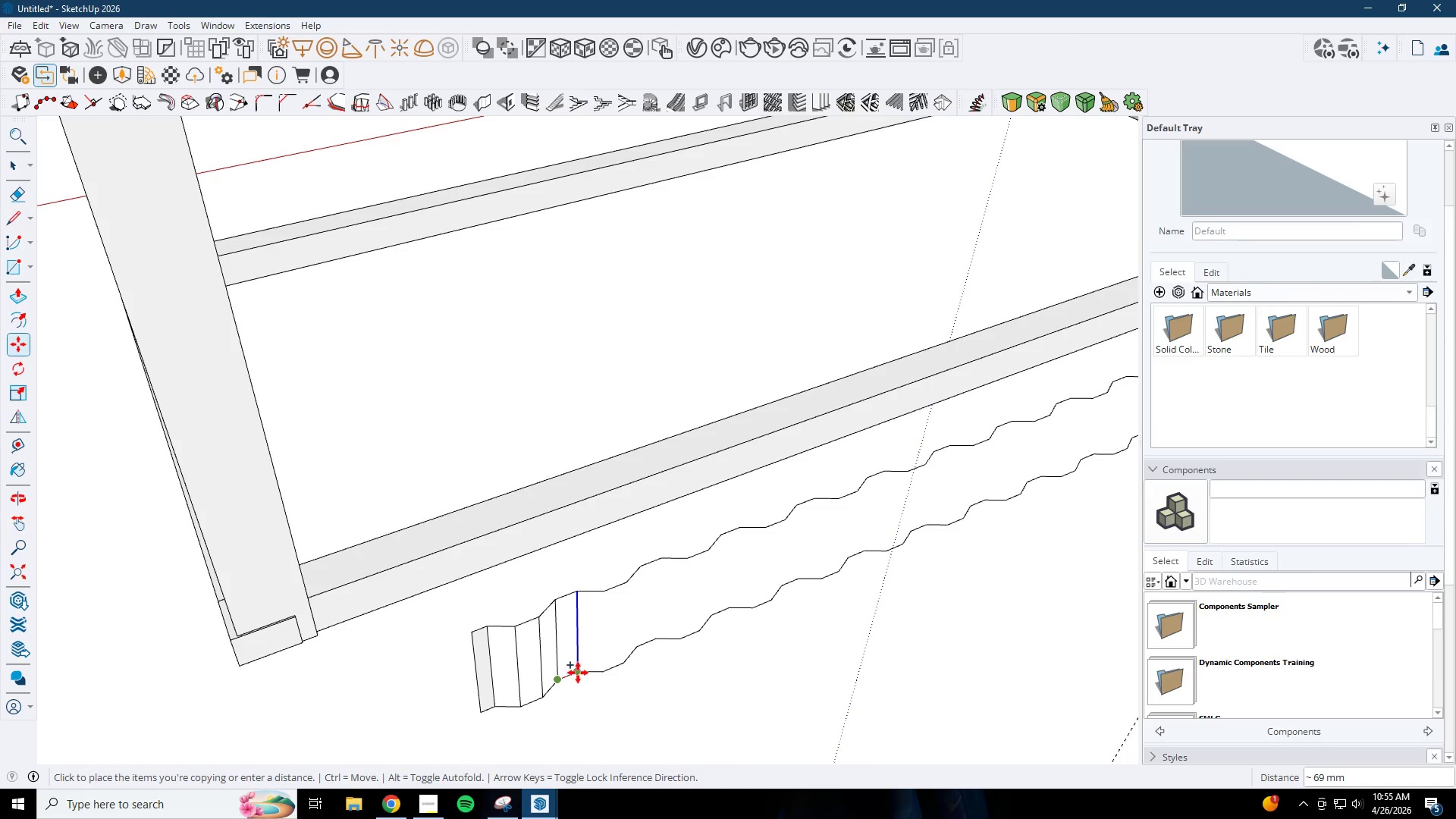 
left_click([578, 673])
 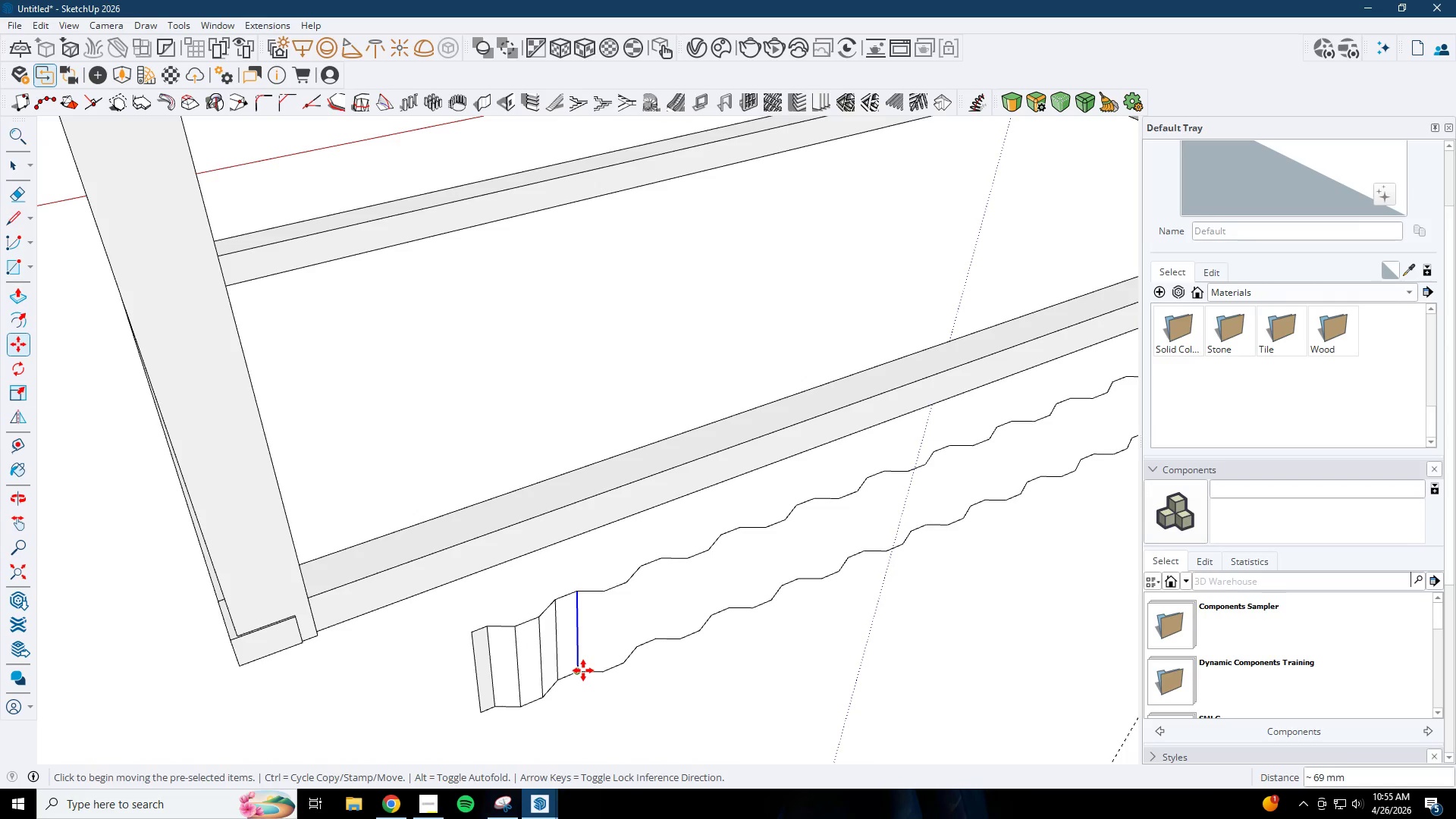 
left_click([583, 670])
 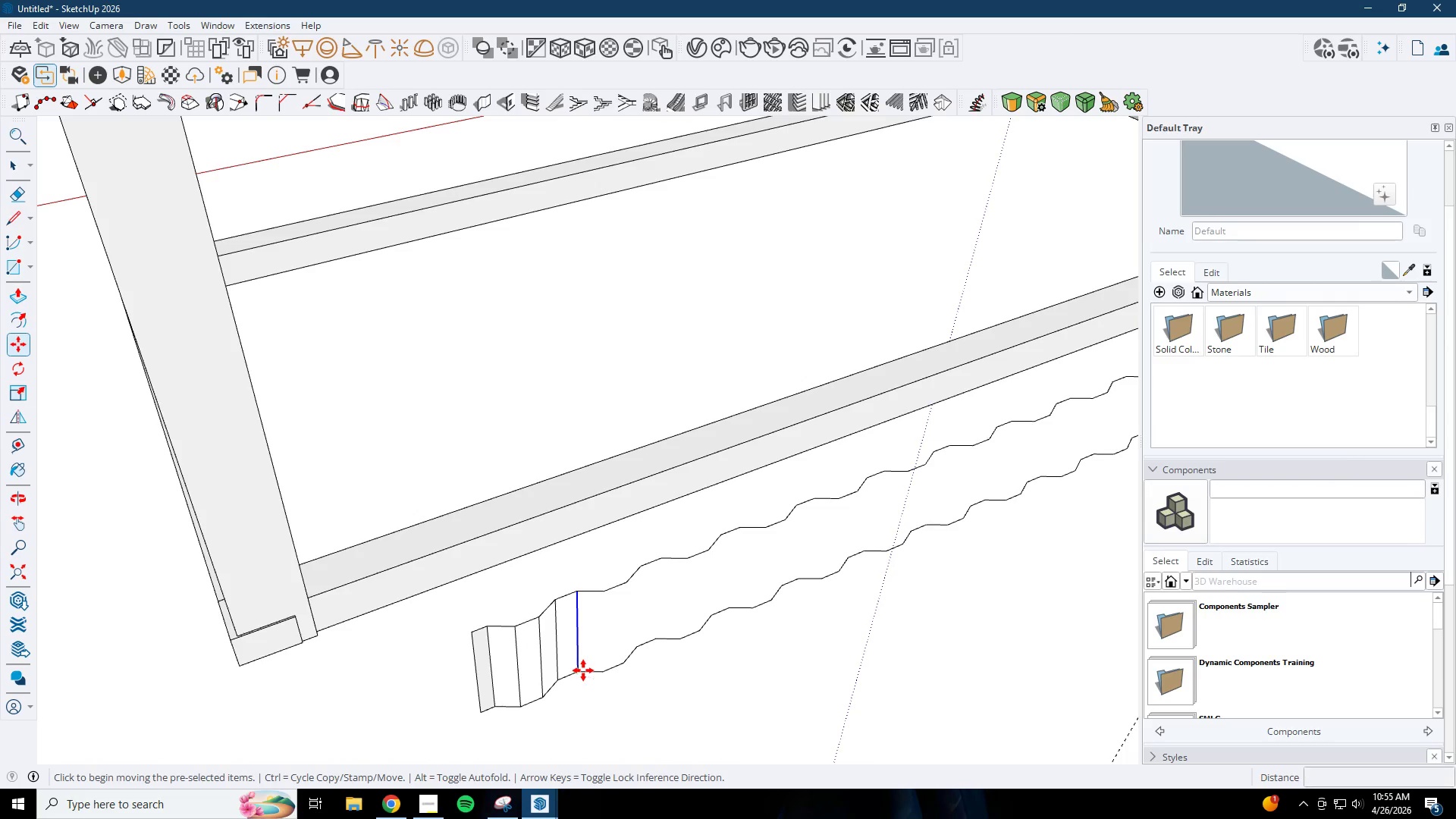 
key(Control+ControlLeft)
 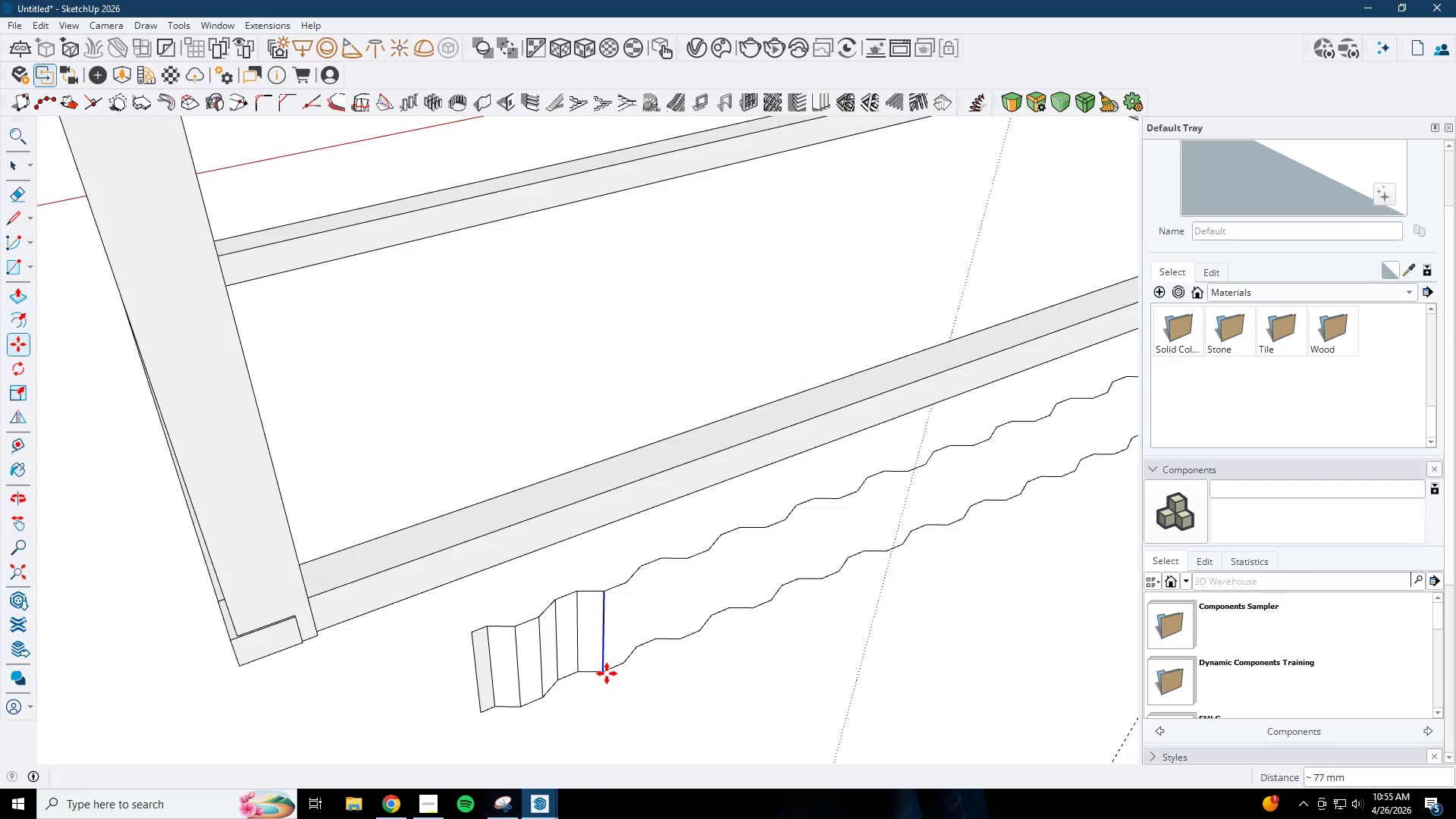 
double_click([603, 673])
 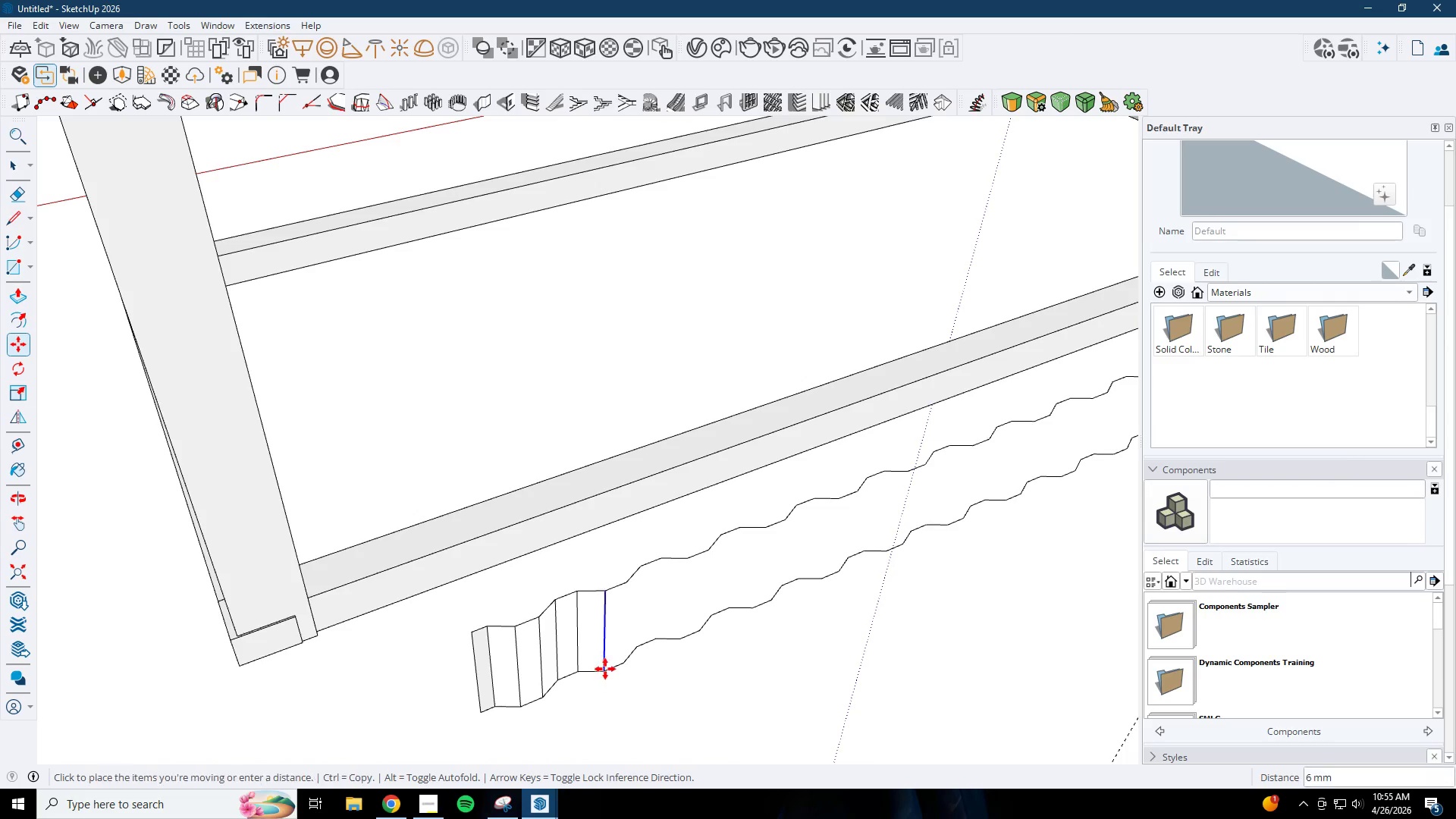 
key(Control+ControlLeft)
 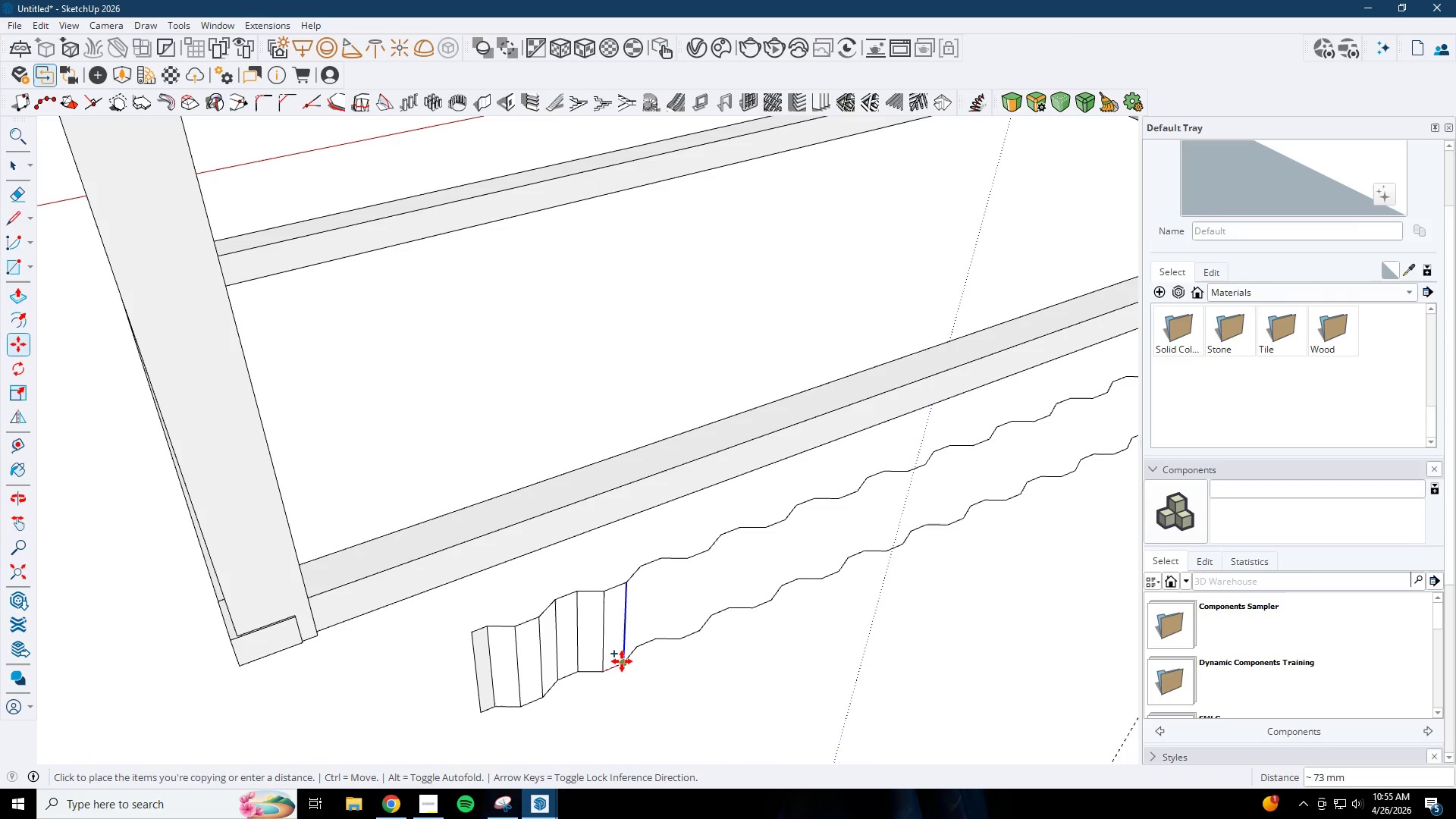 
left_click([622, 661])
 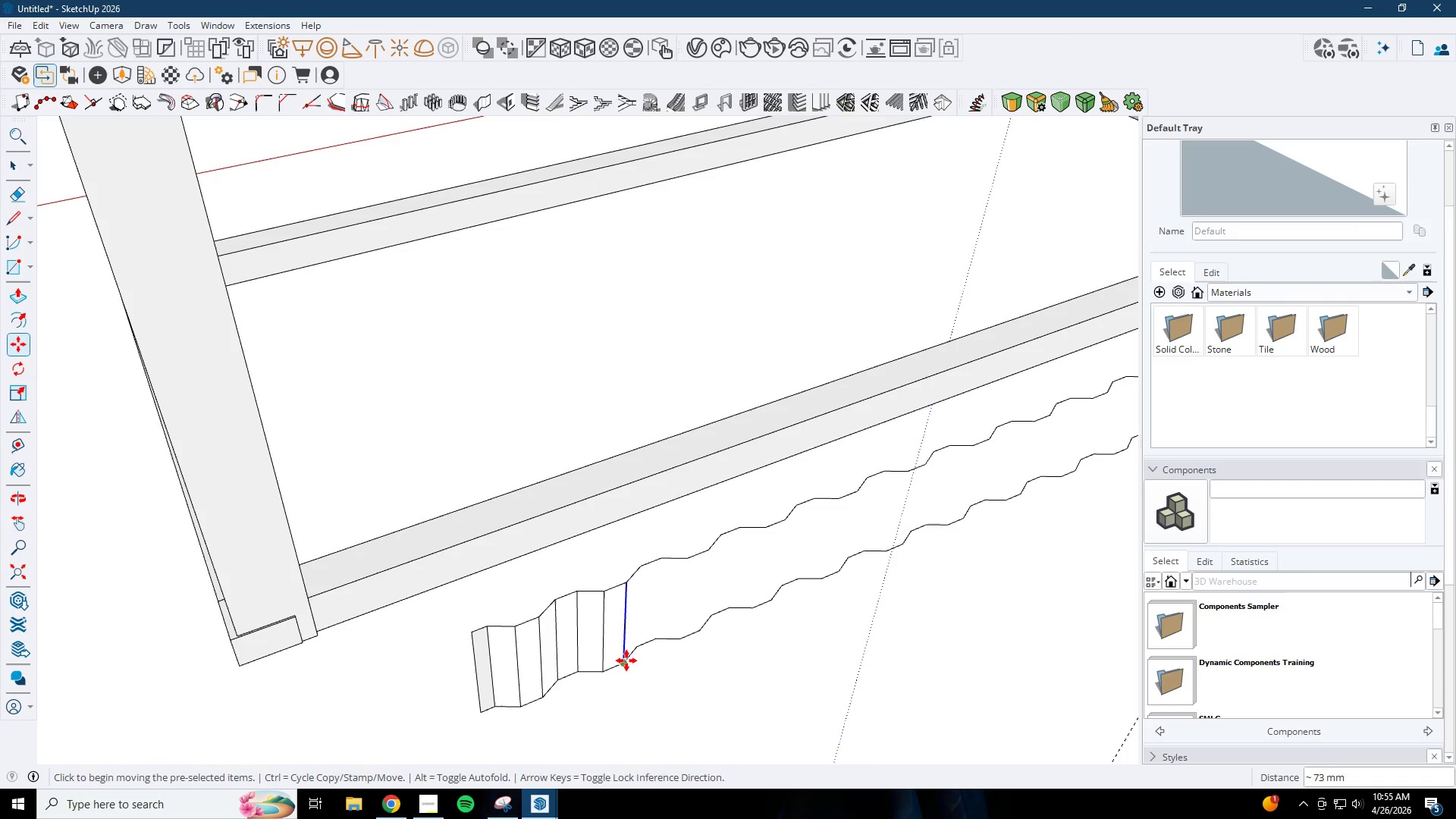 
left_click([626, 661])
 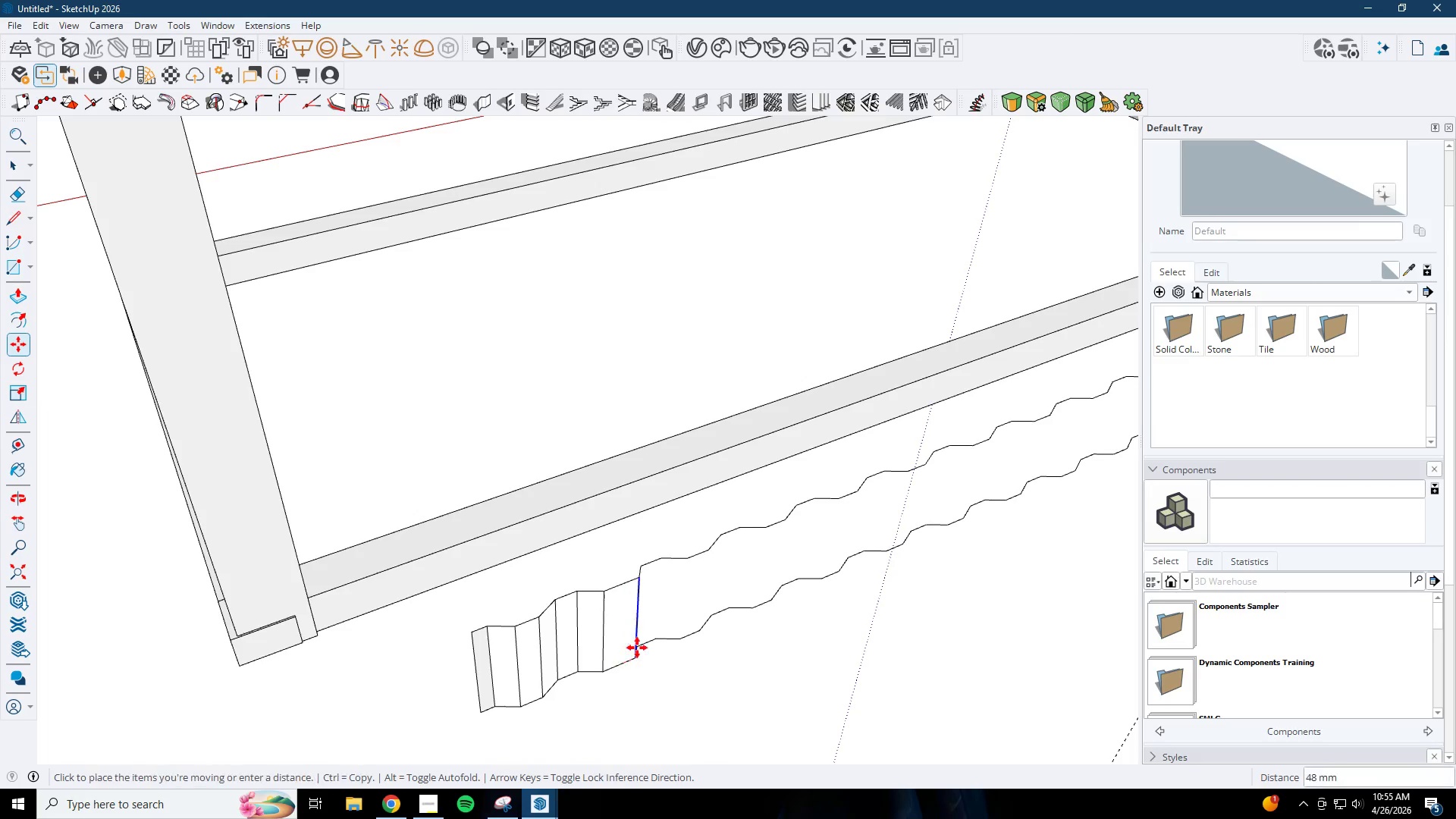 
key(Control+ControlLeft)
 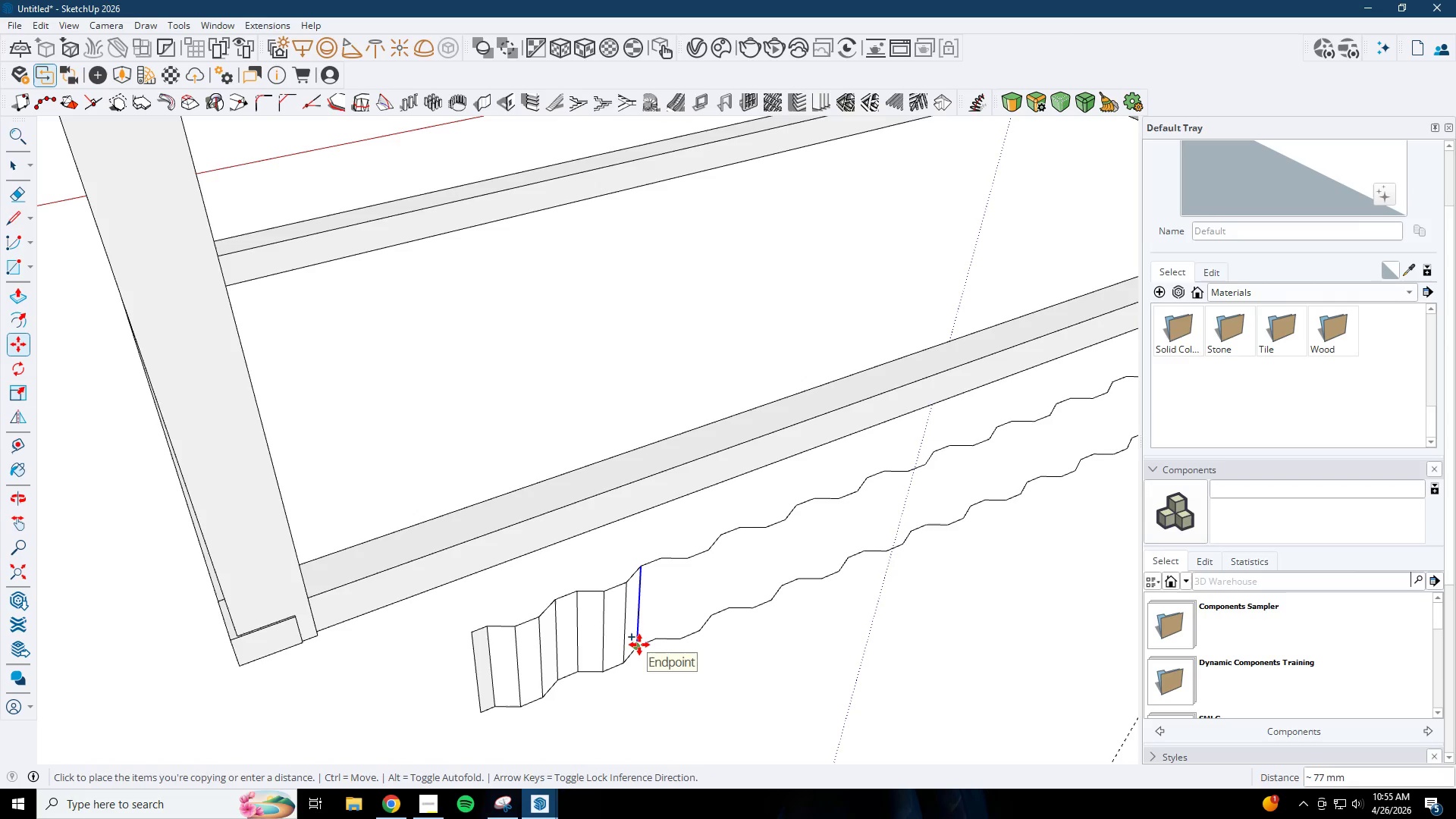 
left_click([639, 644])
 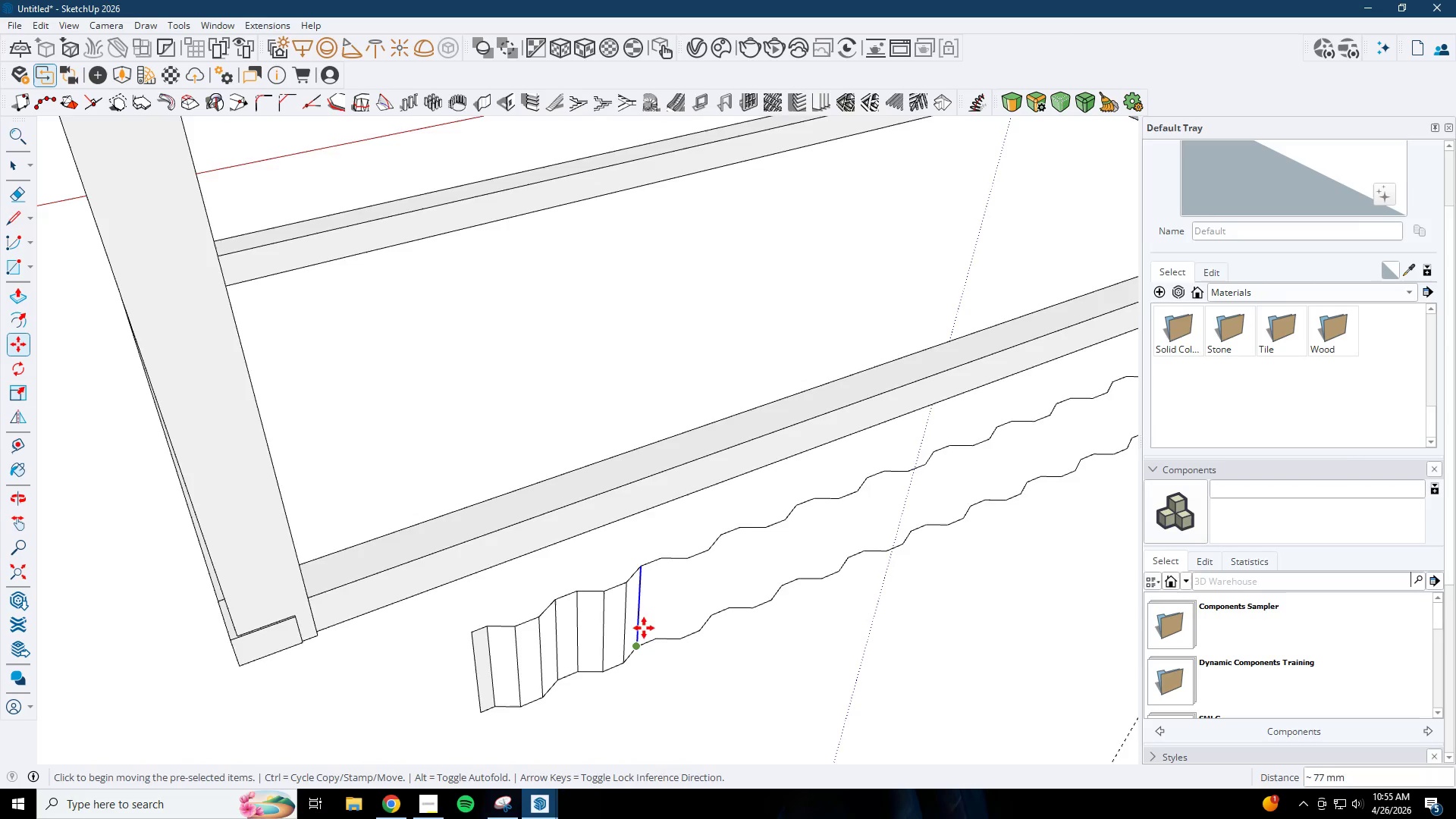 
scroll: coordinate [651, 610], scroll_direction: down, amount: 2.0
 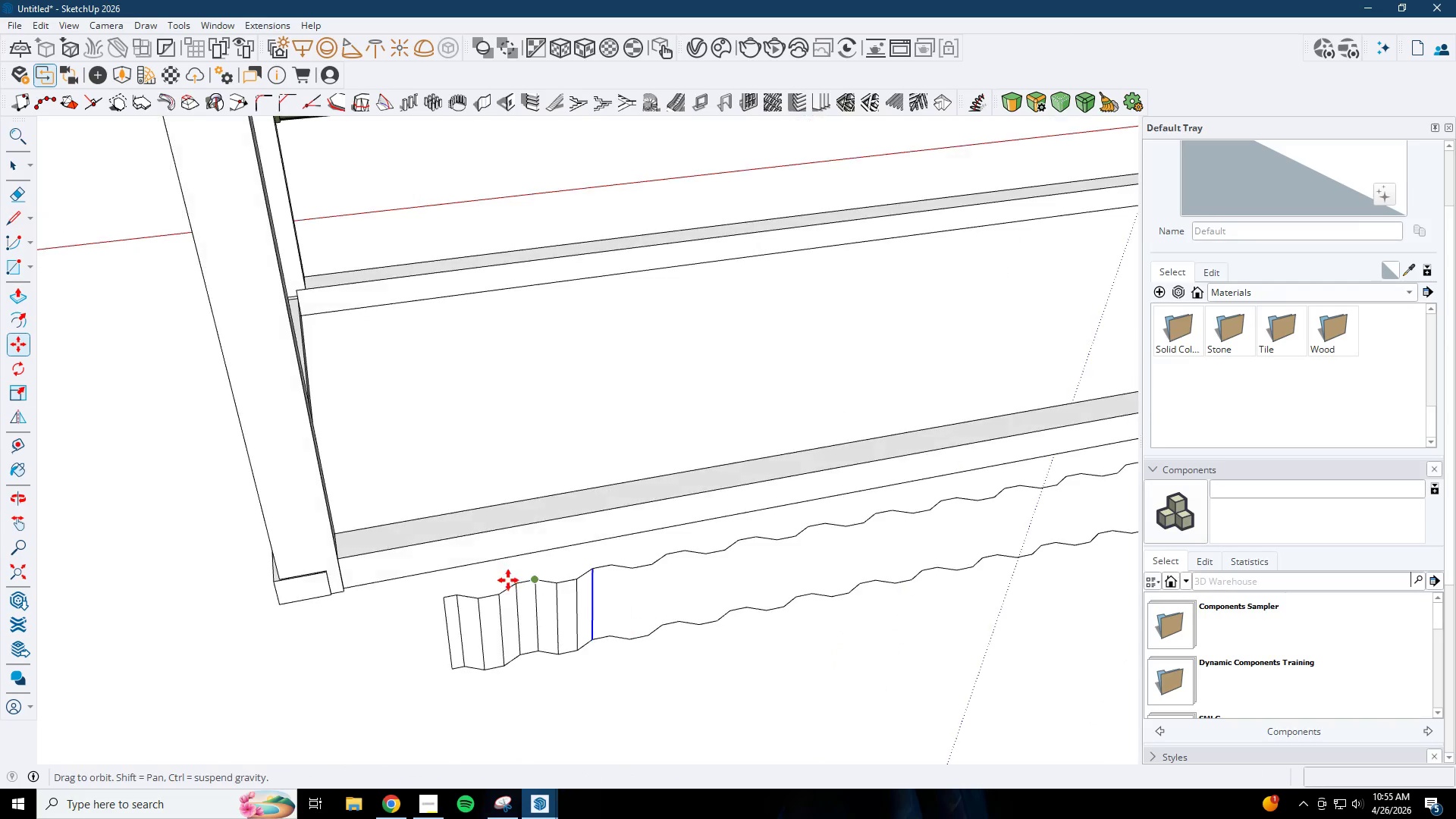 
key(E)
 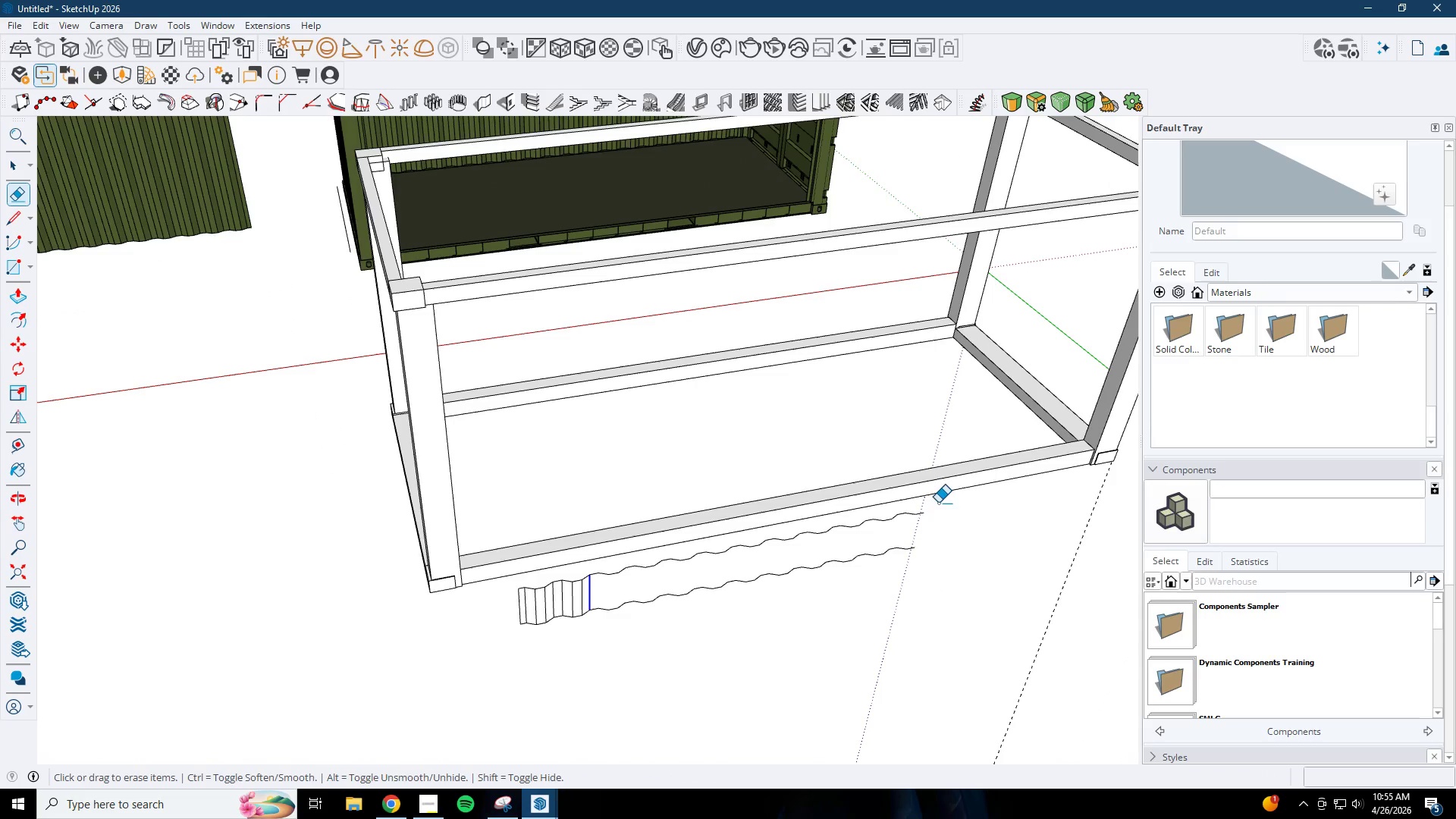 
scroll: coordinate [614, 588], scroll_direction: down, amount: 7.0
 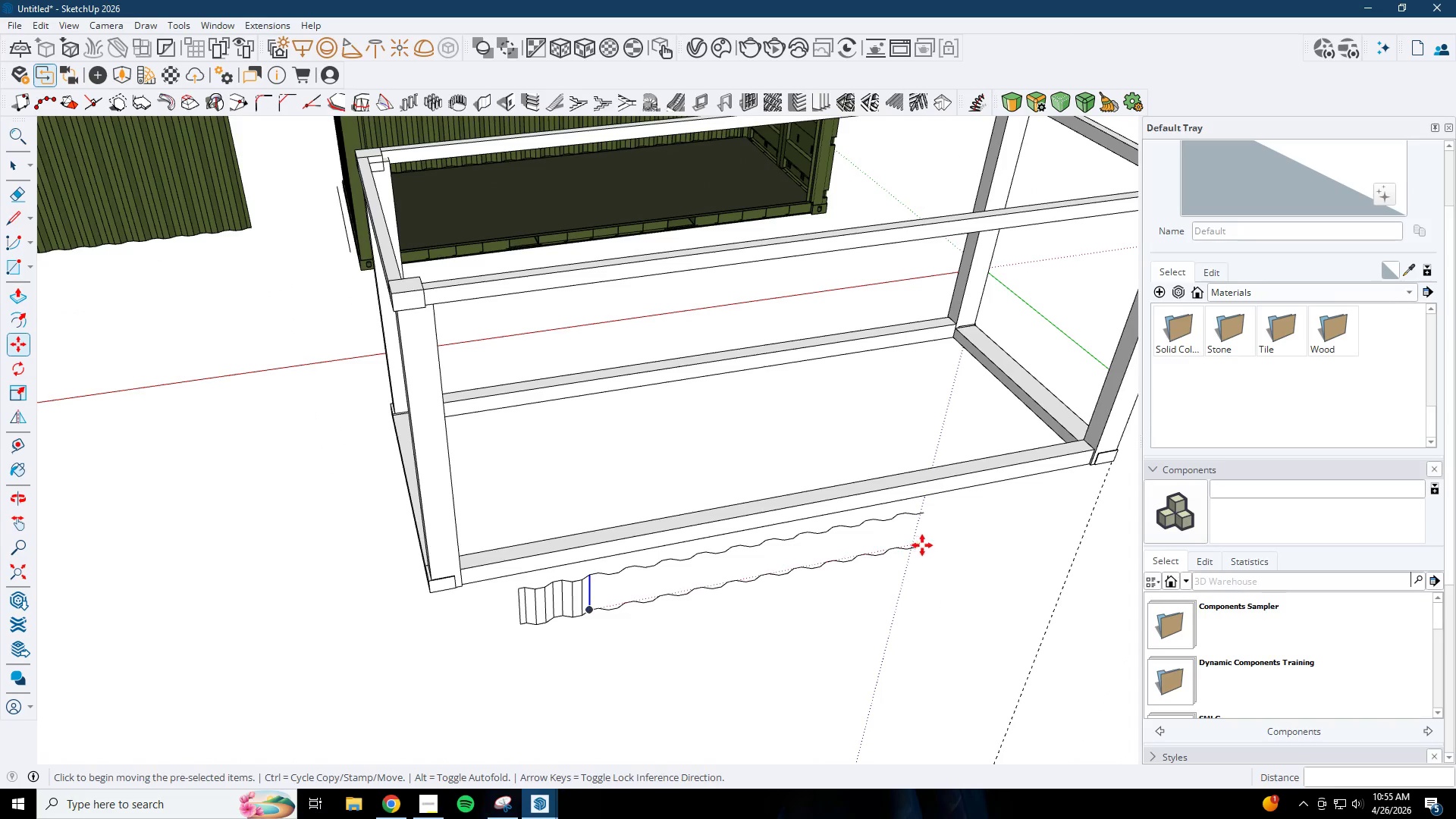 
left_click_drag(start_coordinate=[940, 500], to_coordinate=[662, 651])
 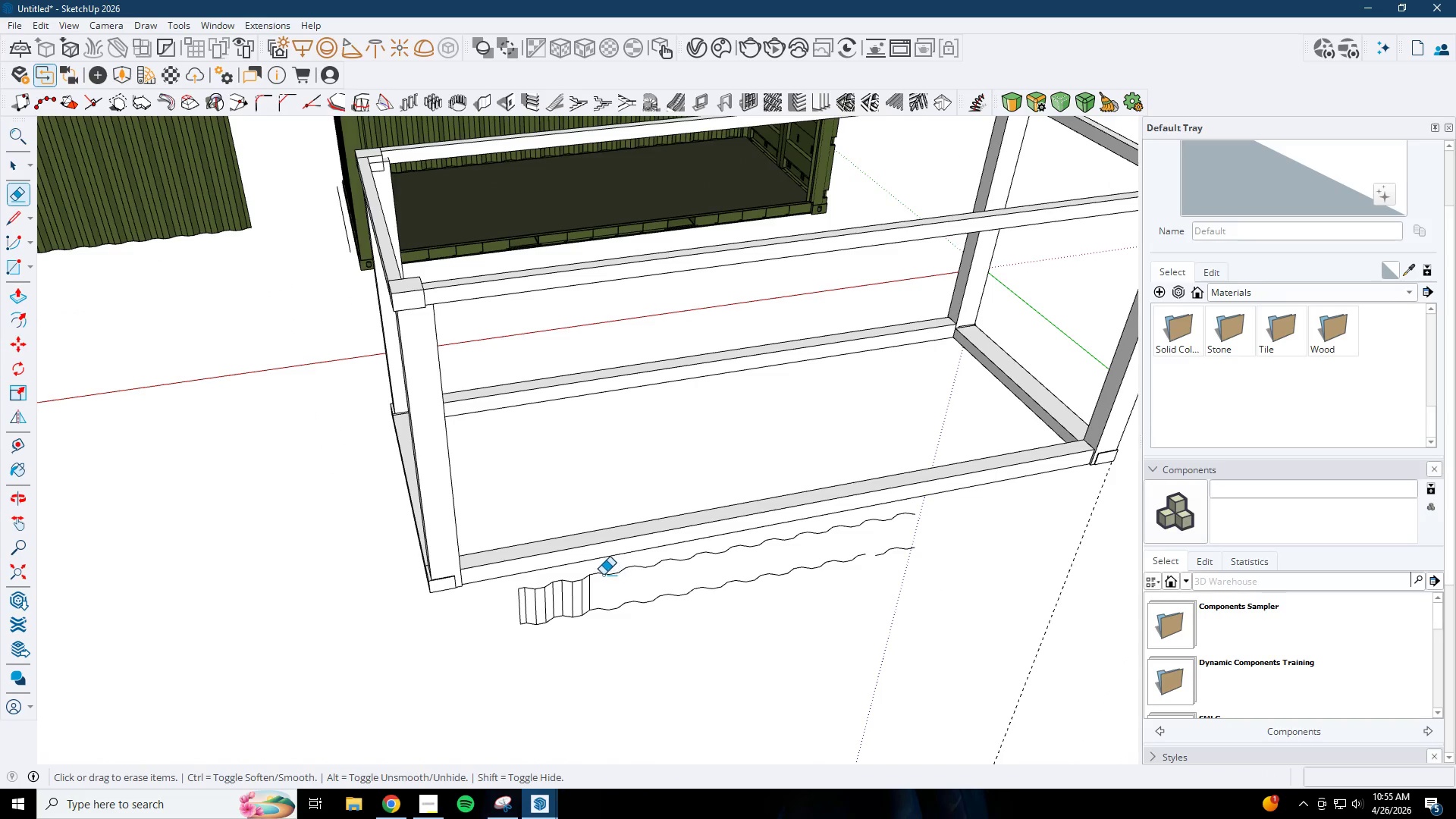 
left_click_drag(start_coordinate=[600, 574], to_coordinate=[607, 617])
 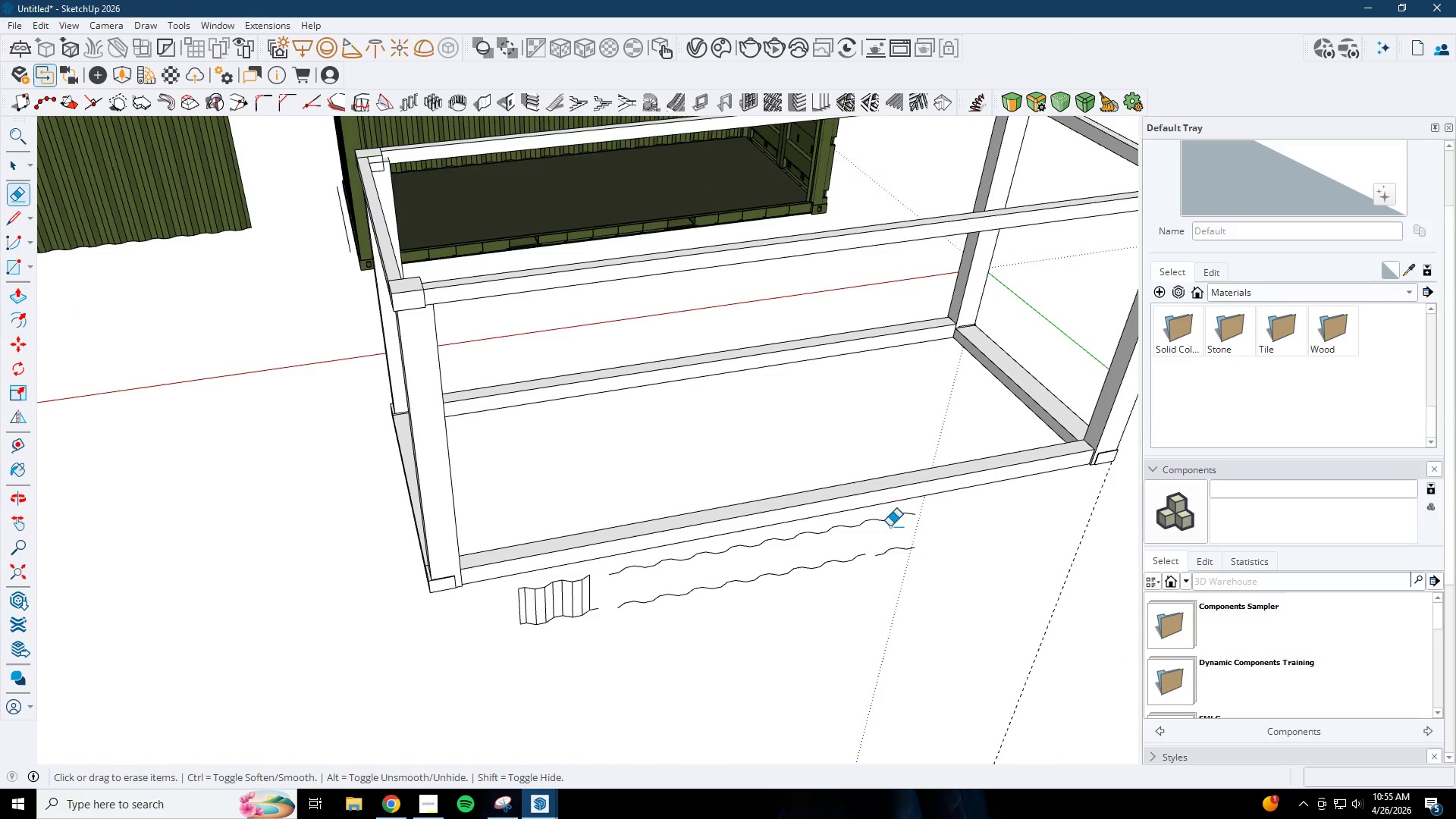 
key(Space)
 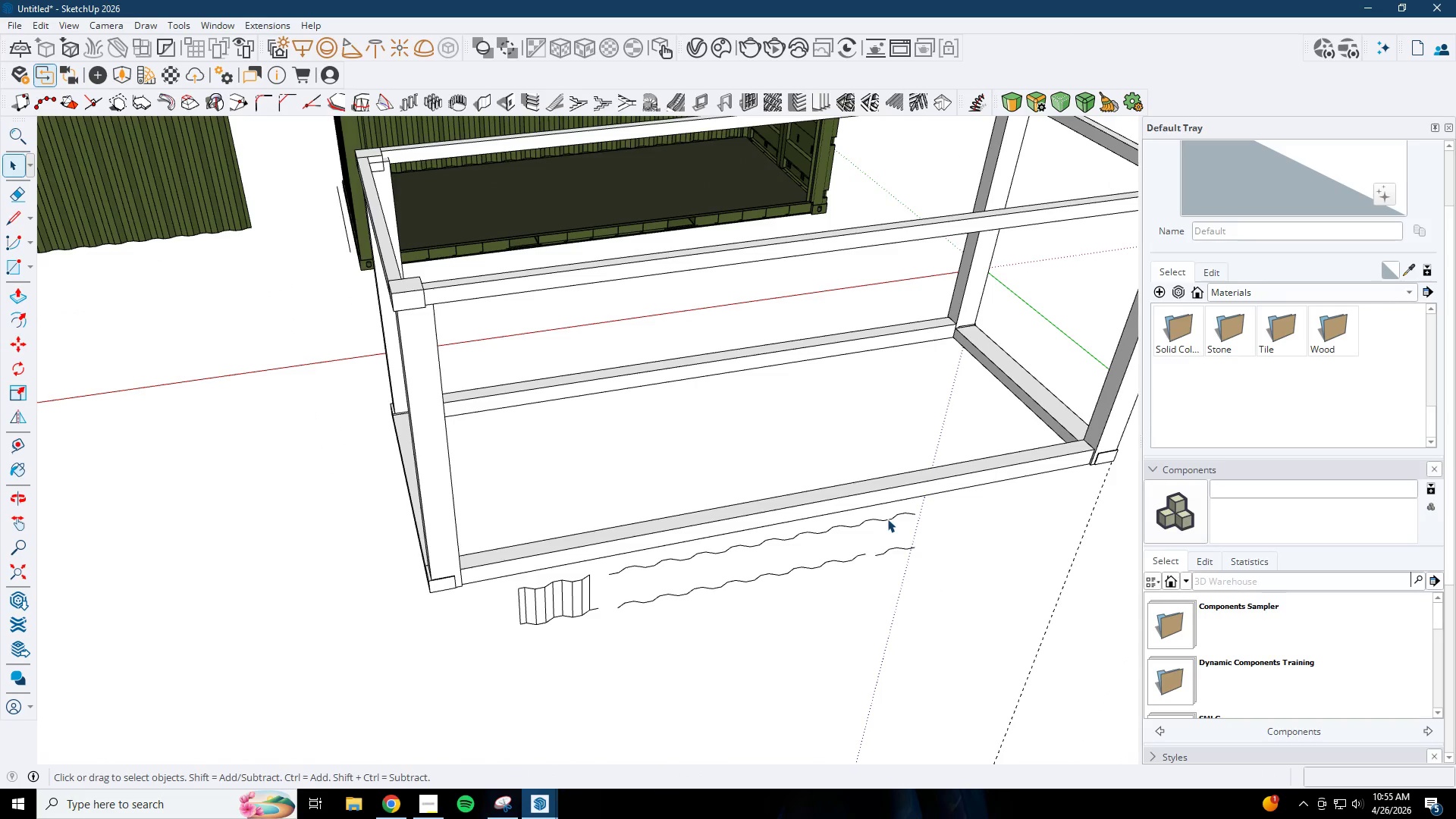 
double_click([887, 519])
 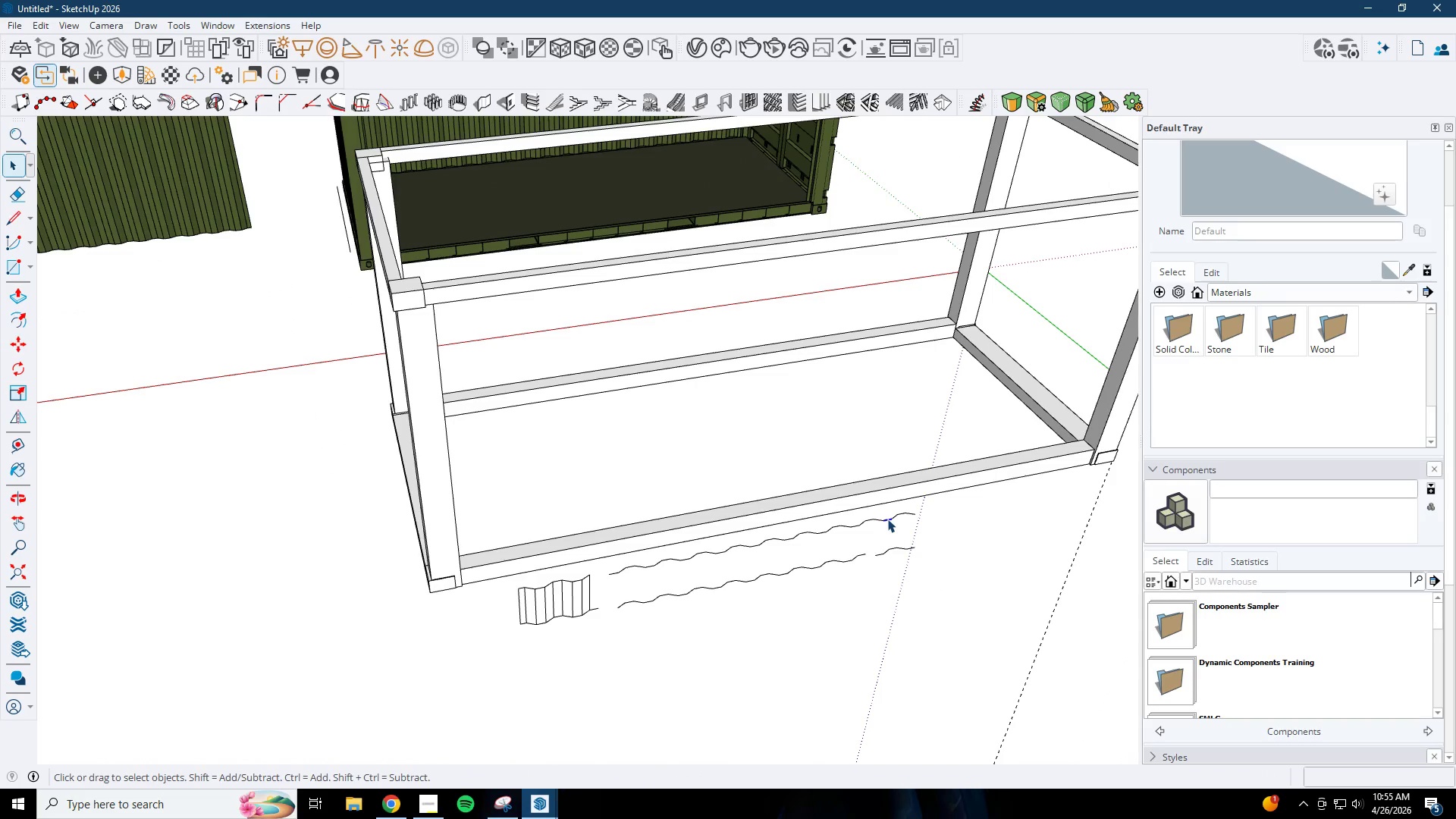 
triple_click([887, 519])
 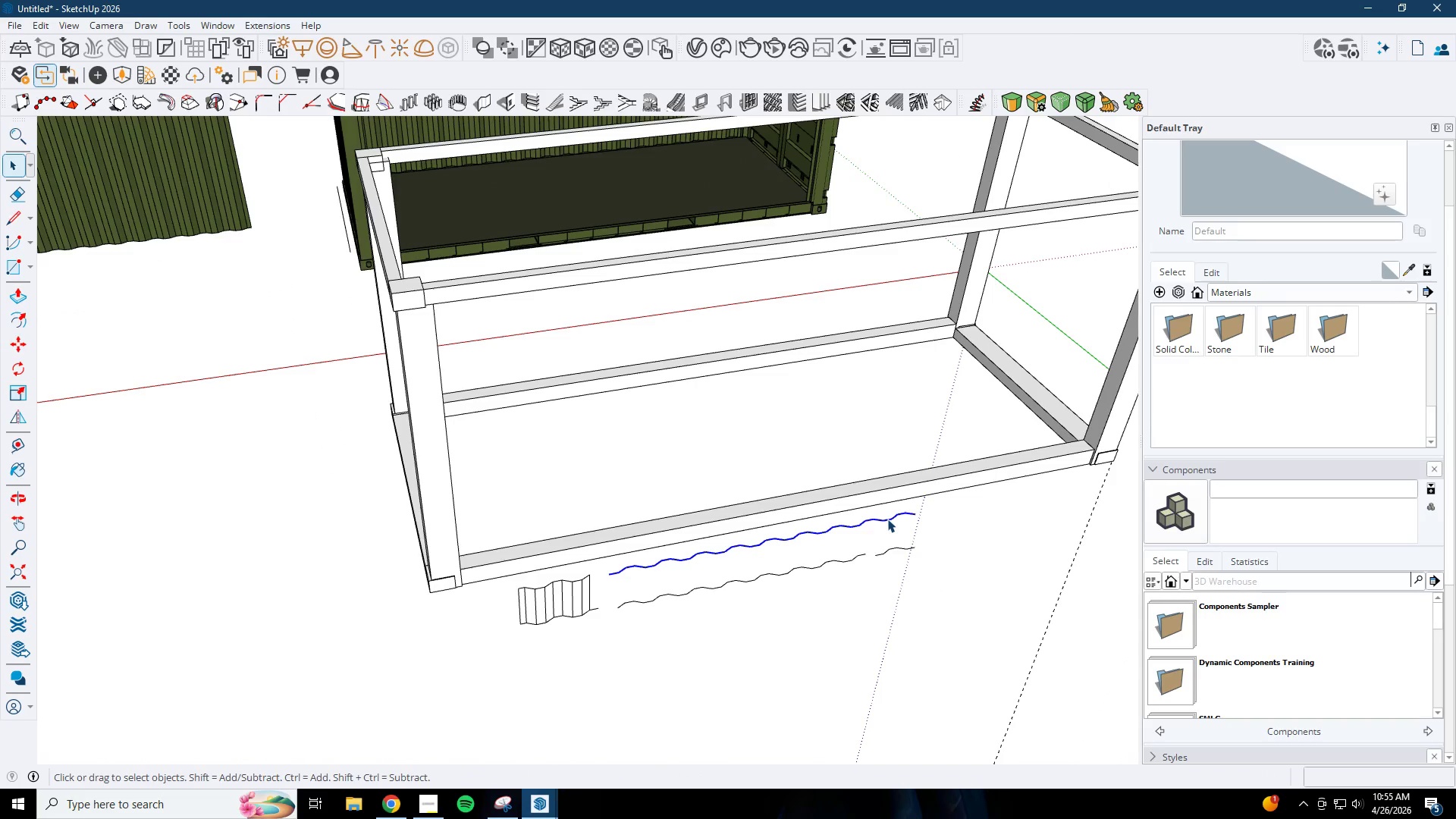 
triple_click([887, 519])
 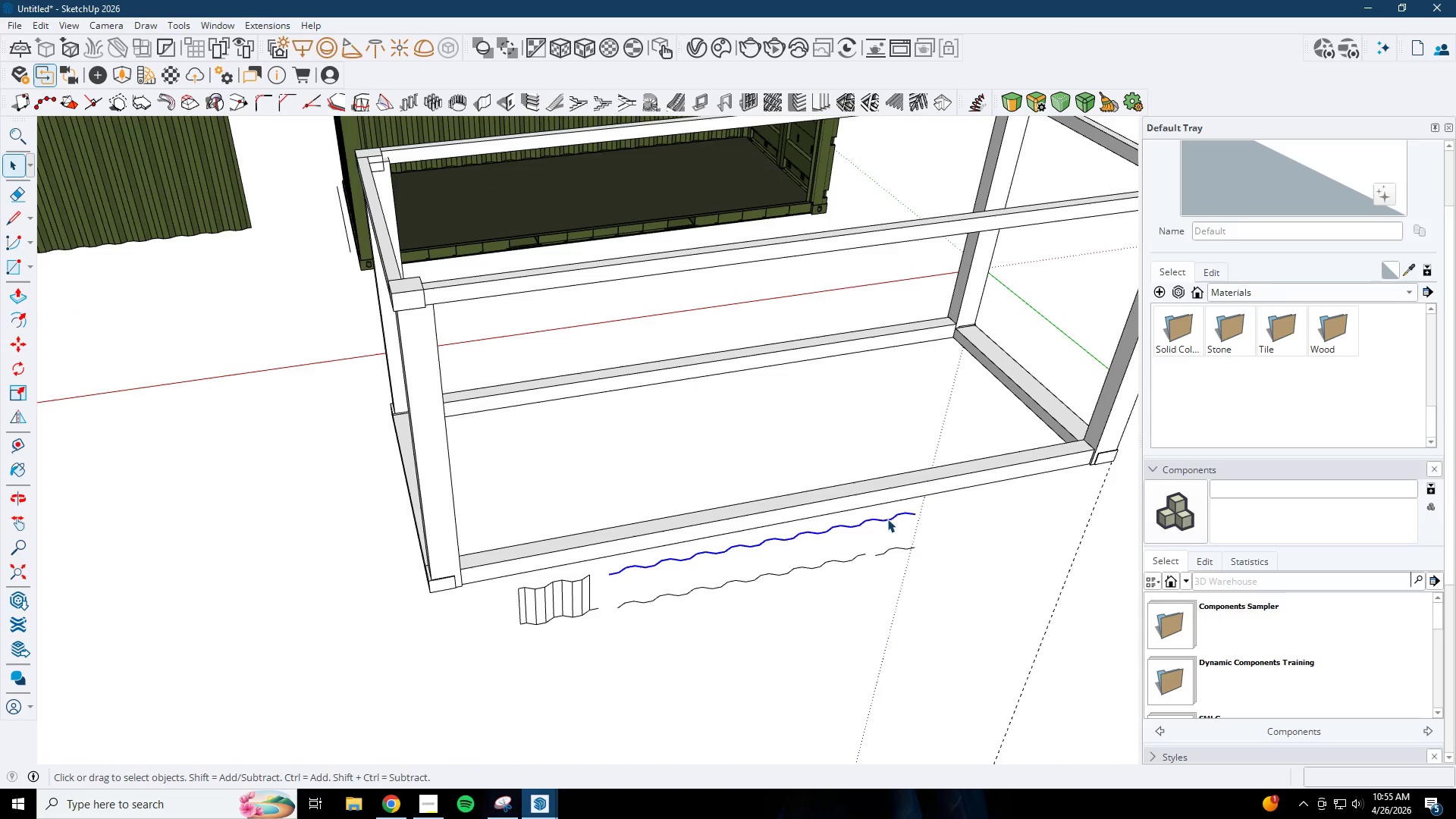 
key(Delete)
 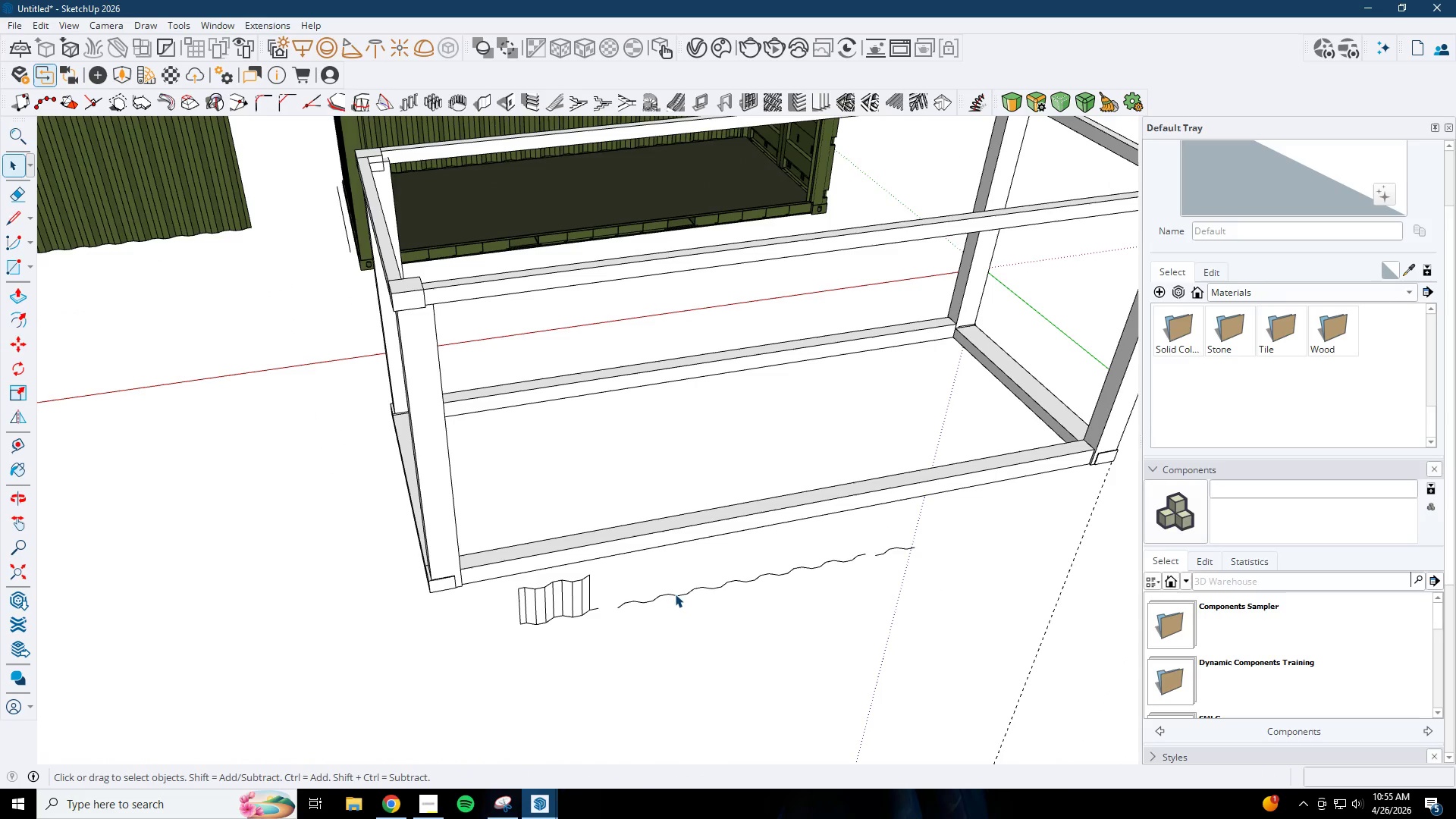 
double_click([676, 595])
 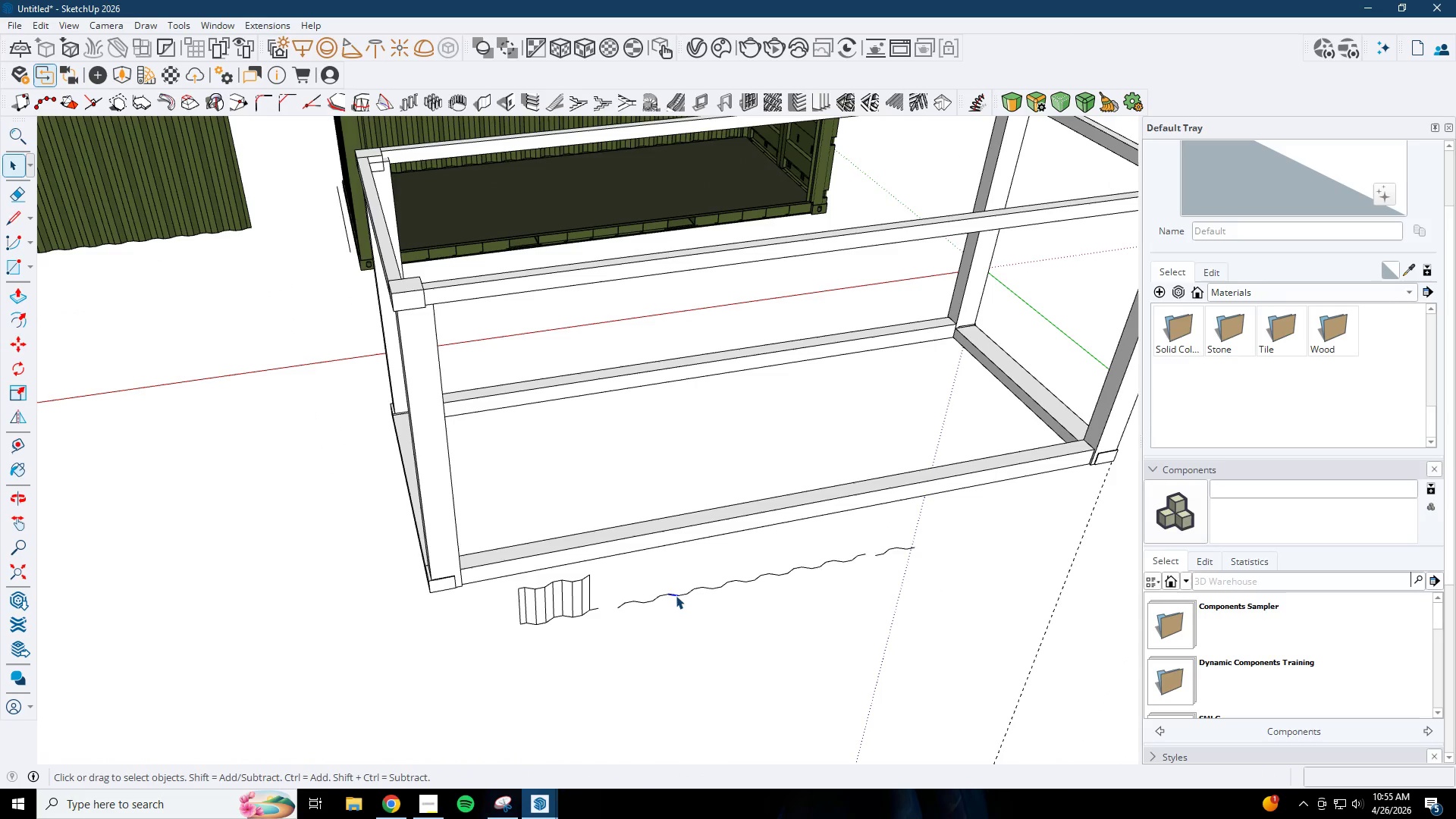 
triple_click([676, 595])
 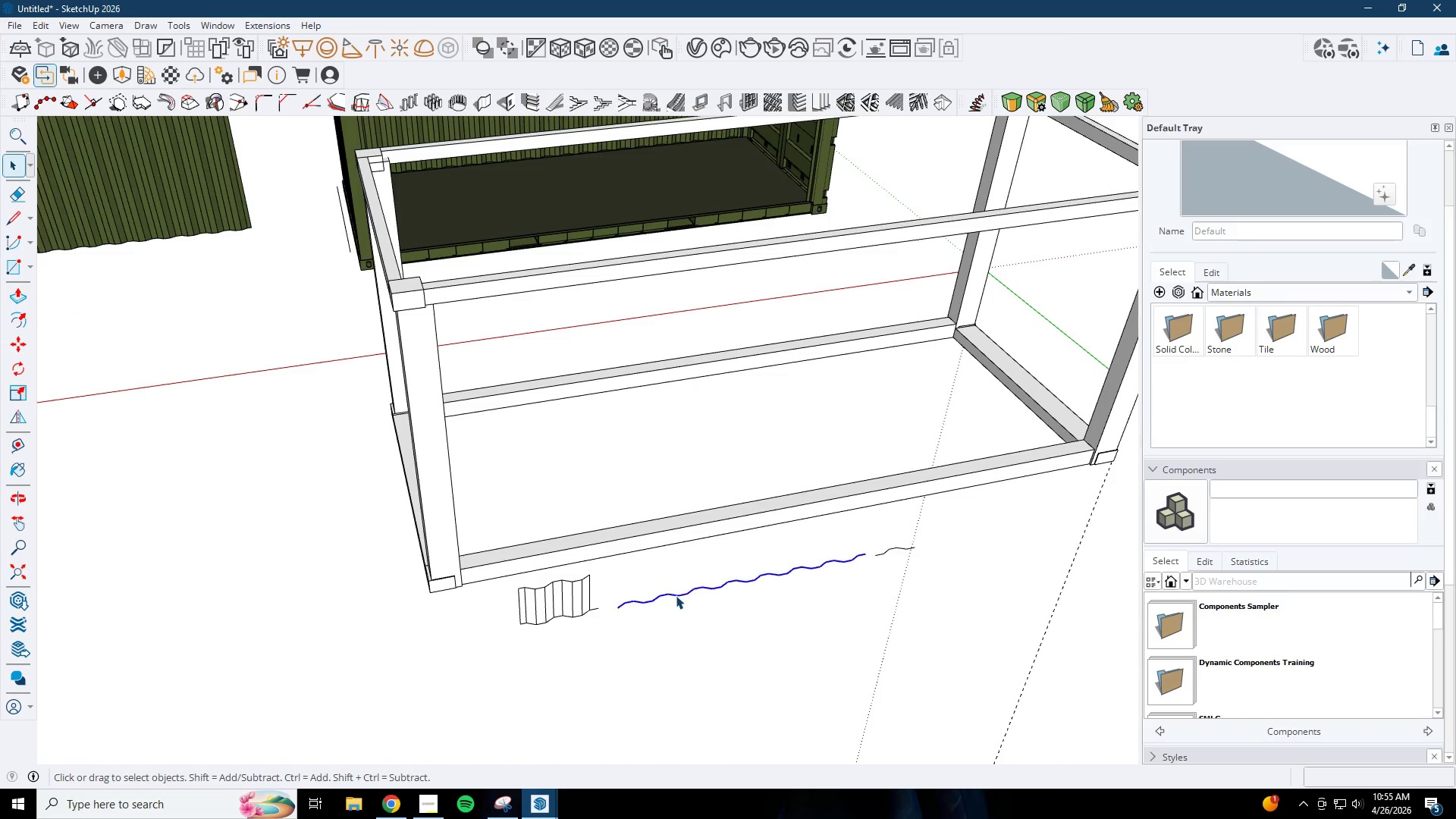 
triple_click([676, 595])
 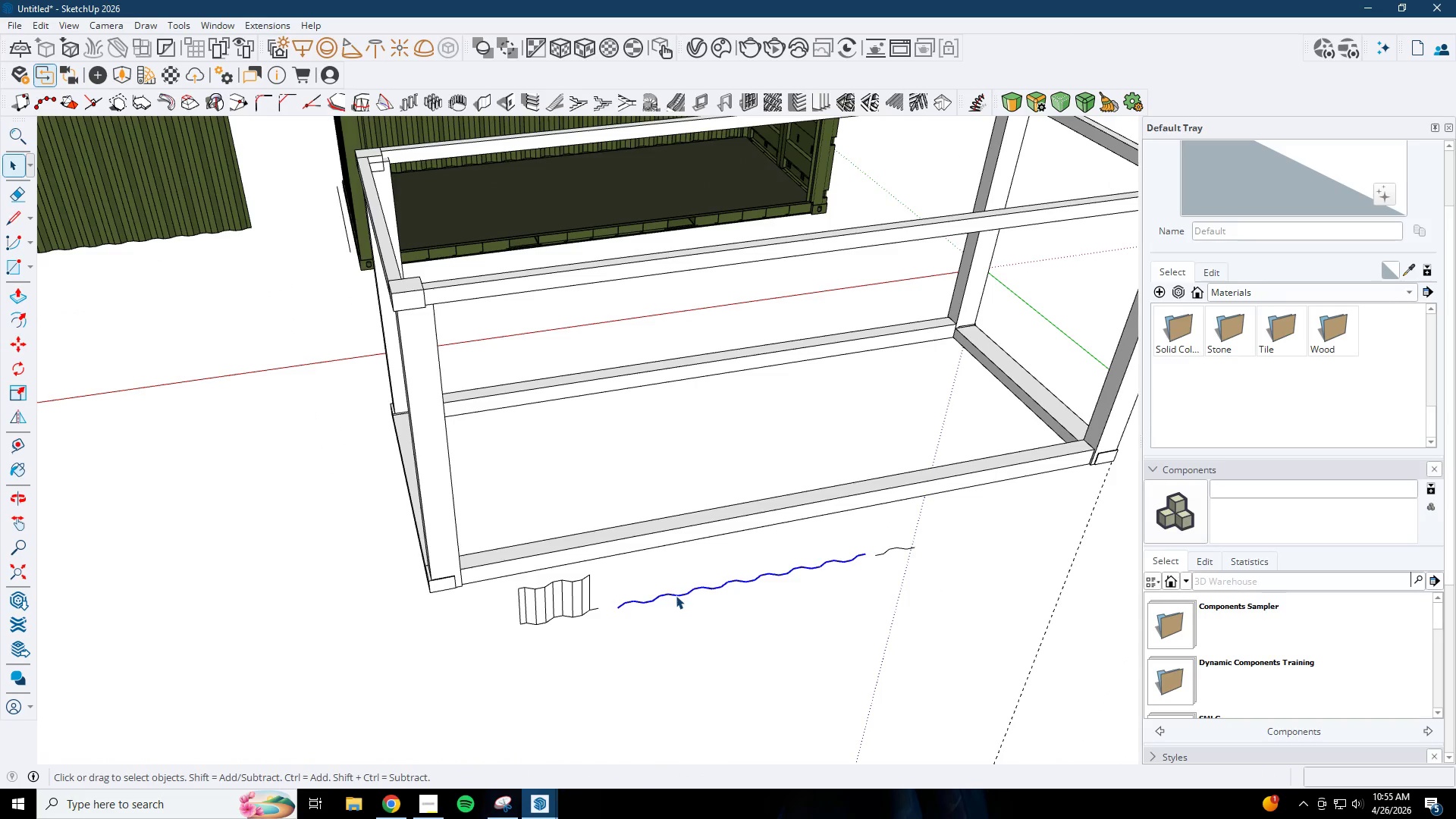 
key(Delete)
 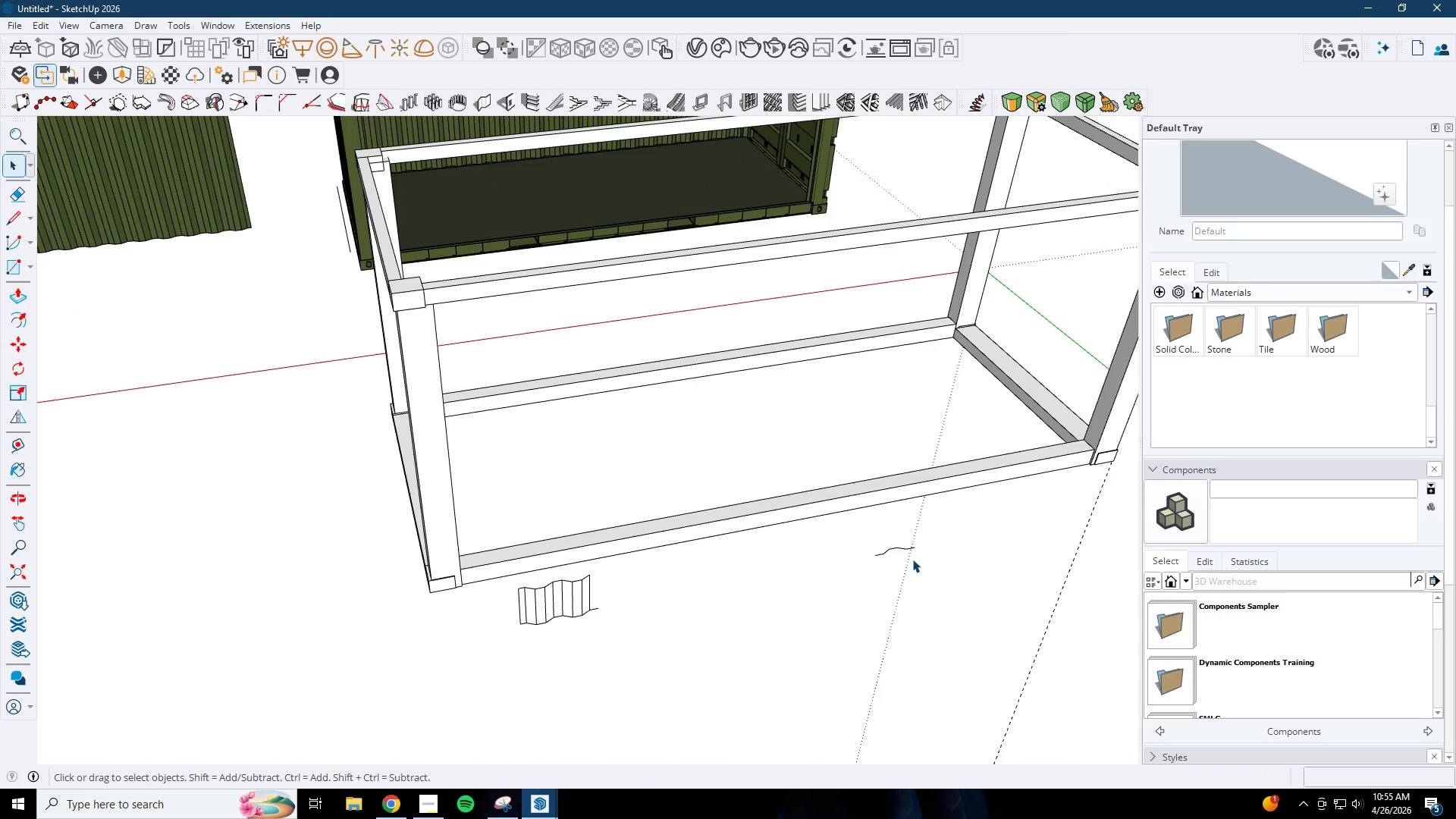 
left_click_drag(start_coordinate=[940, 534], to_coordinate=[780, 592])
 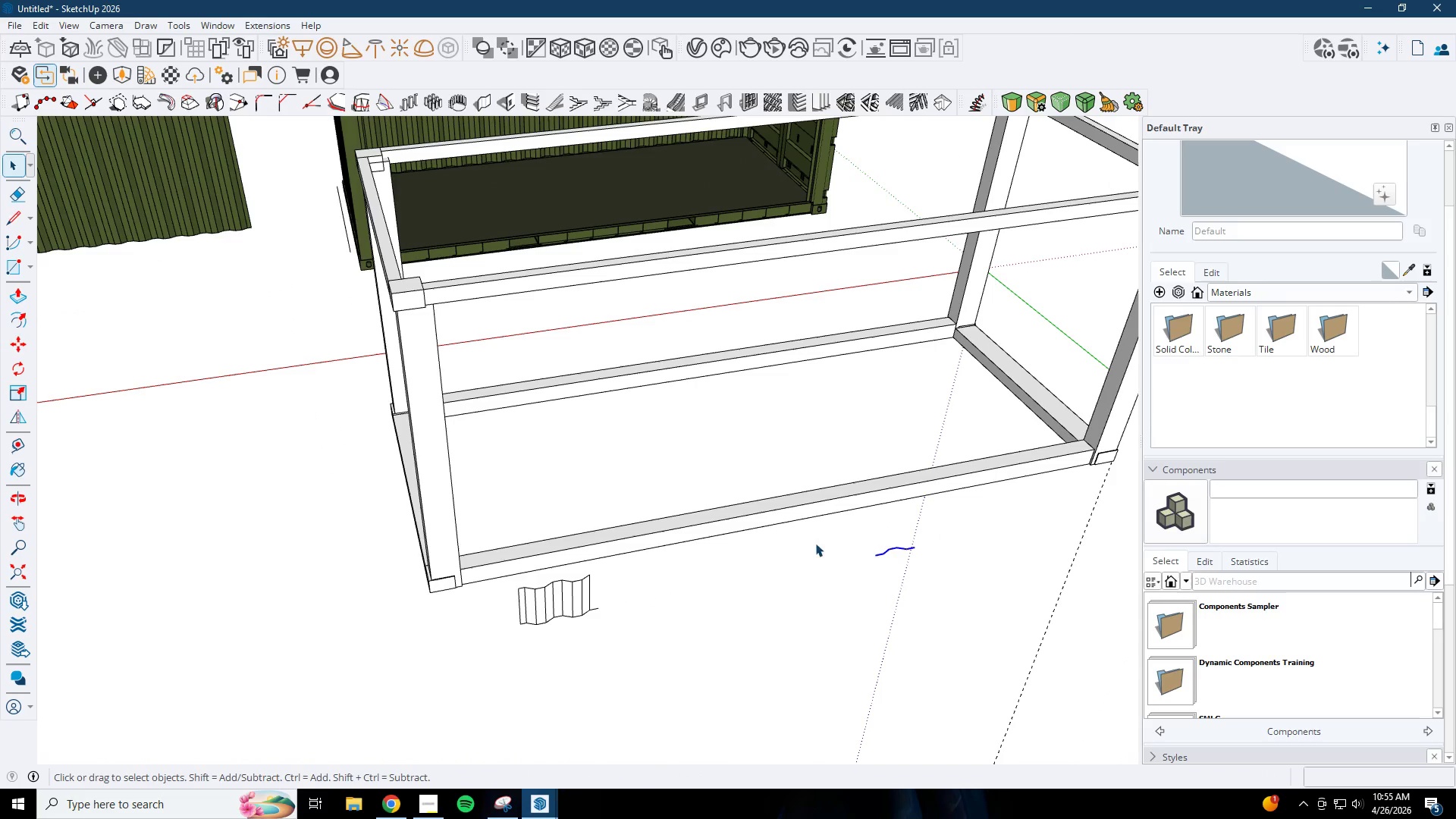 
key(Delete)
 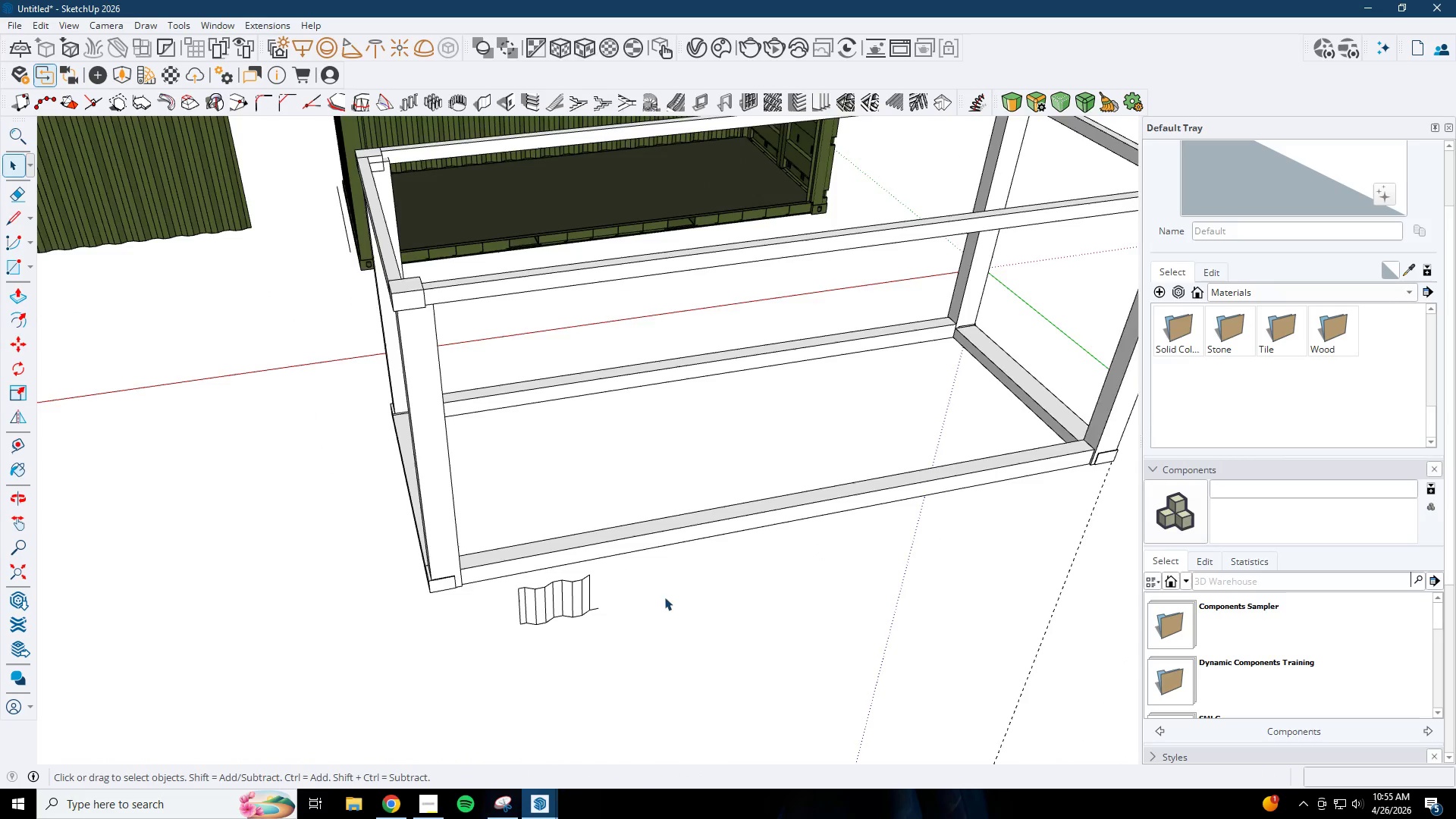 
key(E)
 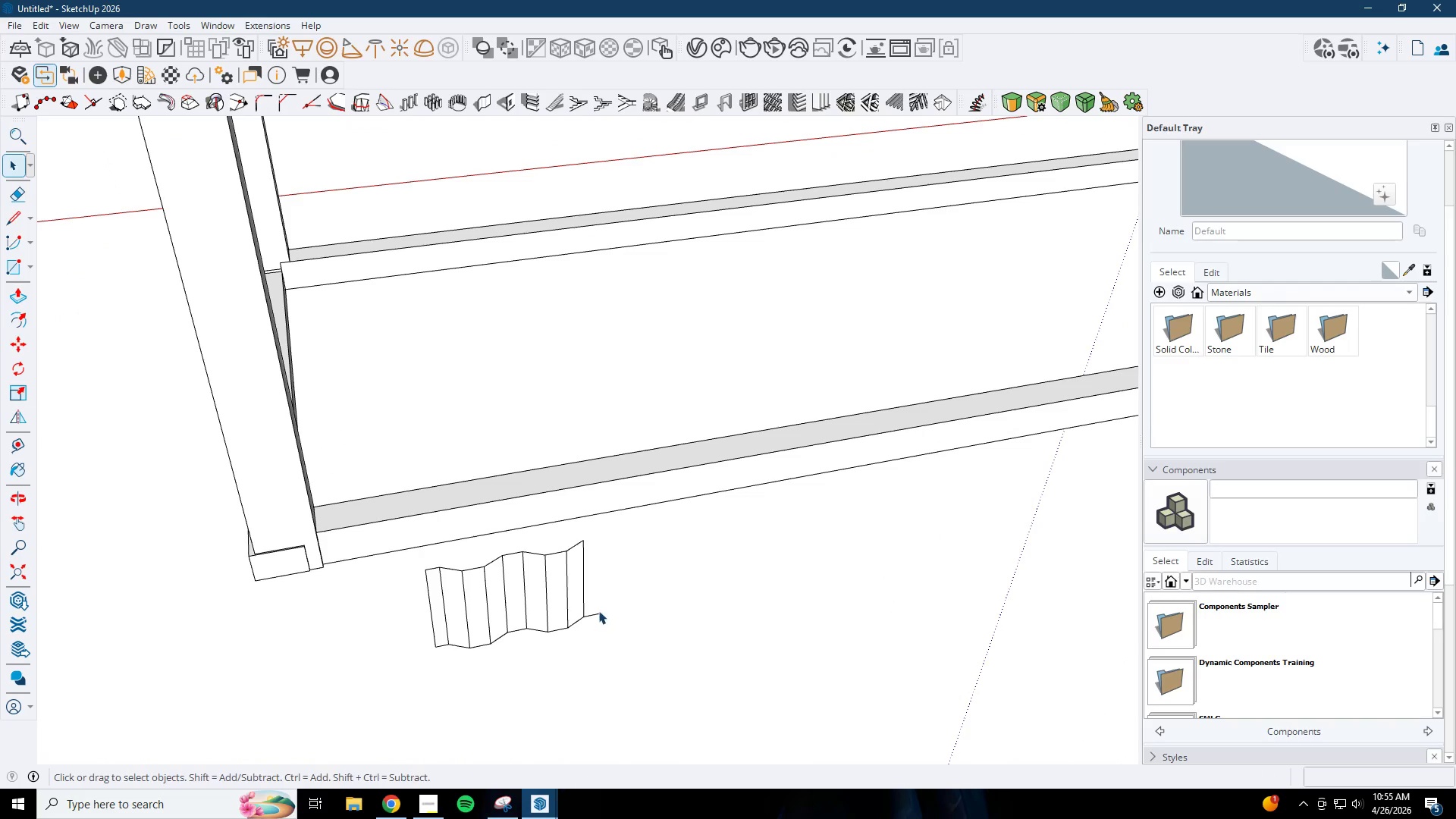 
left_click_drag(start_coordinate=[605, 606], to_coordinate=[592, 632])
 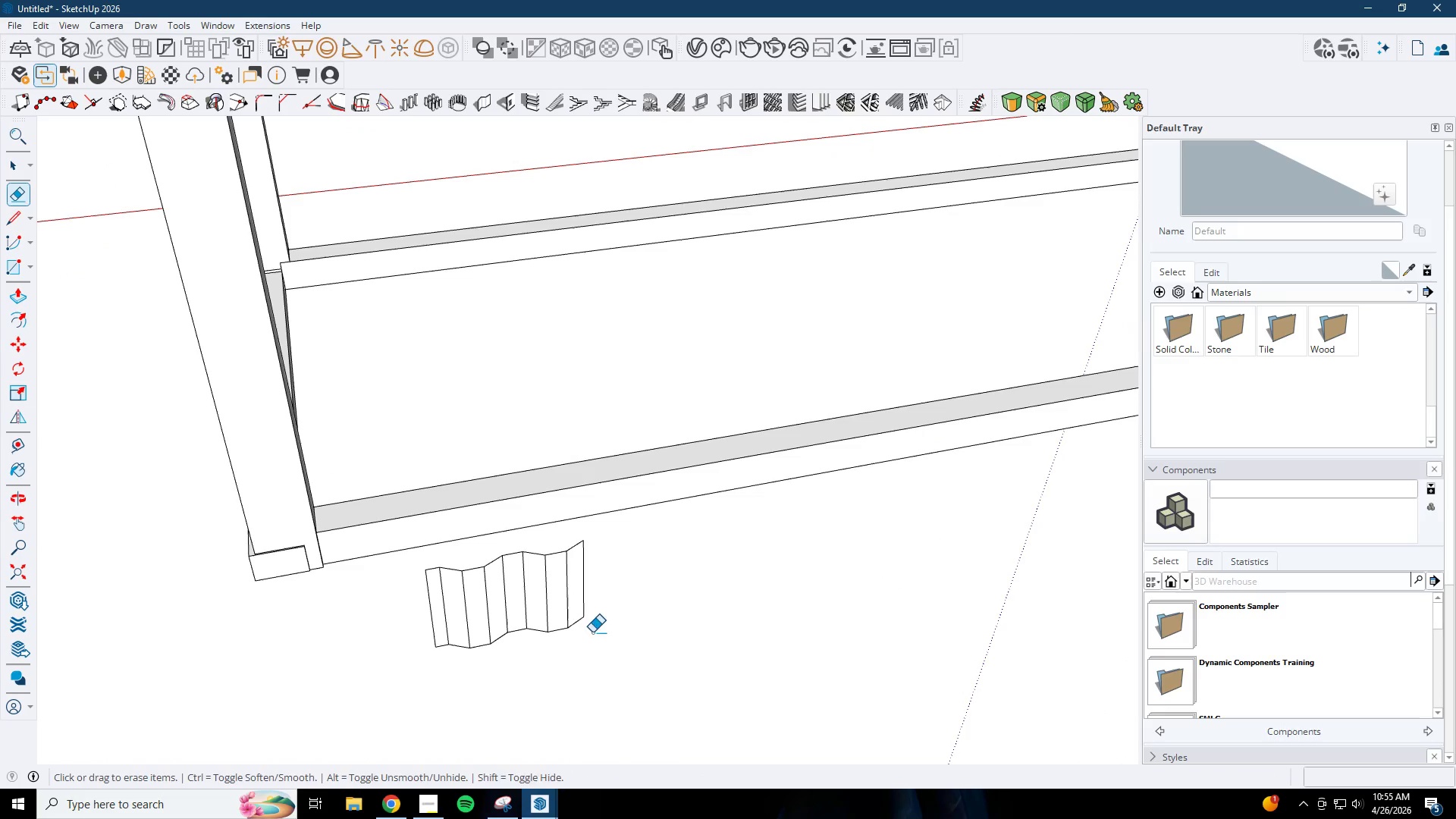 
scroll: coordinate [591, 613], scroll_direction: up, amount: 7.0
 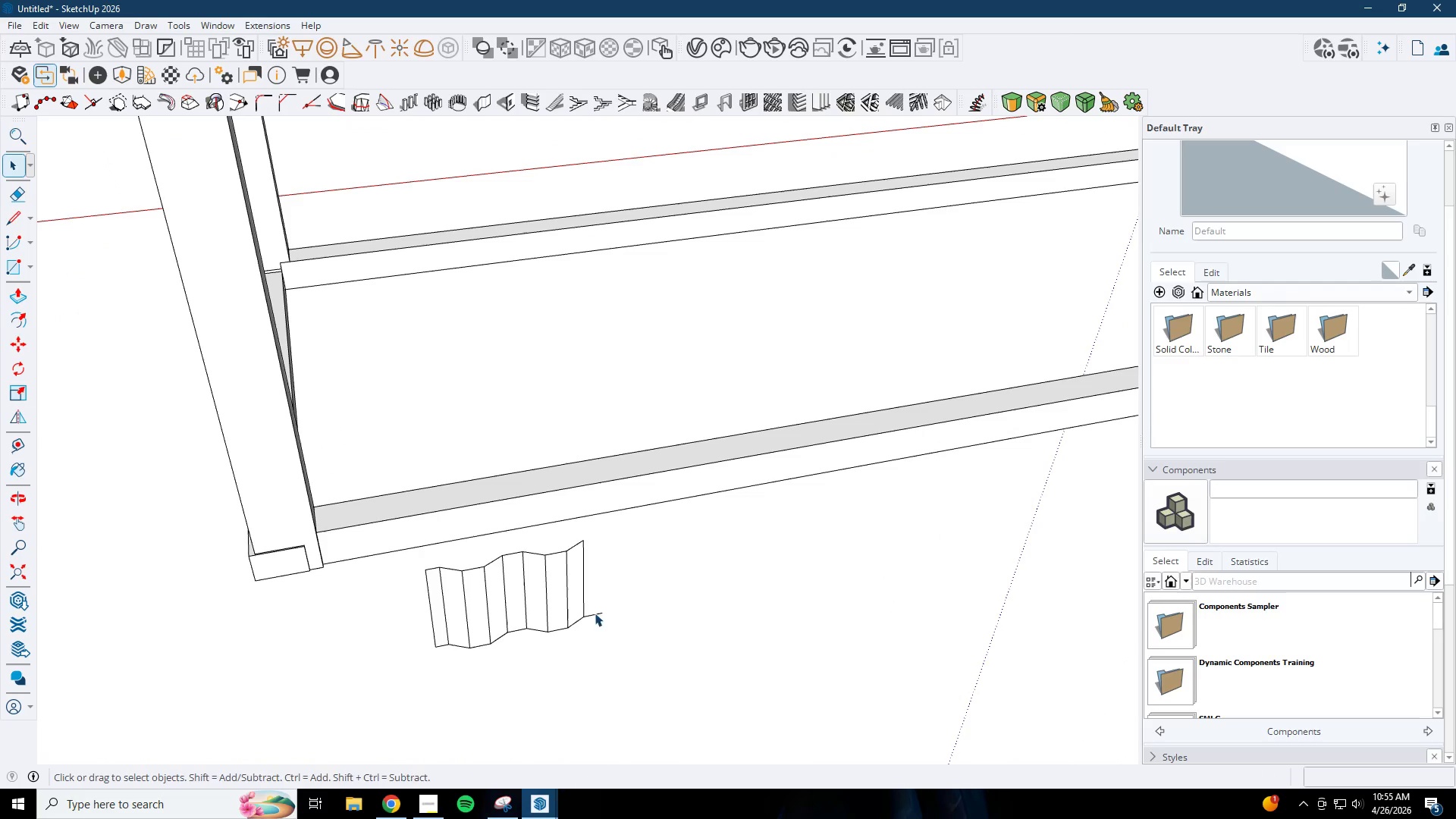 
key(Space)
 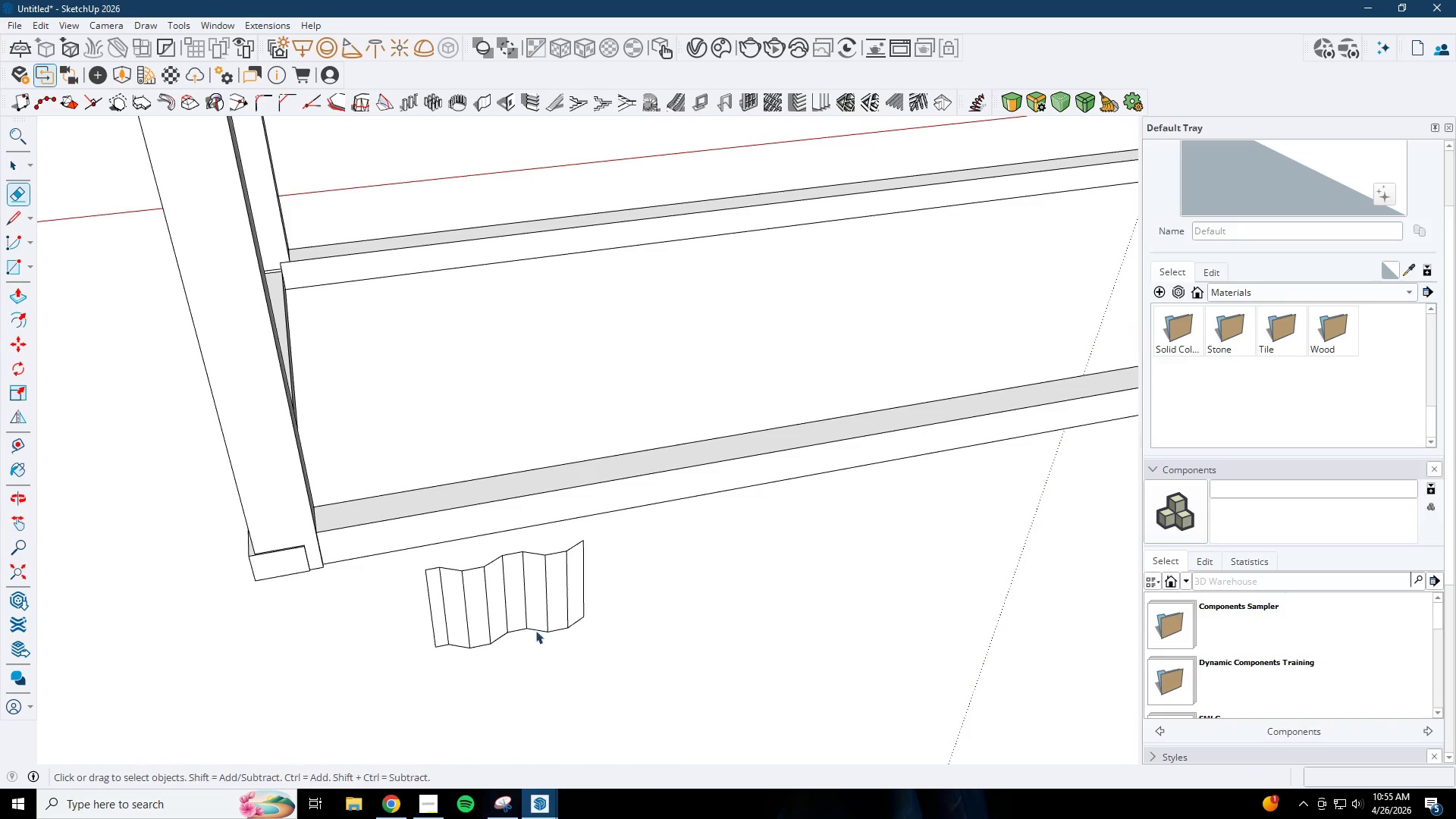 
key(Escape)
 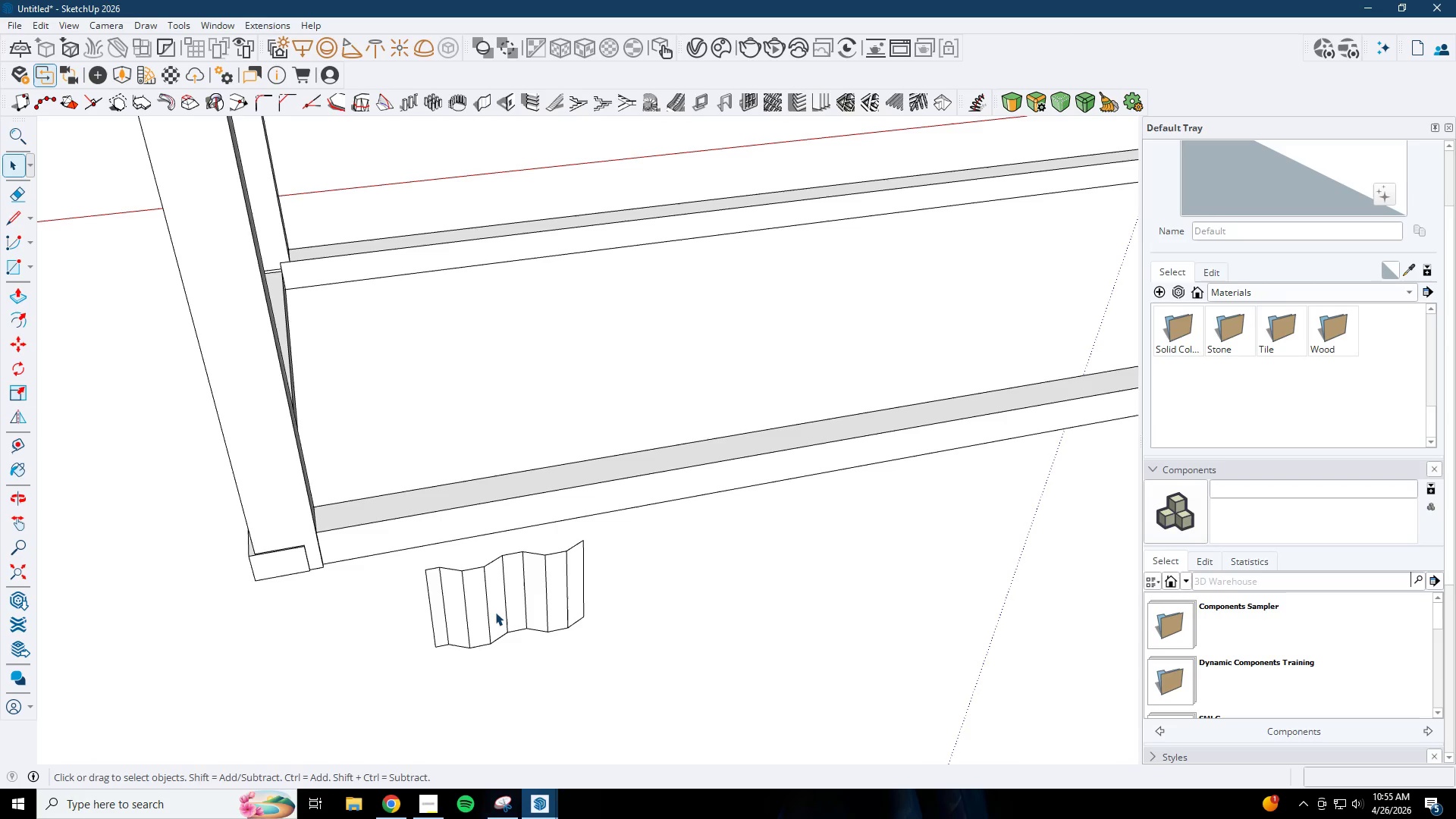 
double_click([495, 612])
 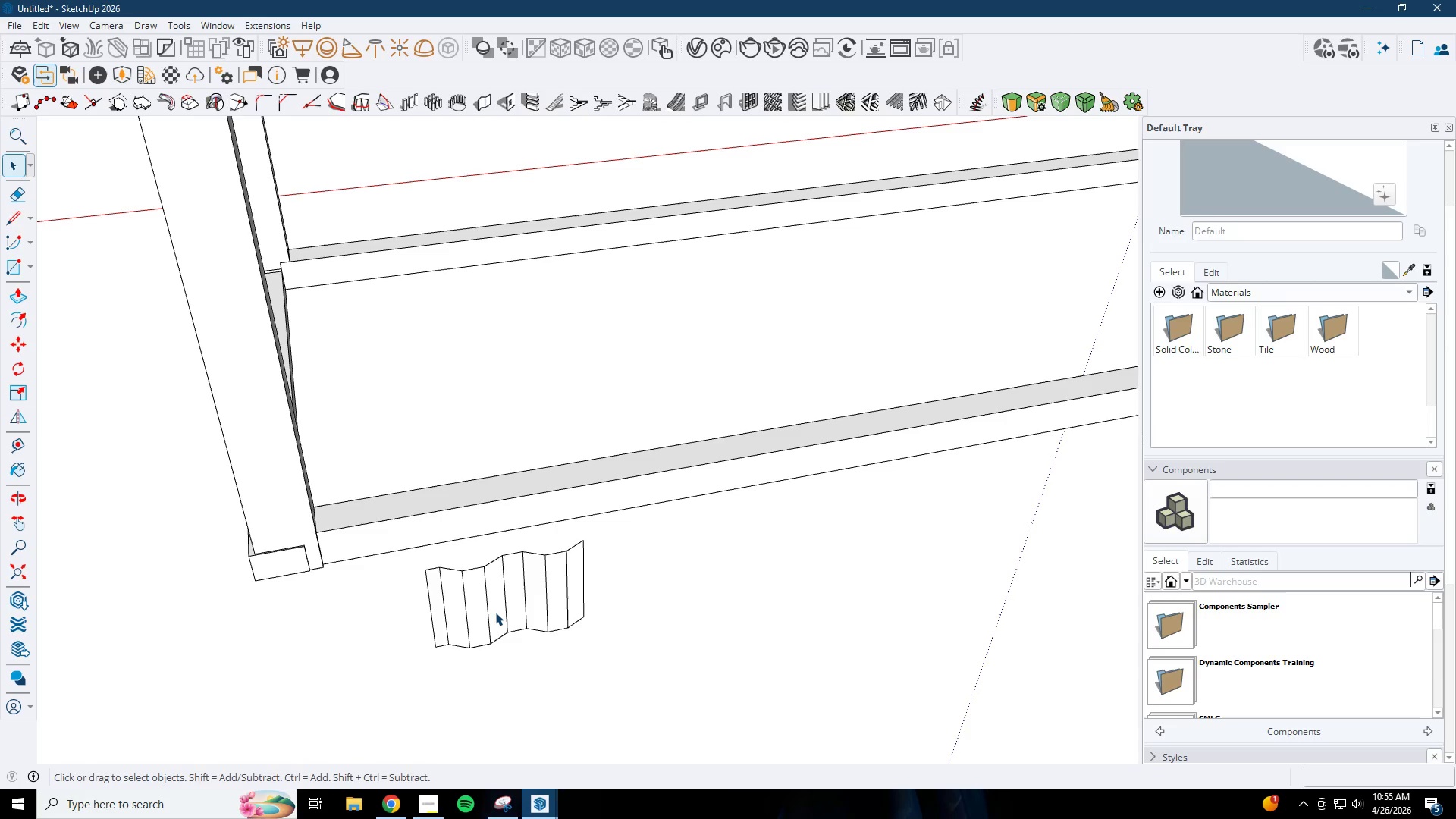 
triple_click([495, 612])
 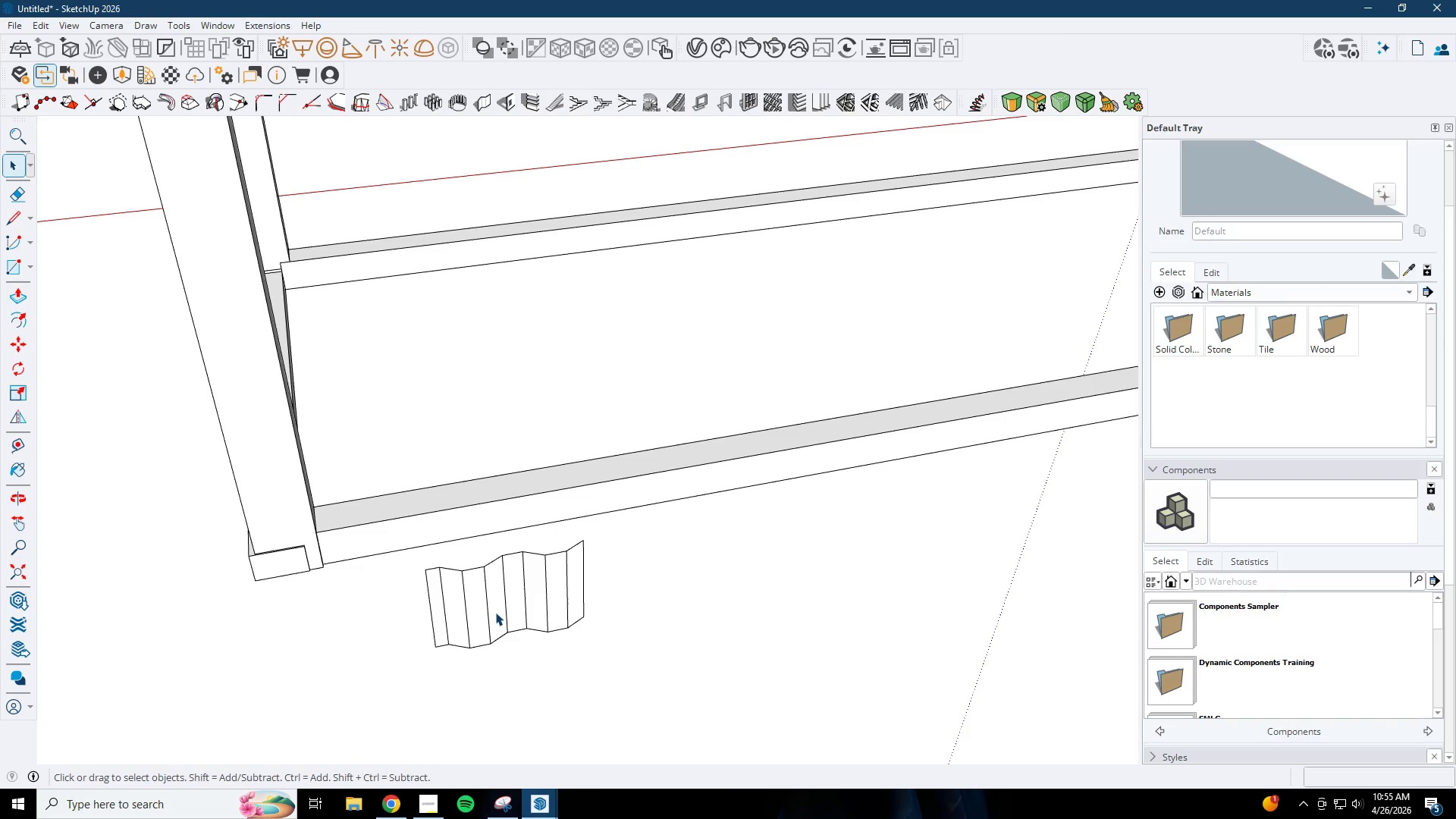 
triple_click([495, 612])
 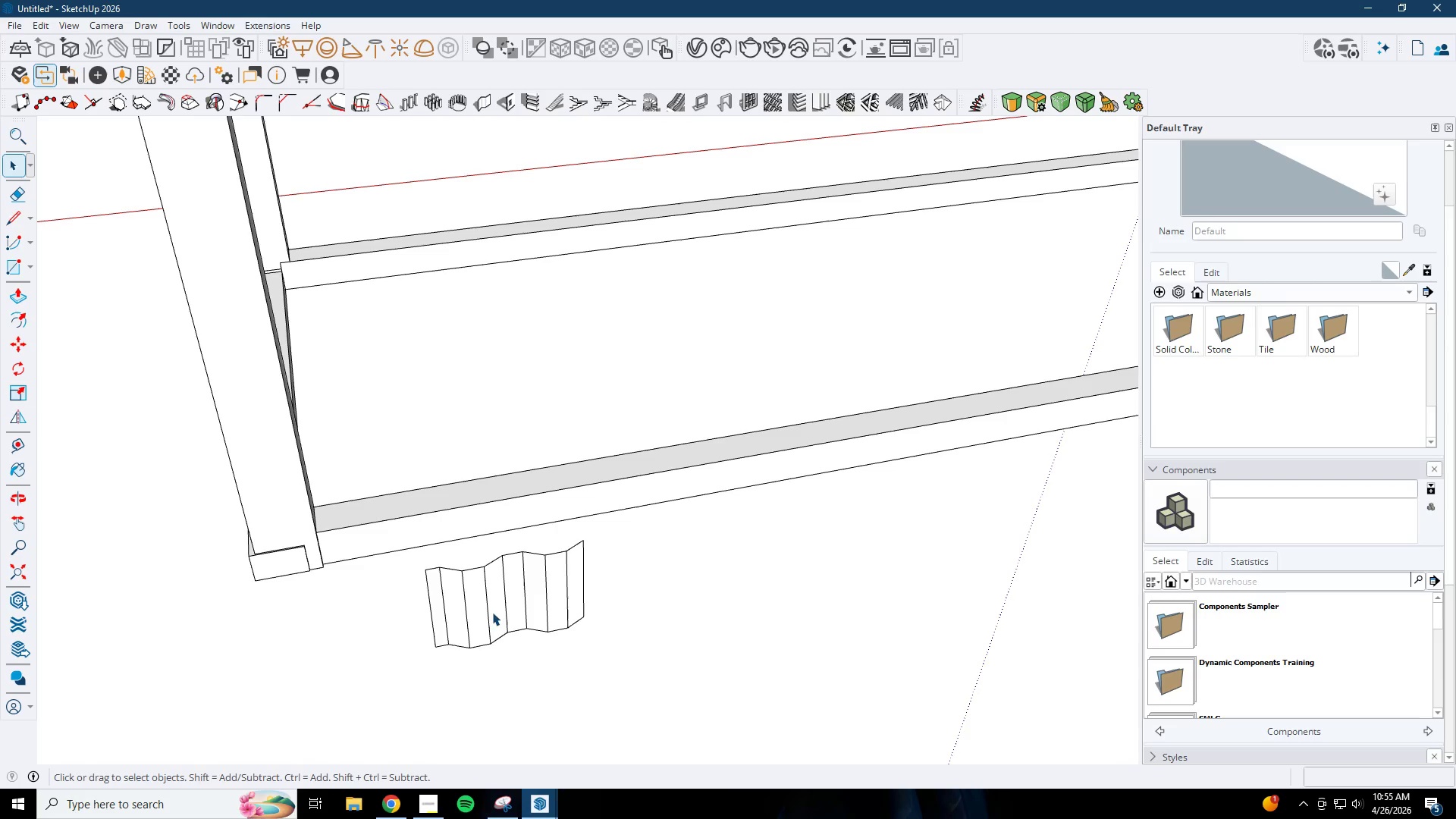 
key(Escape)
 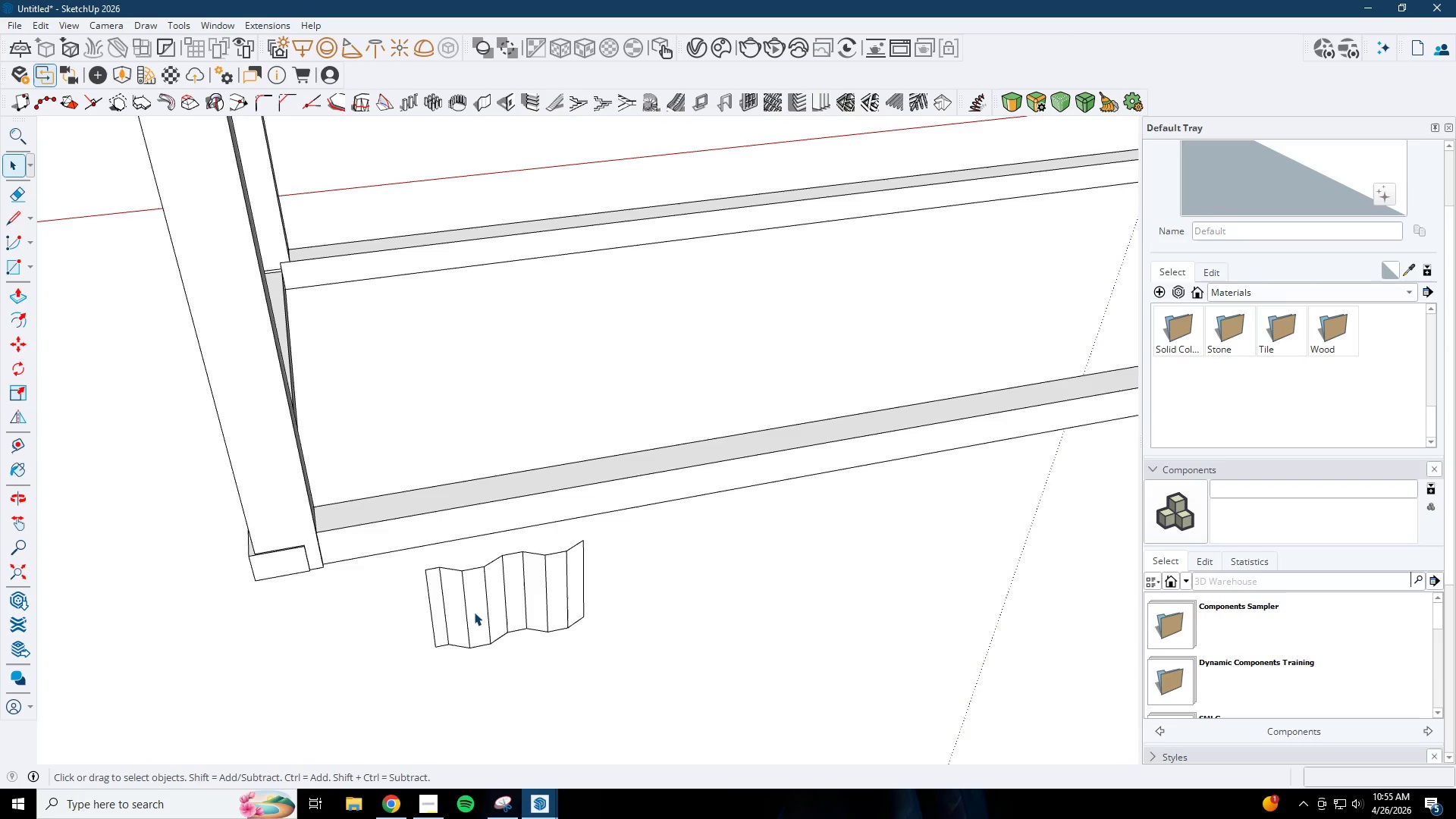 
key(Escape)
 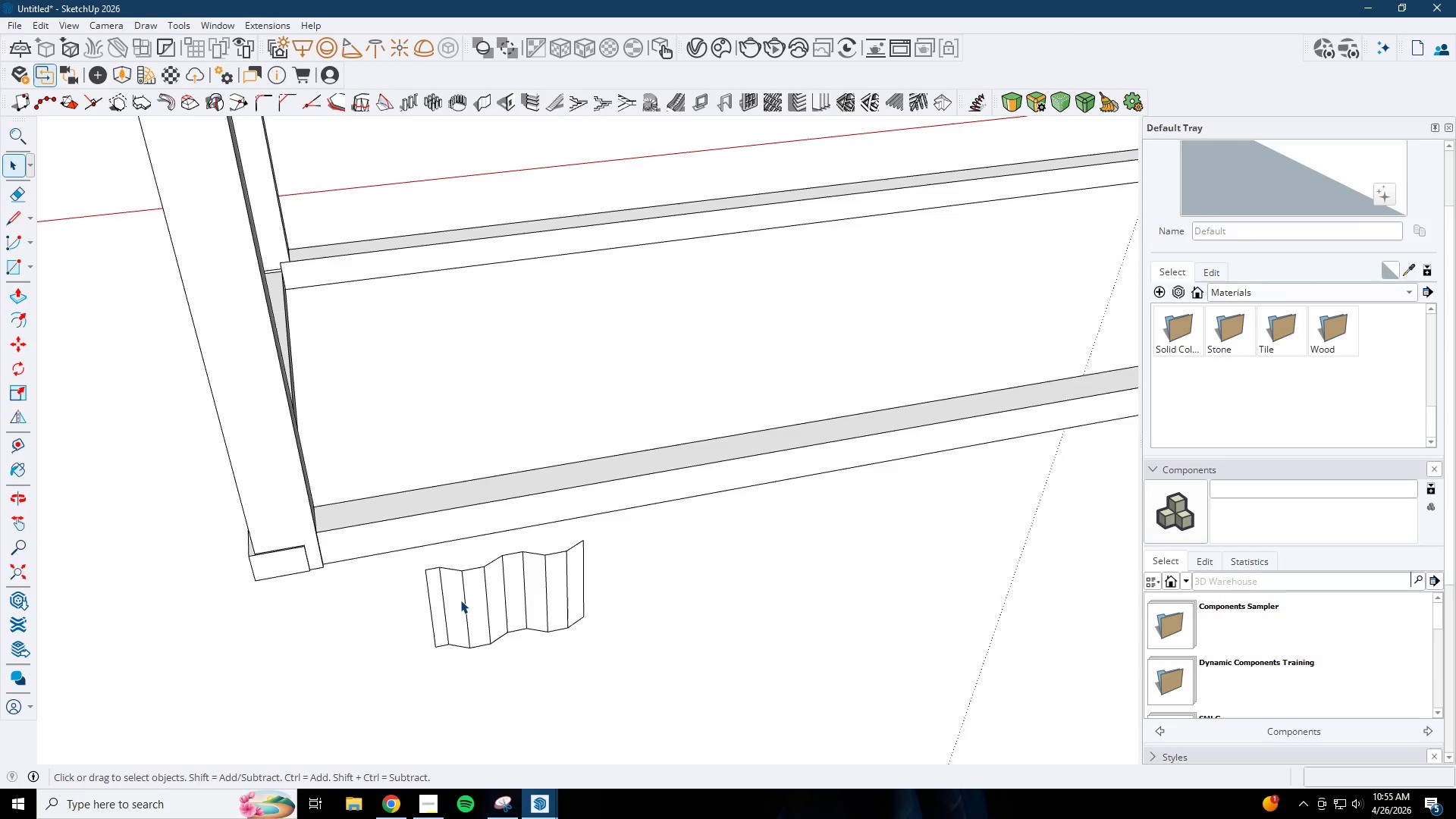 
key(Escape)
 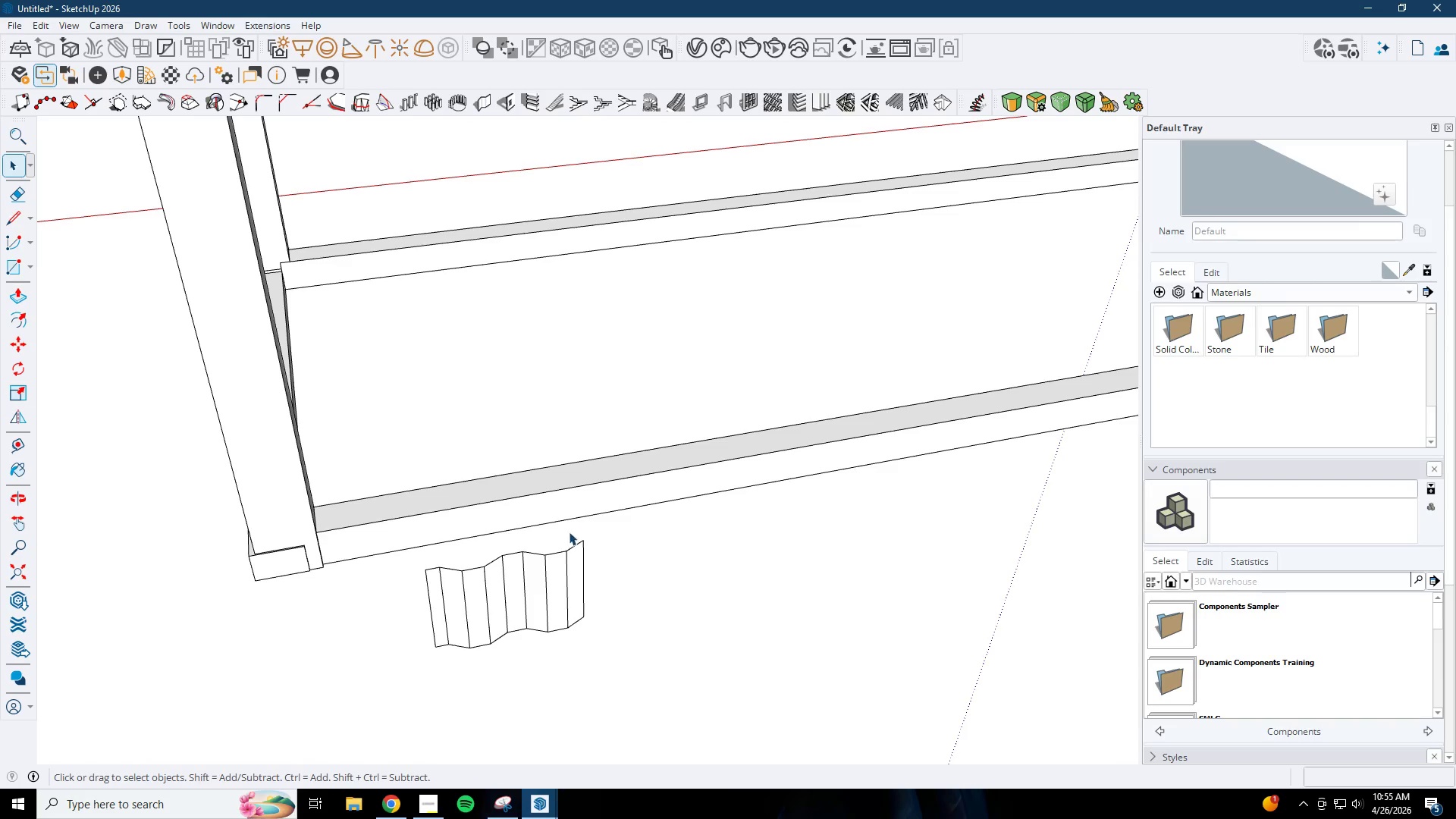 
scroll: coordinate [592, 557], scroll_direction: down, amount: 9.0
 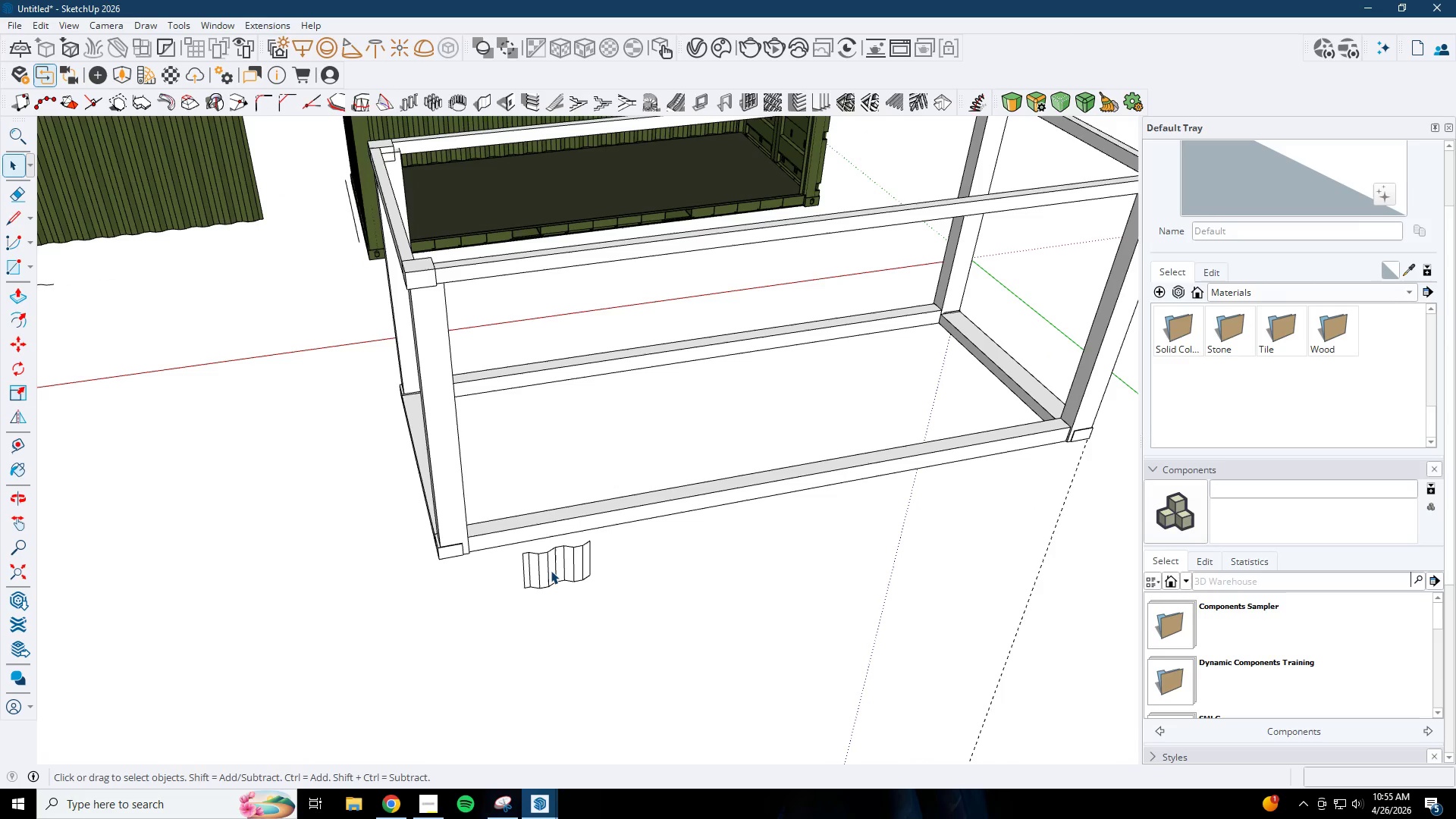 
double_click([549, 570])
 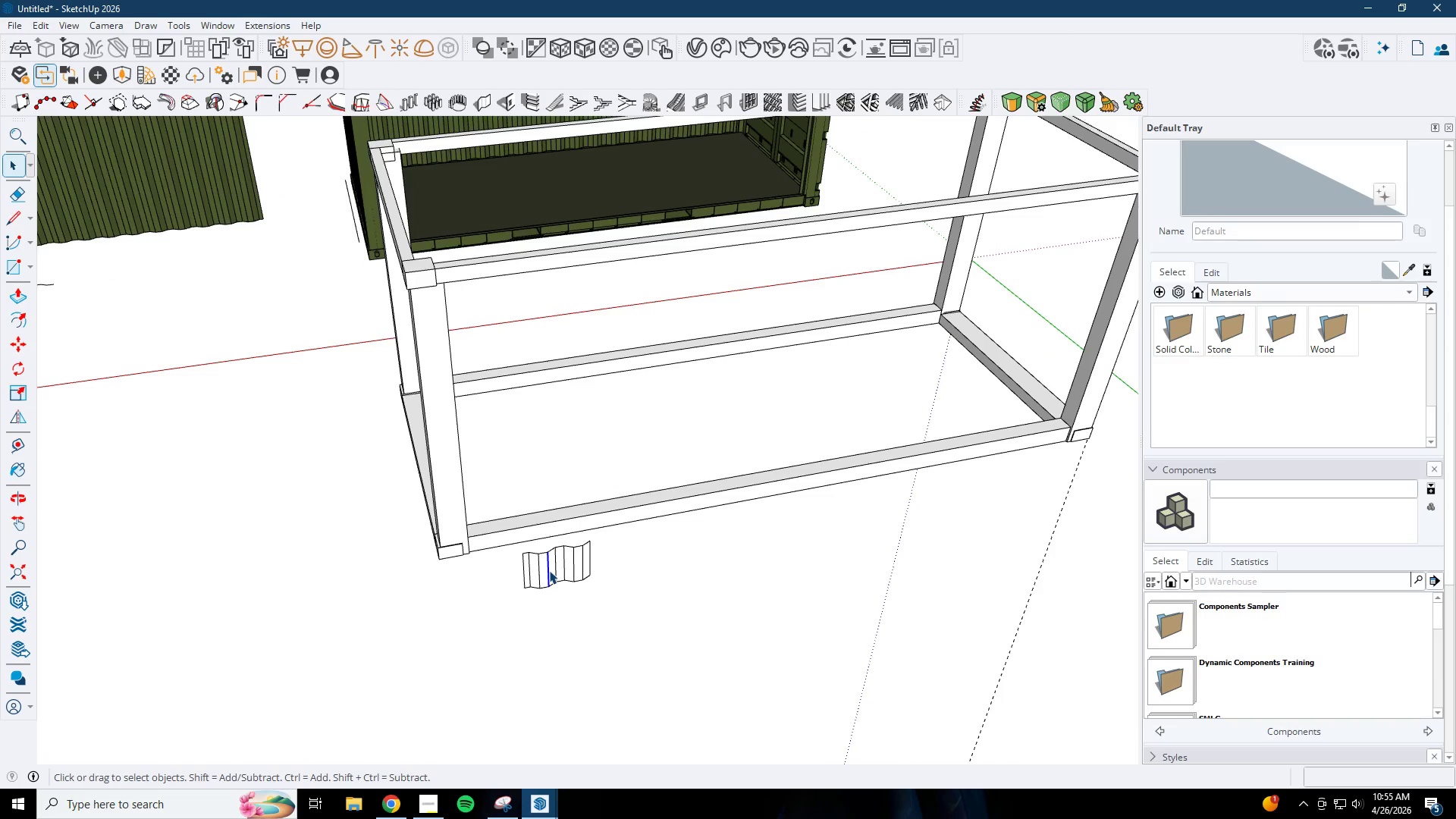 
triple_click([549, 570])
 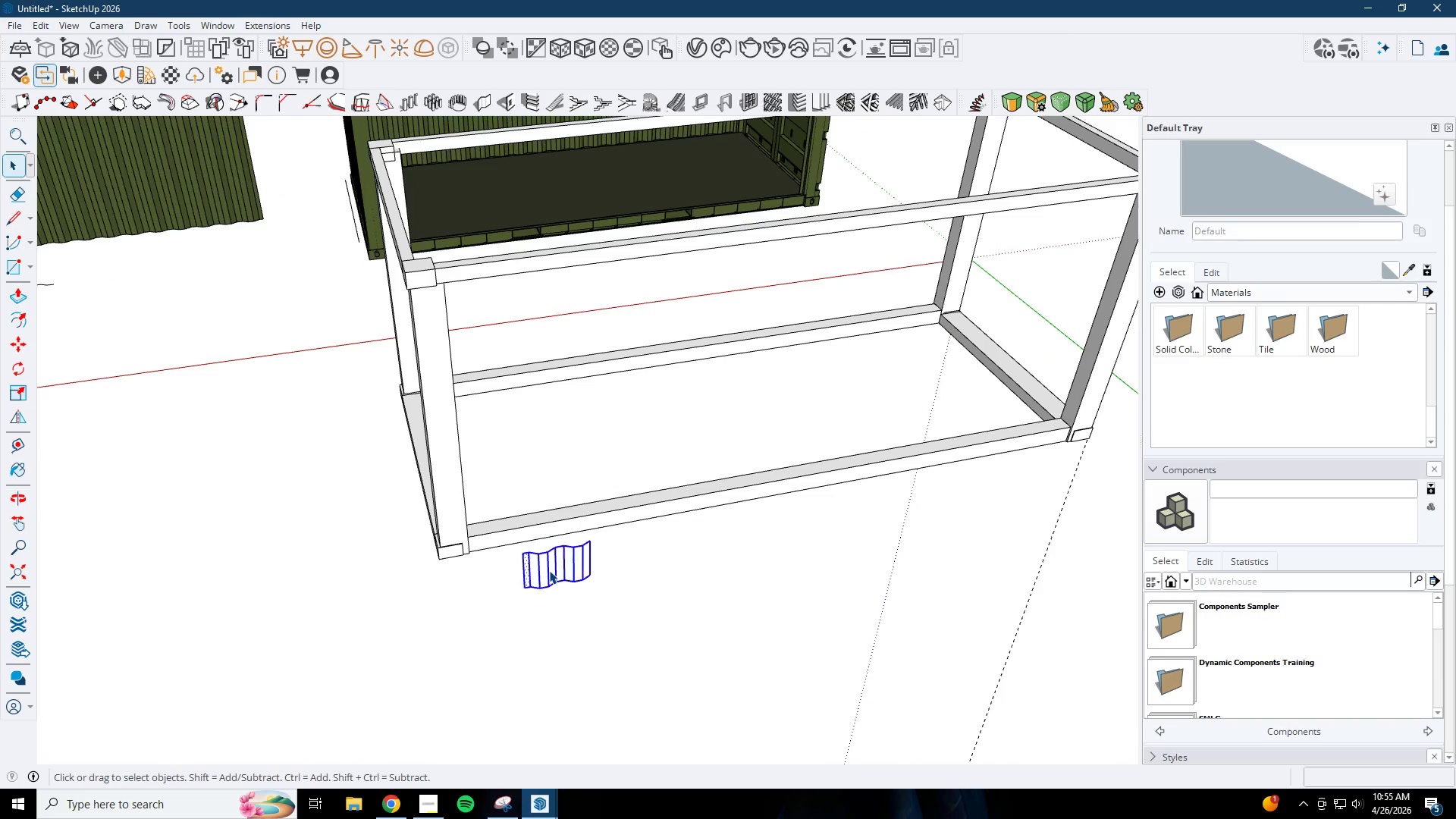 
triple_click([549, 570])
 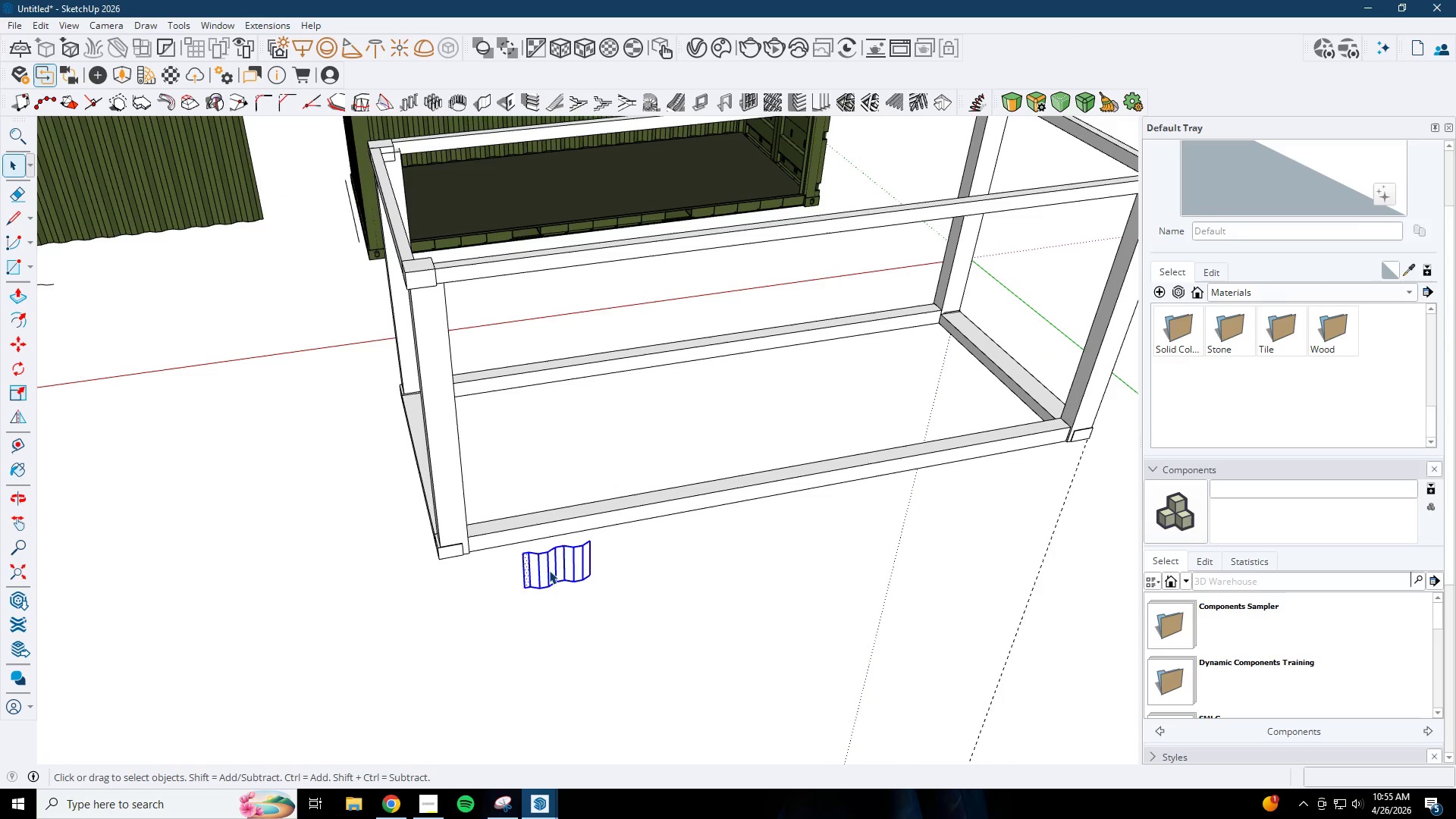 
triple_click([549, 570])
 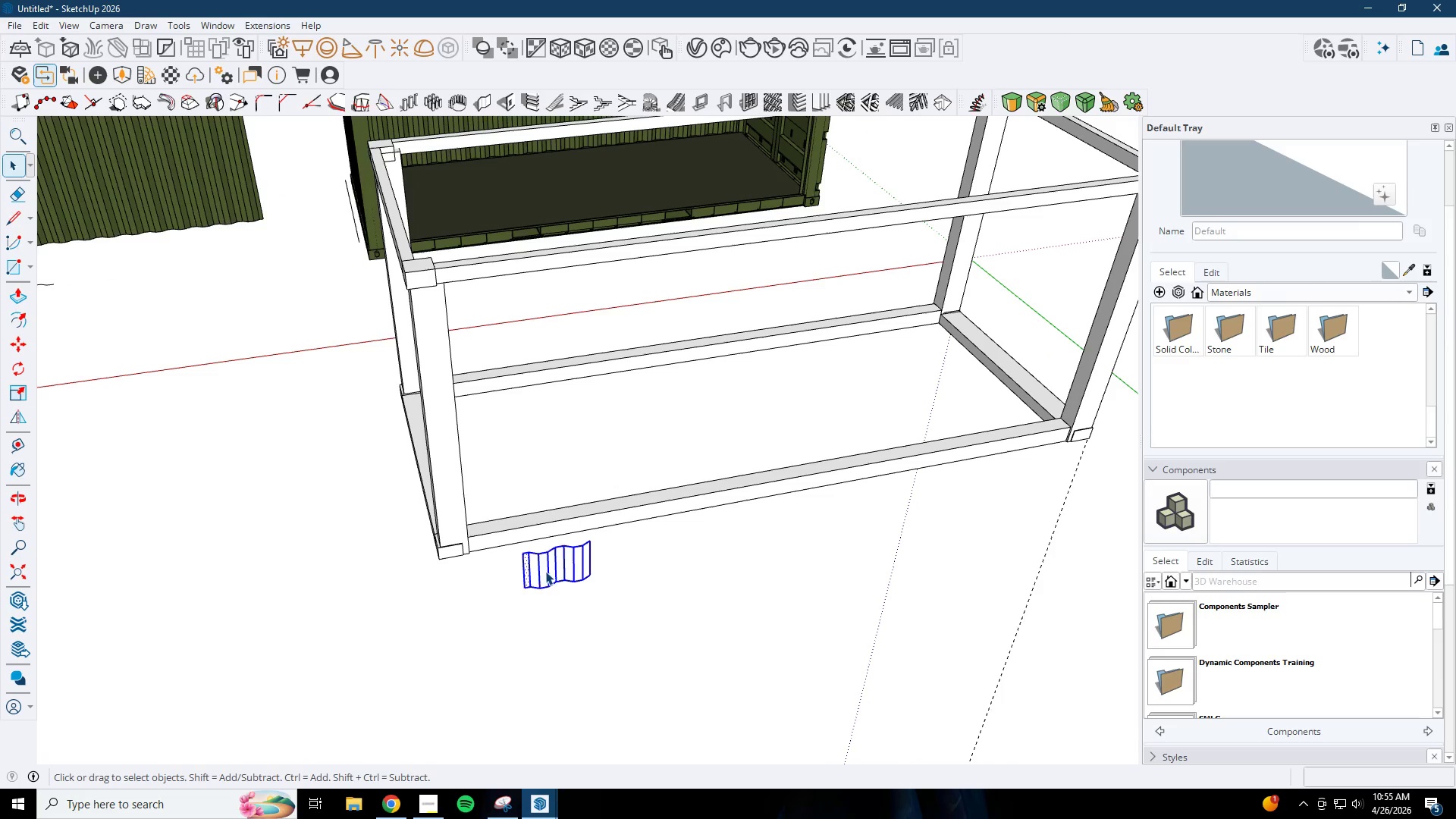 
double_click([540, 573])
 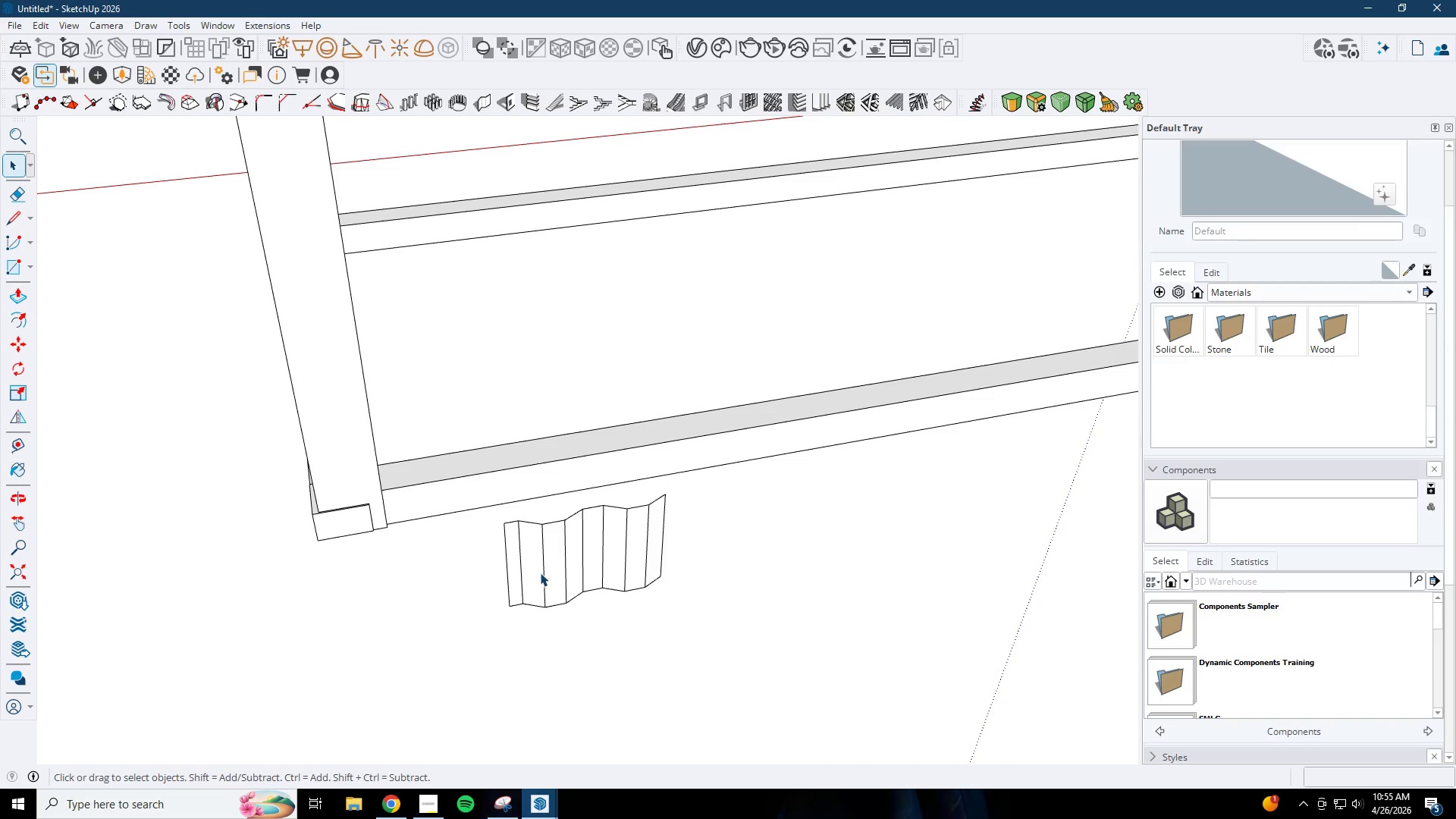 
triple_click([540, 573])
 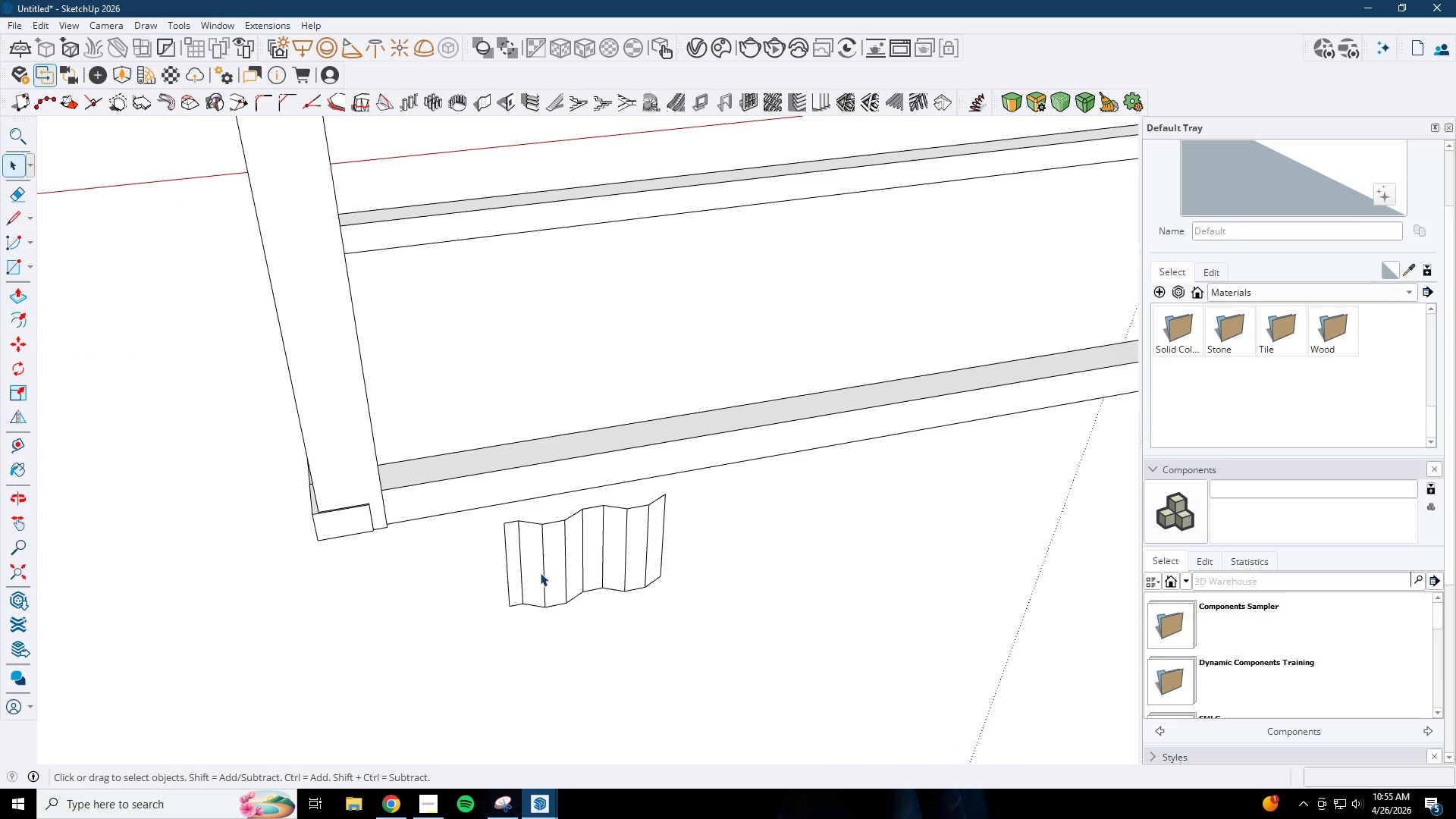 
scroll: coordinate [540, 573], scroll_direction: up, amount: 8.0
 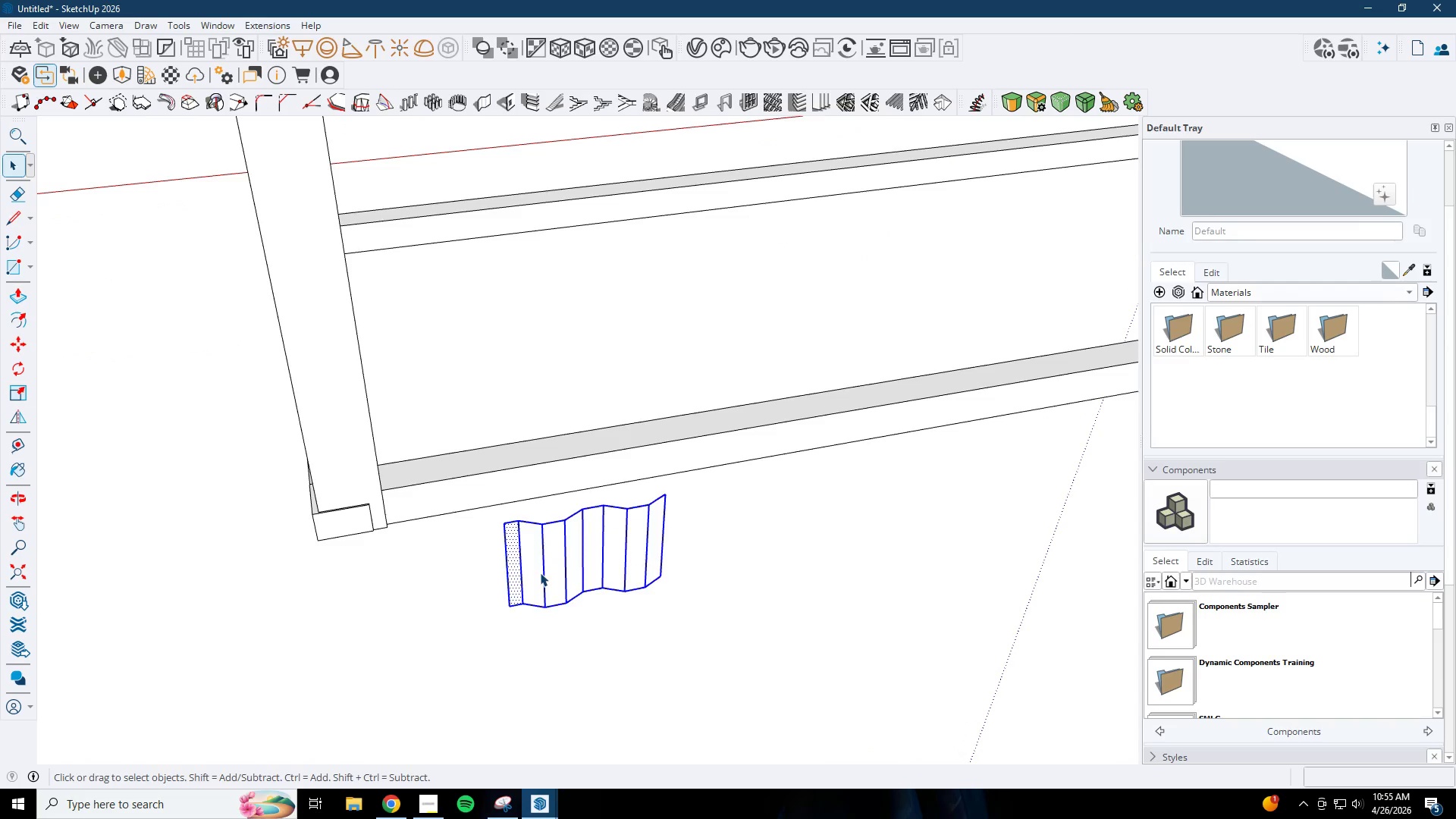 
triple_click([540, 573])
 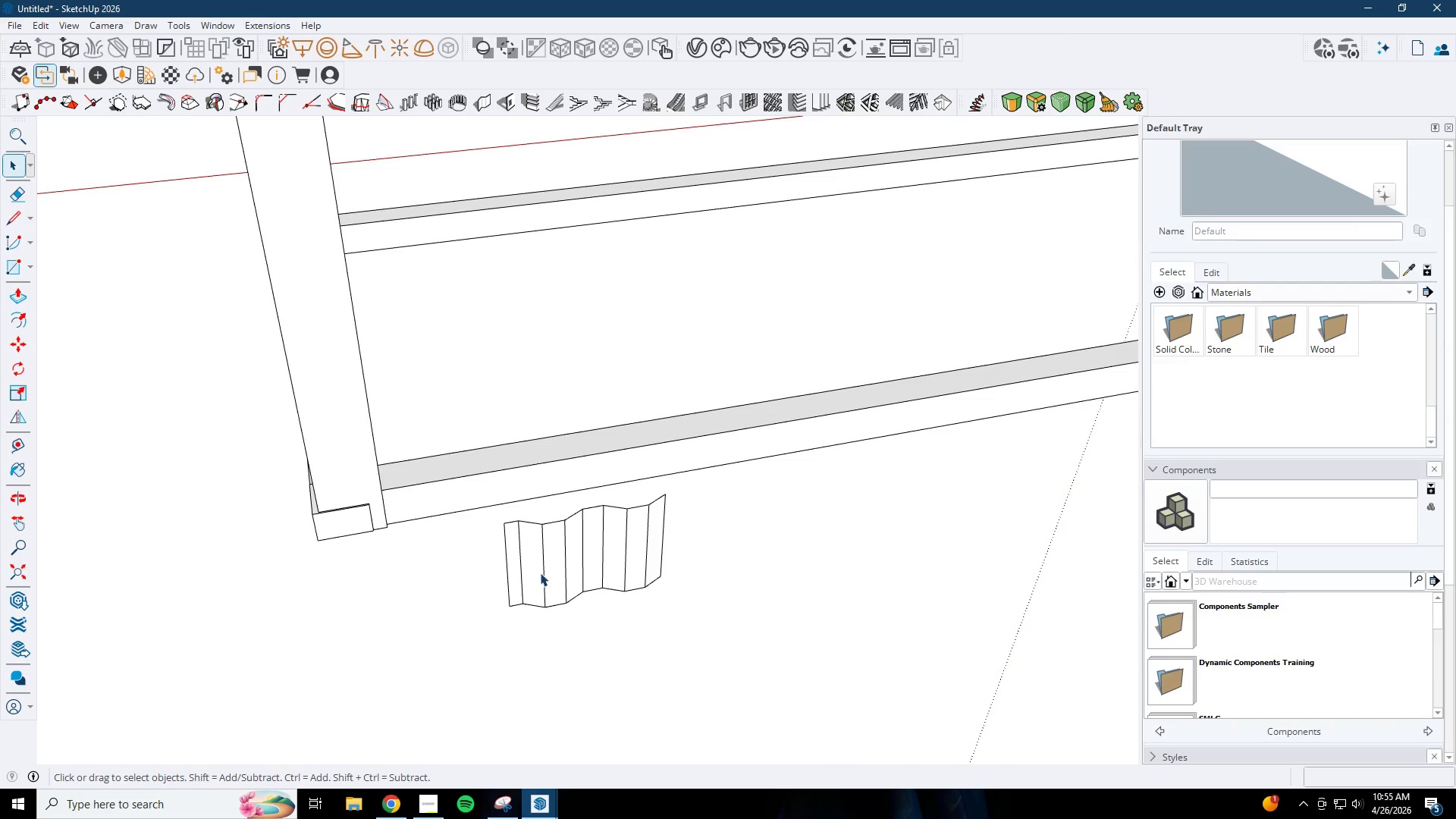 
triple_click([500, 569])
 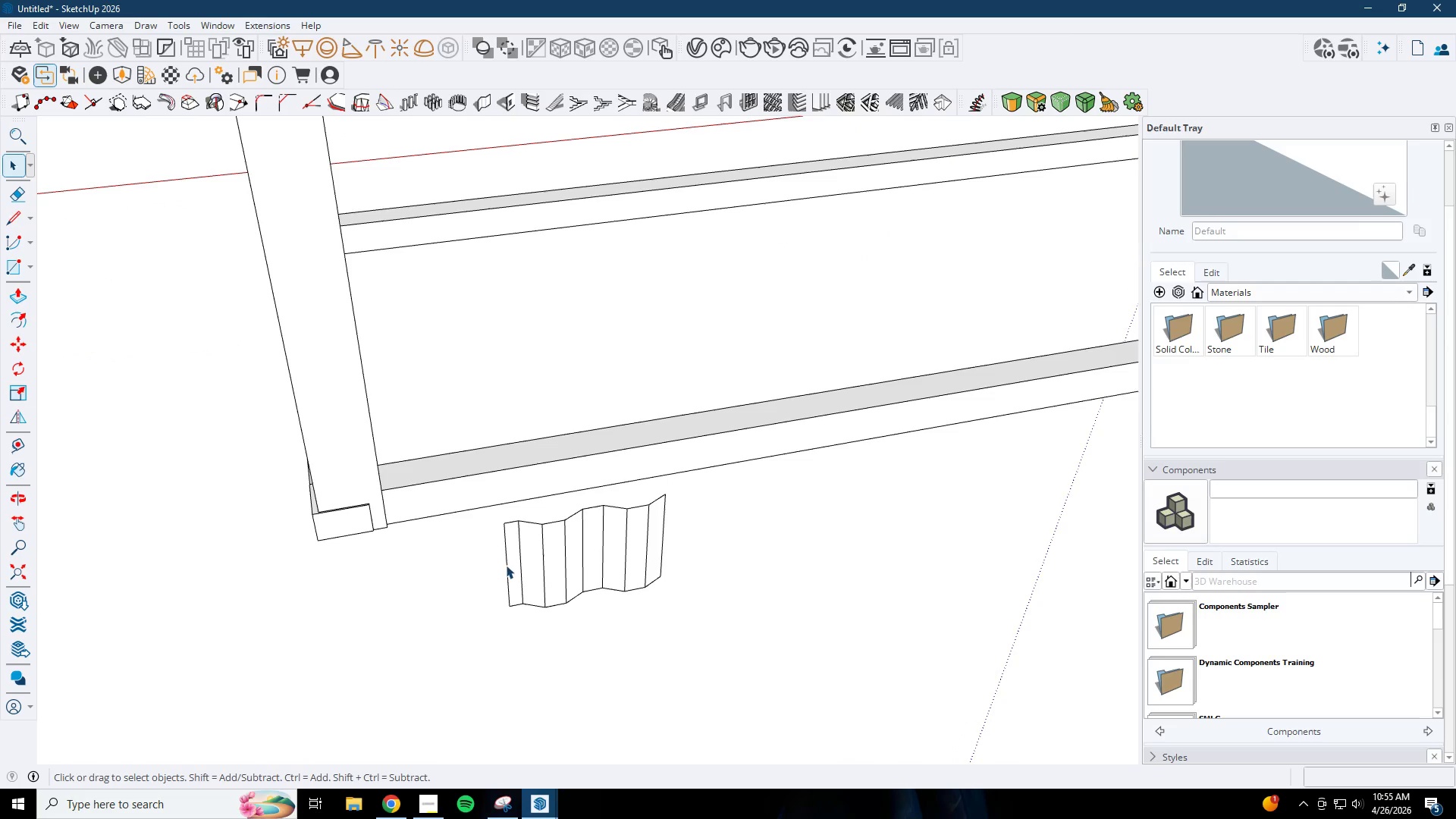 
triple_click([510, 562])
 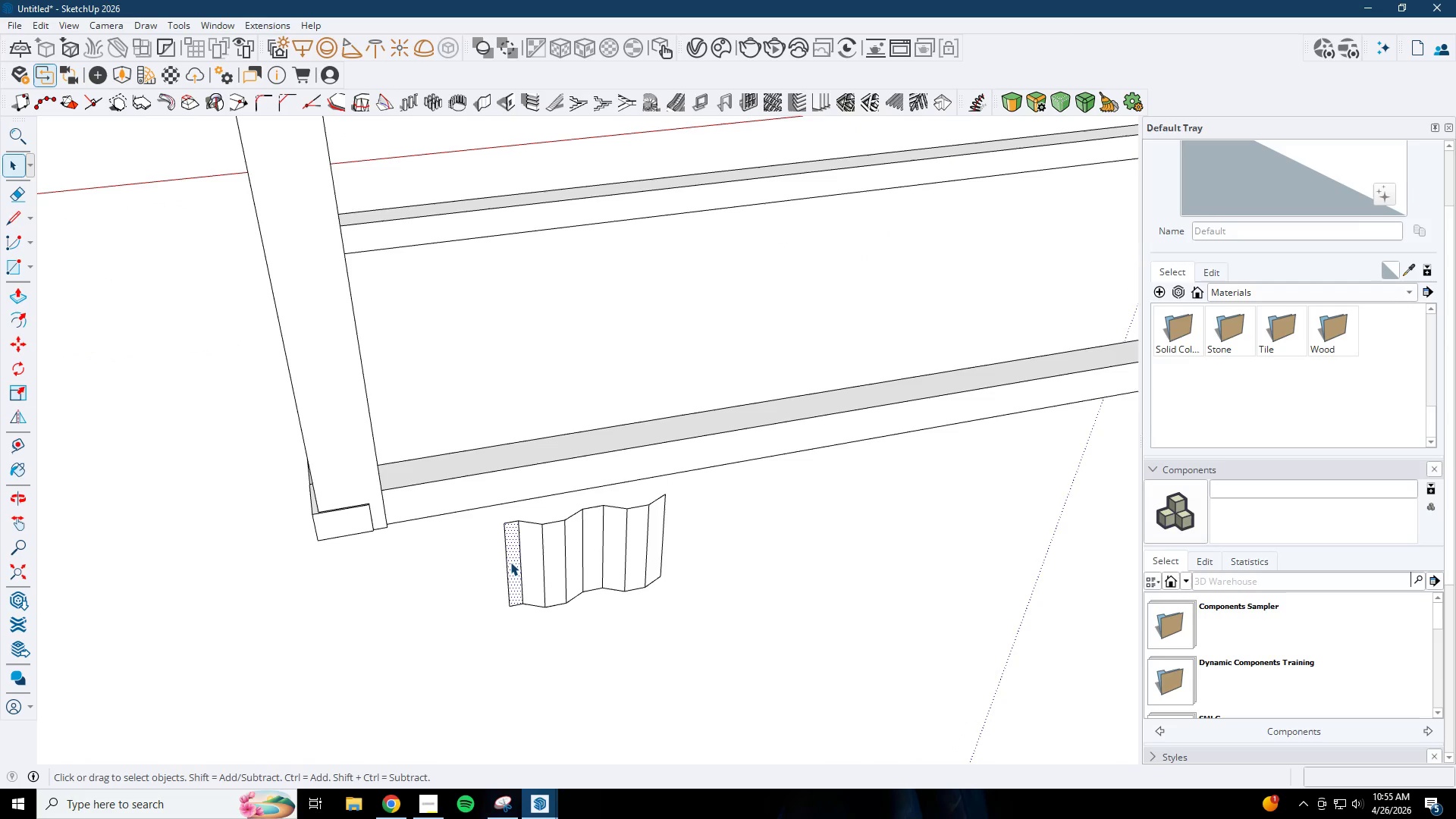 
triple_click([510, 562])
 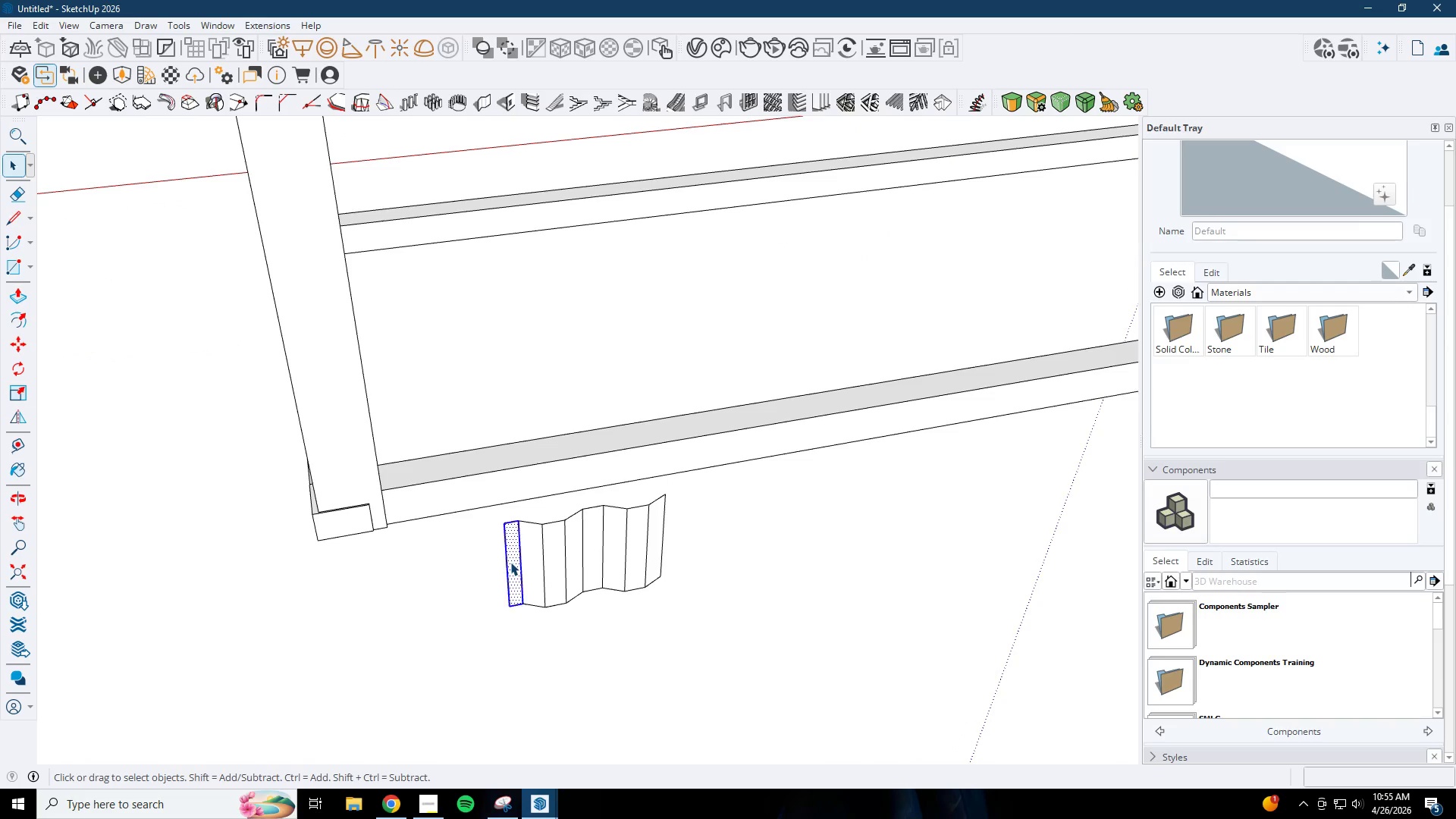 
triple_click([510, 562])
 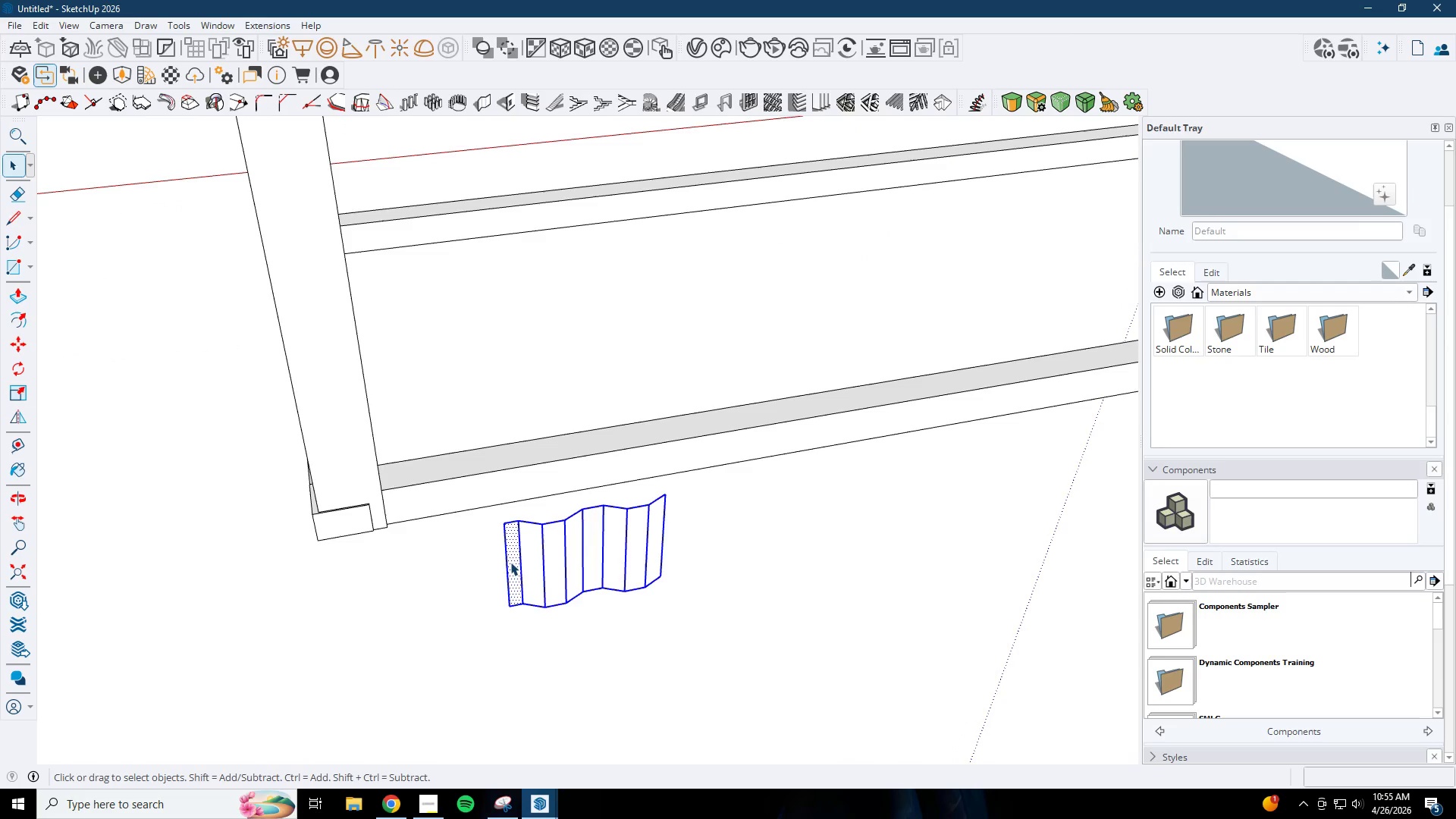 
scroll: coordinate [519, 562], scroll_direction: down, amount: 1.0
 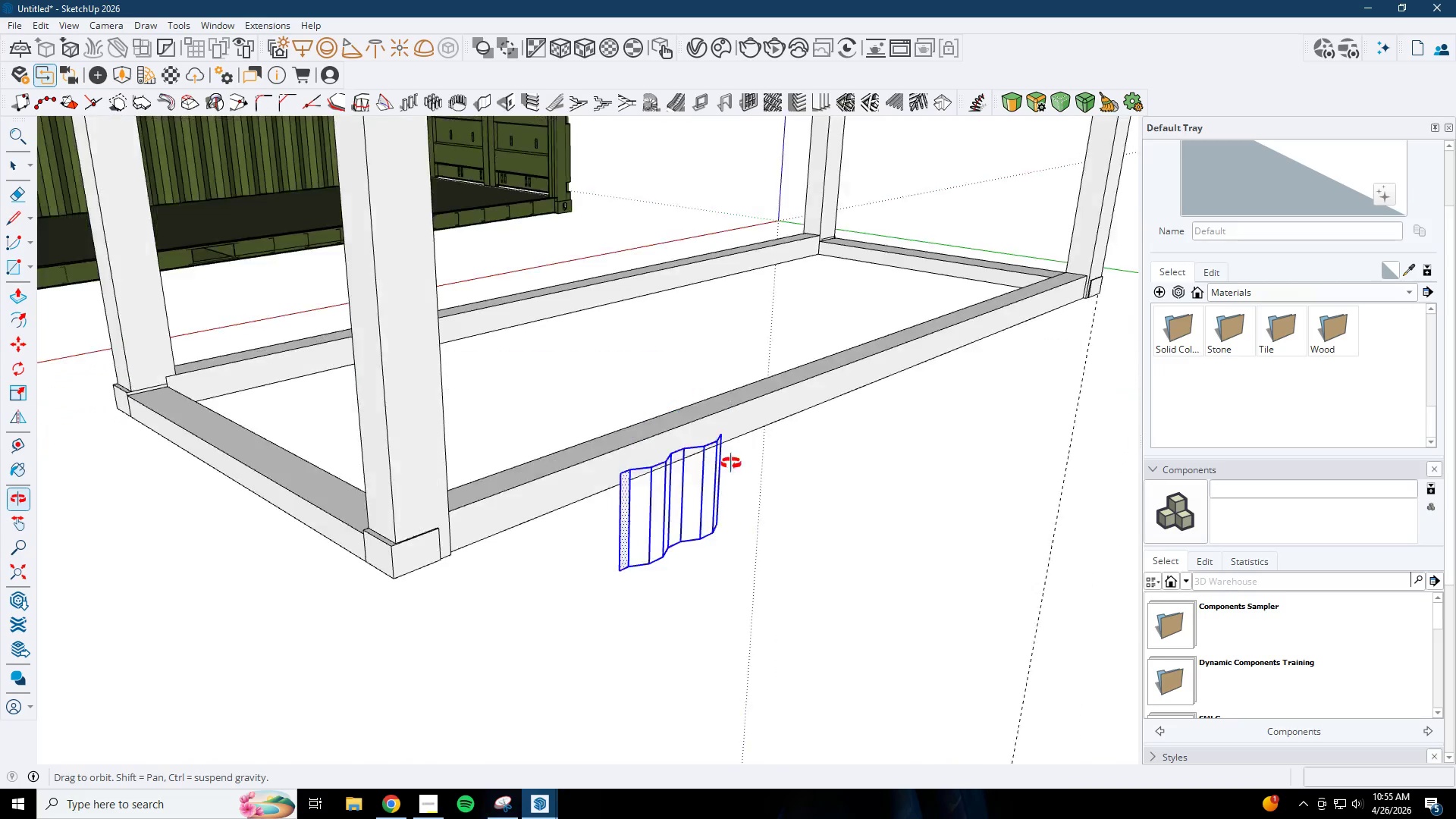 
key(L)
 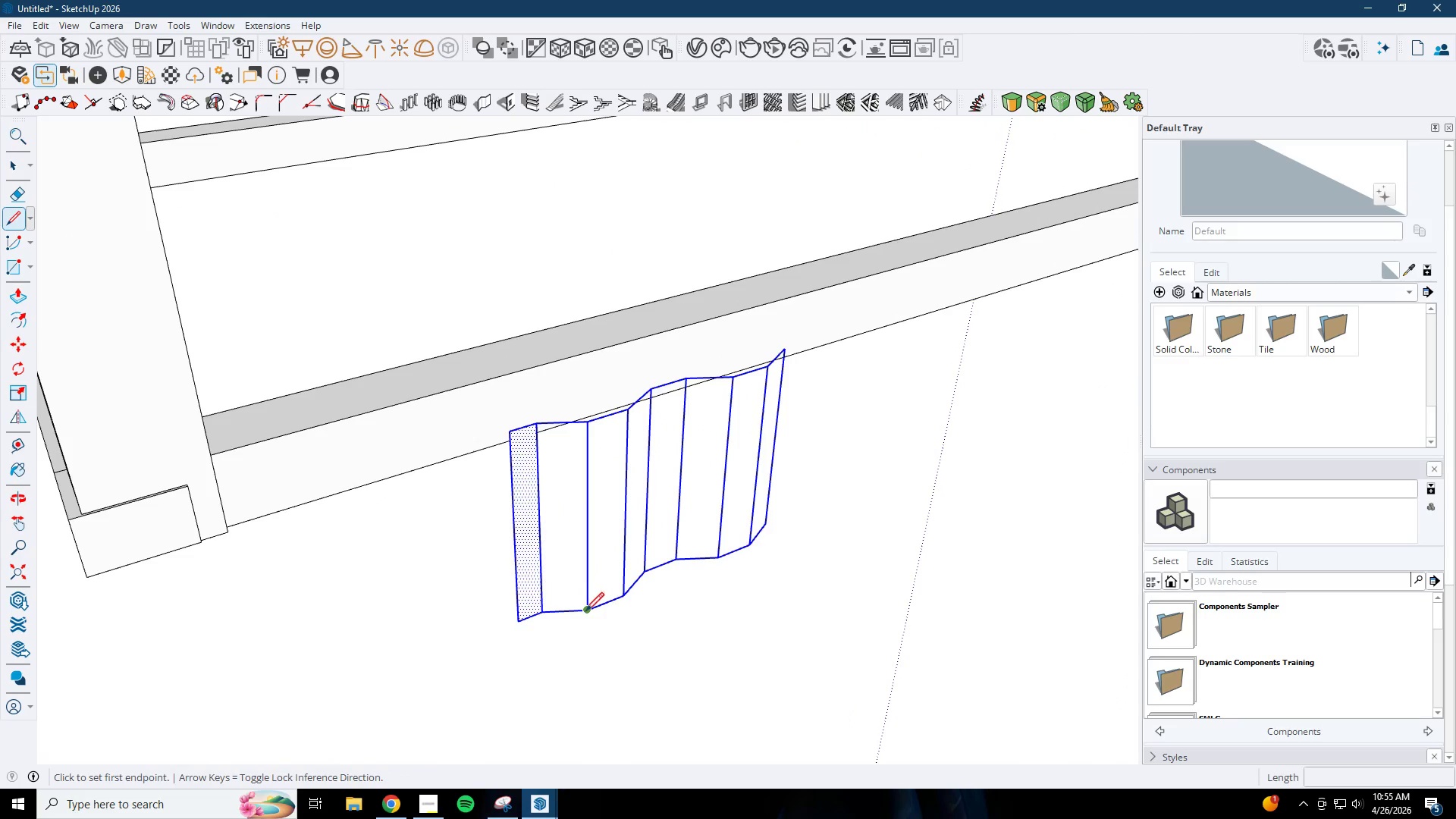 
scroll: coordinate [609, 584], scroll_direction: up, amount: 7.0
 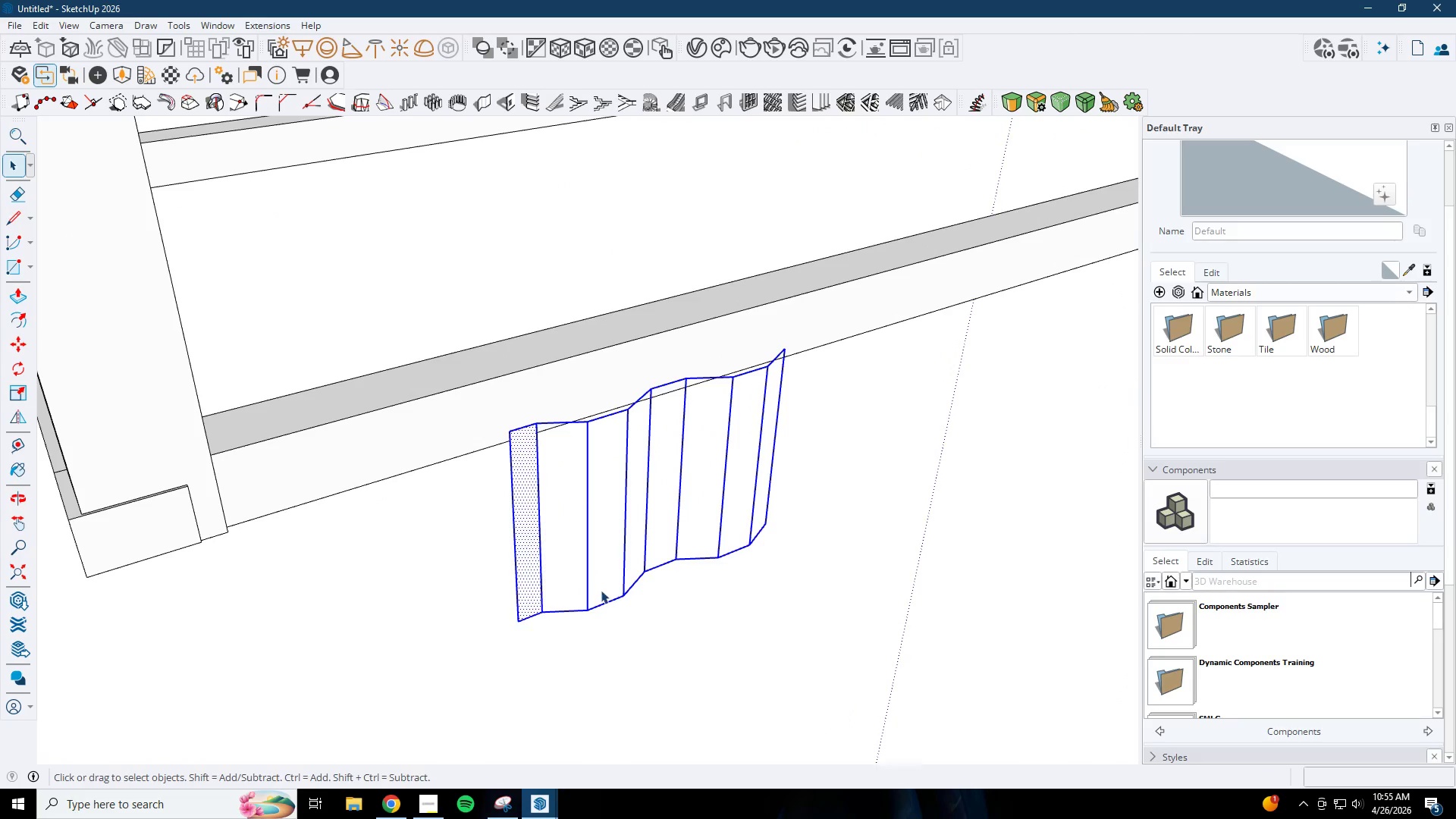 
left_click([585, 613])
 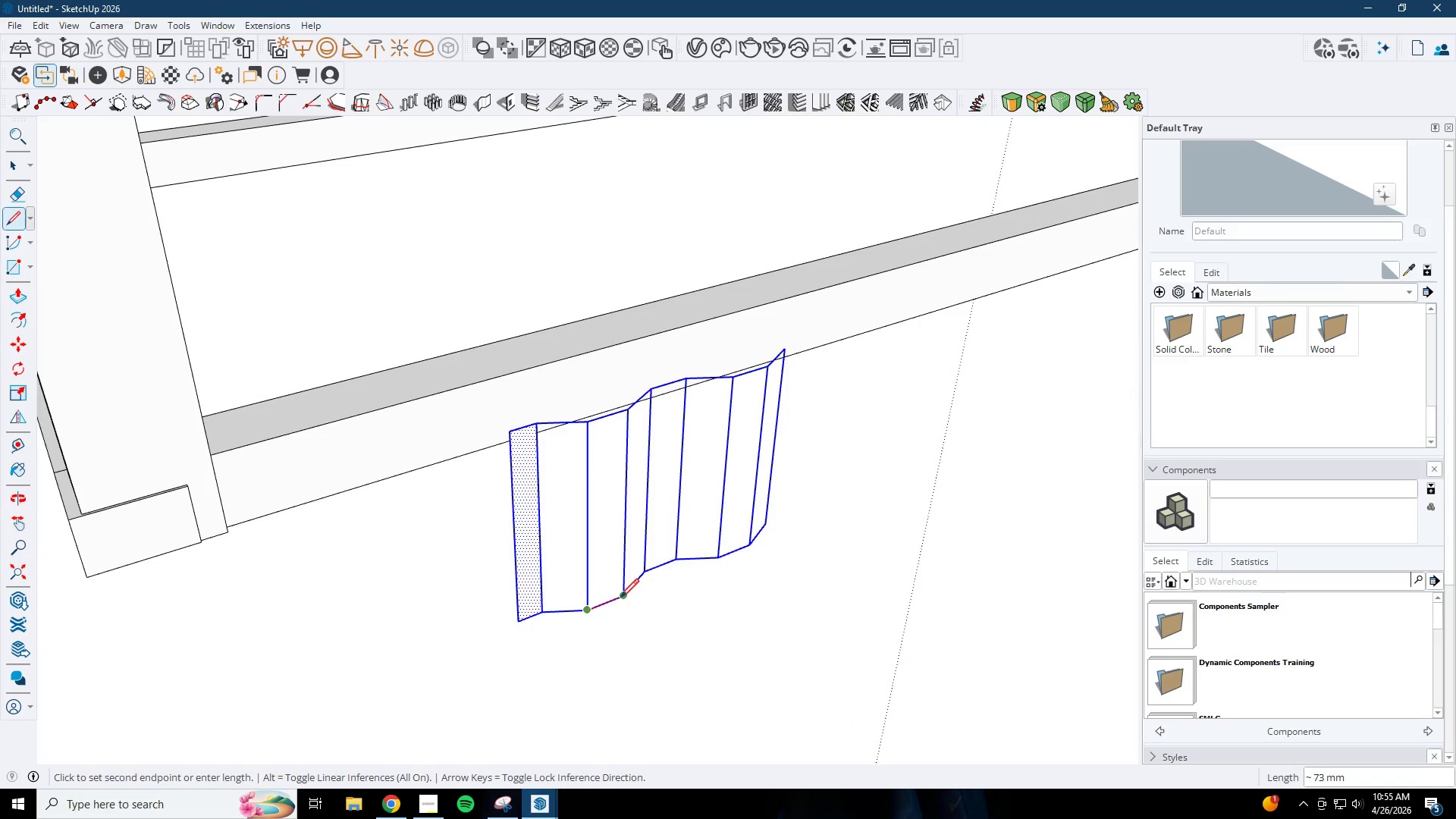 
left_click([620, 599])
 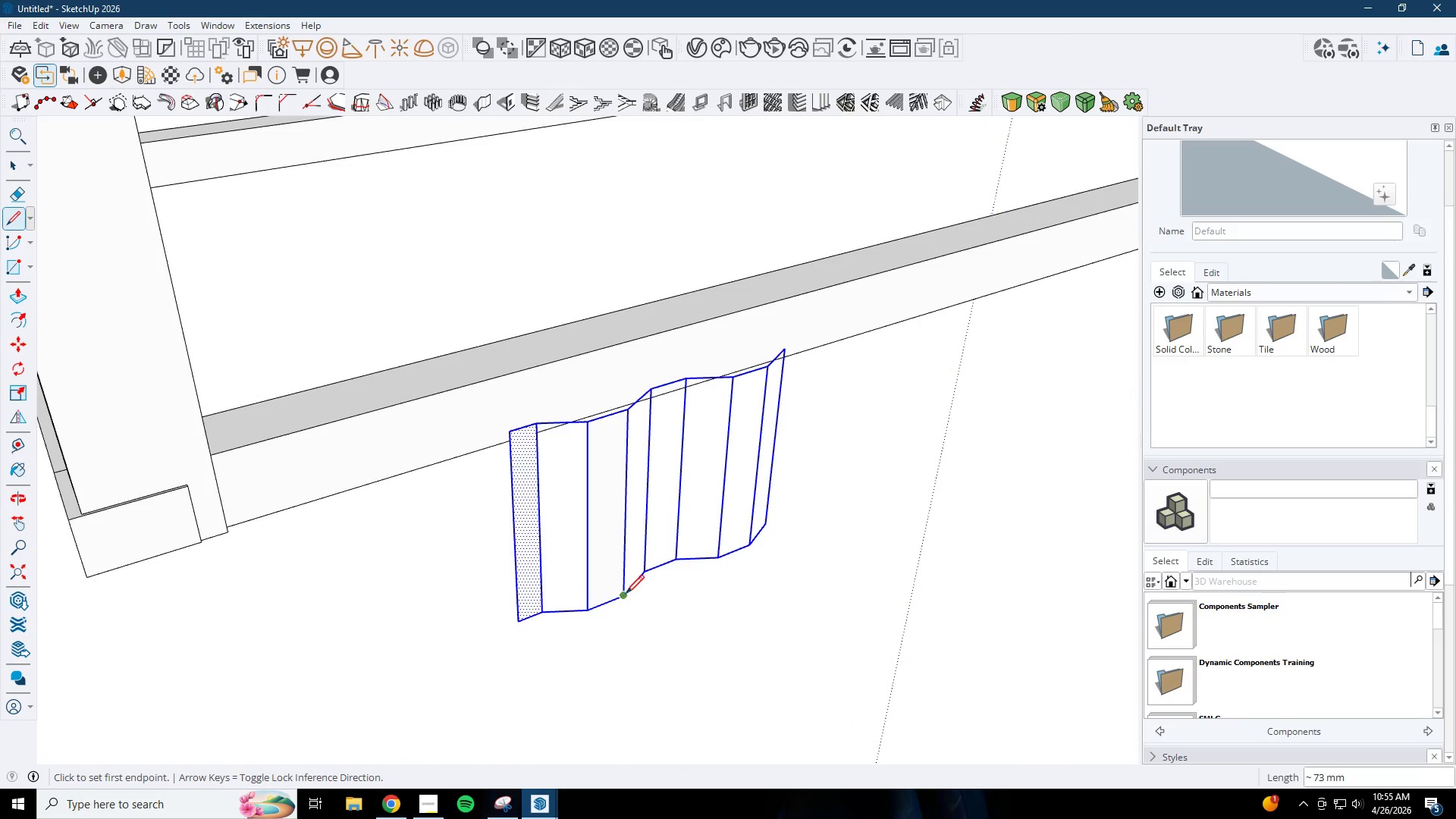 
scroll: coordinate [638, 588], scroll_direction: down, amount: 1.0
 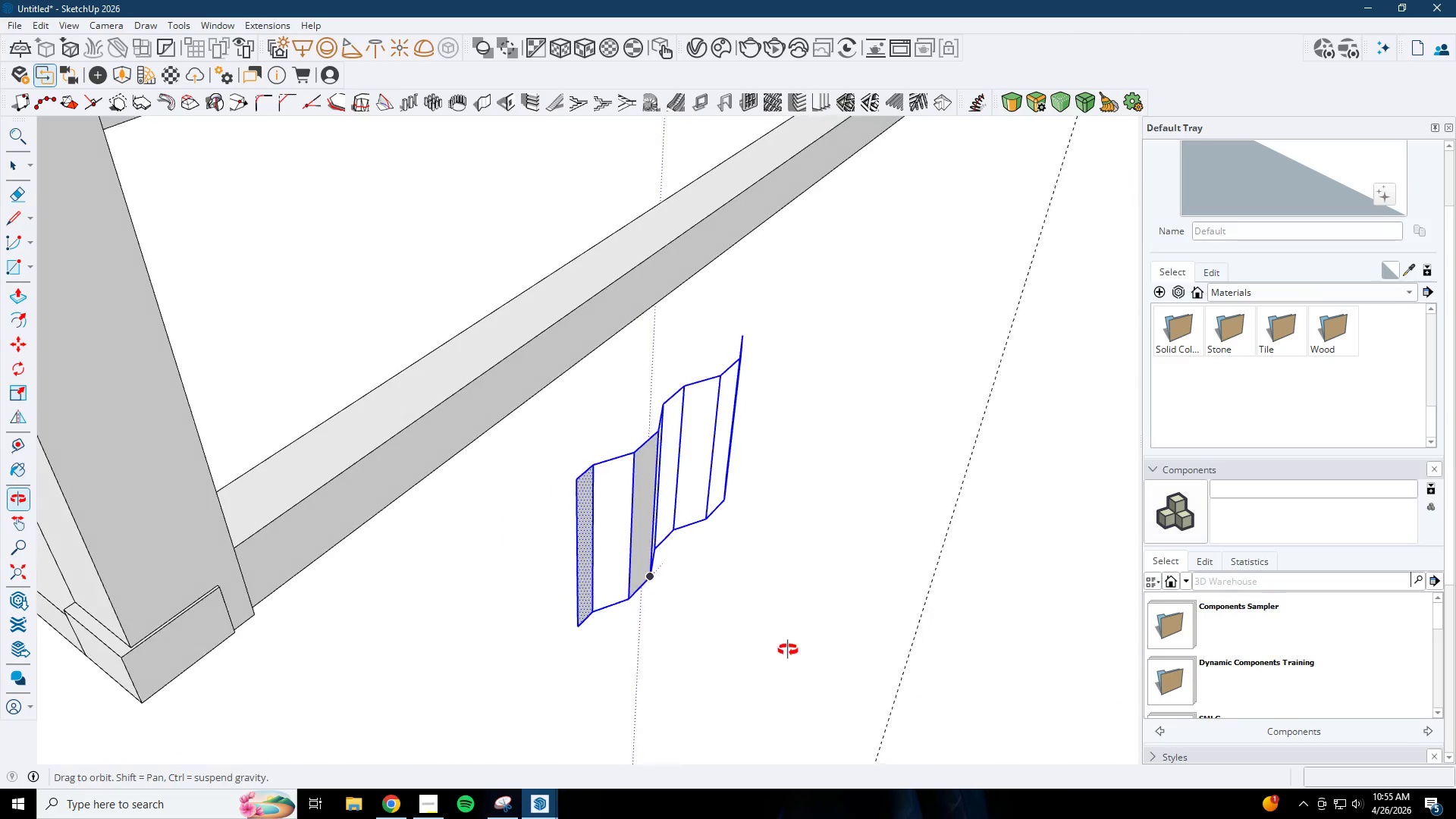 
scroll: coordinate [637, 560], scroll_direction: up, amount: 7.0
 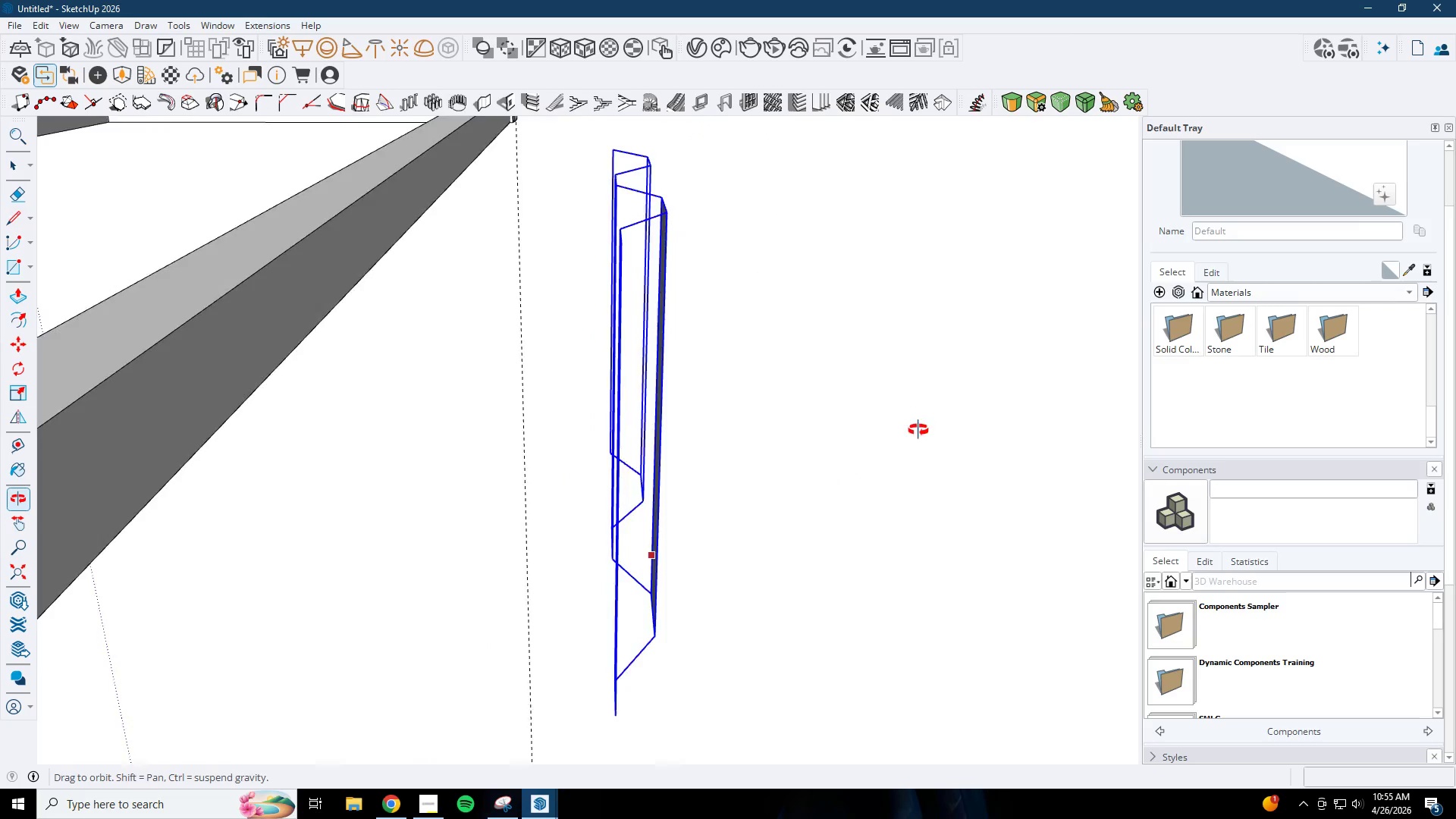 
key(Escape)
 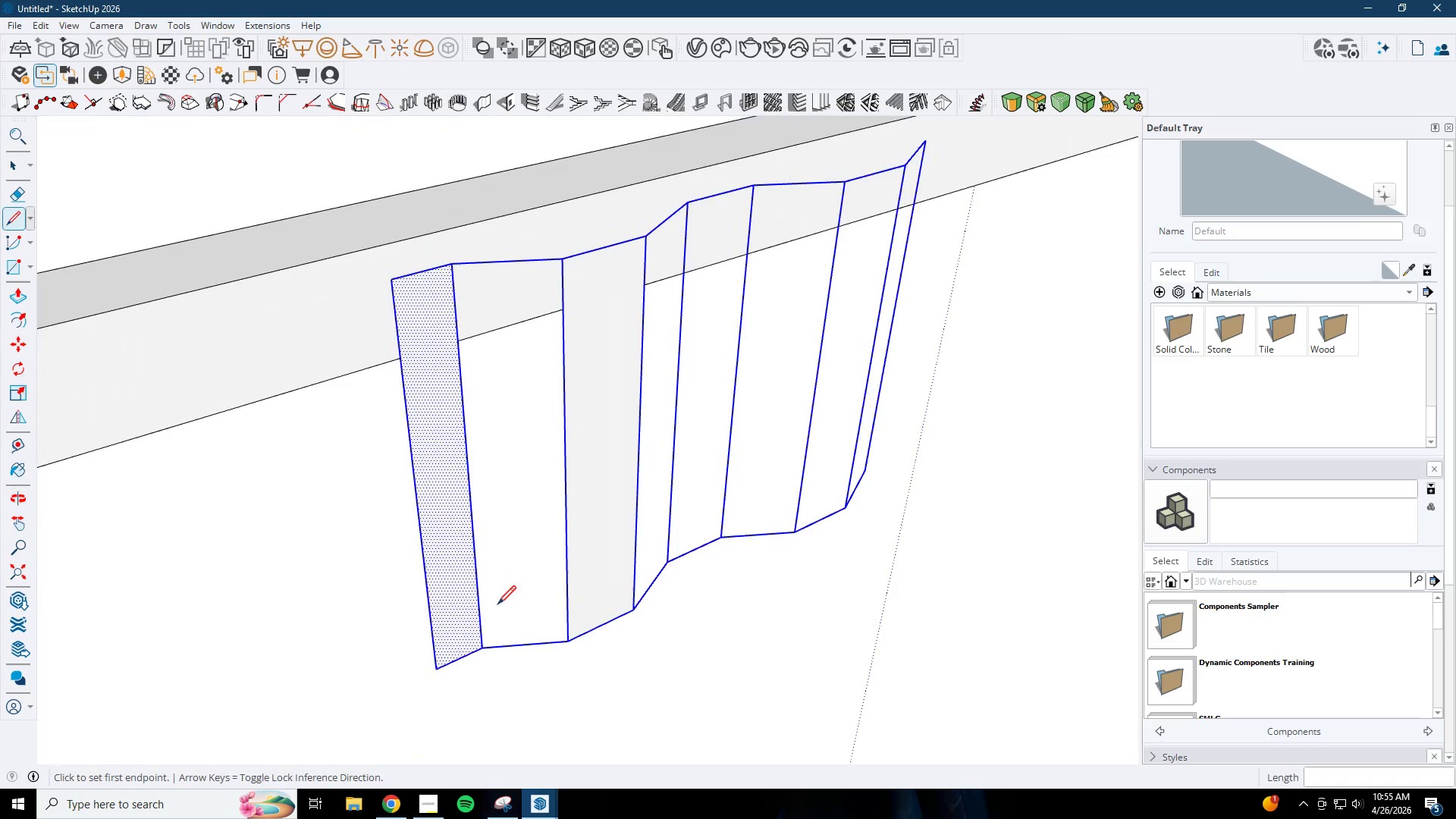 
key(Escape)
 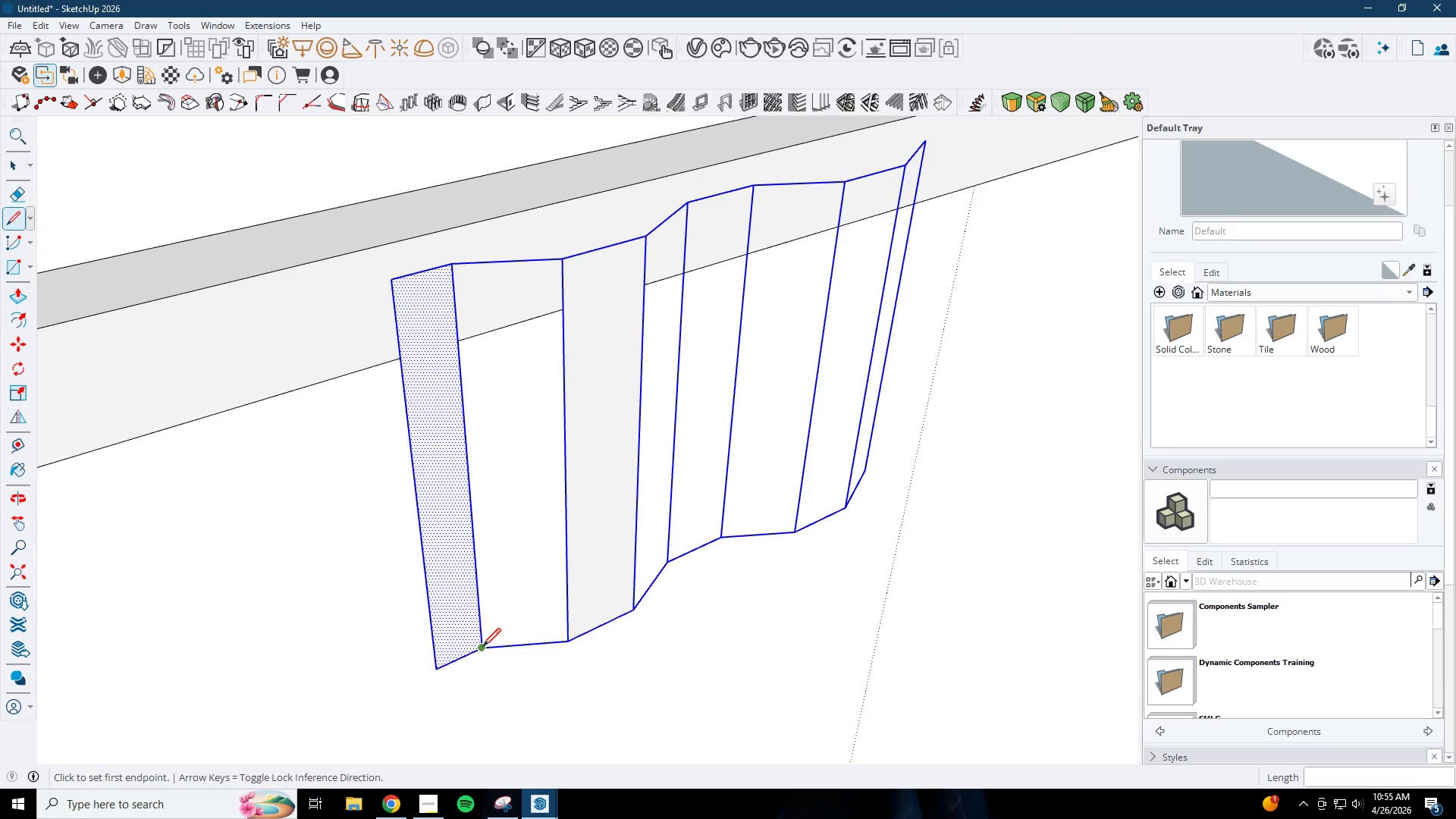 
left_click([482, 648])
 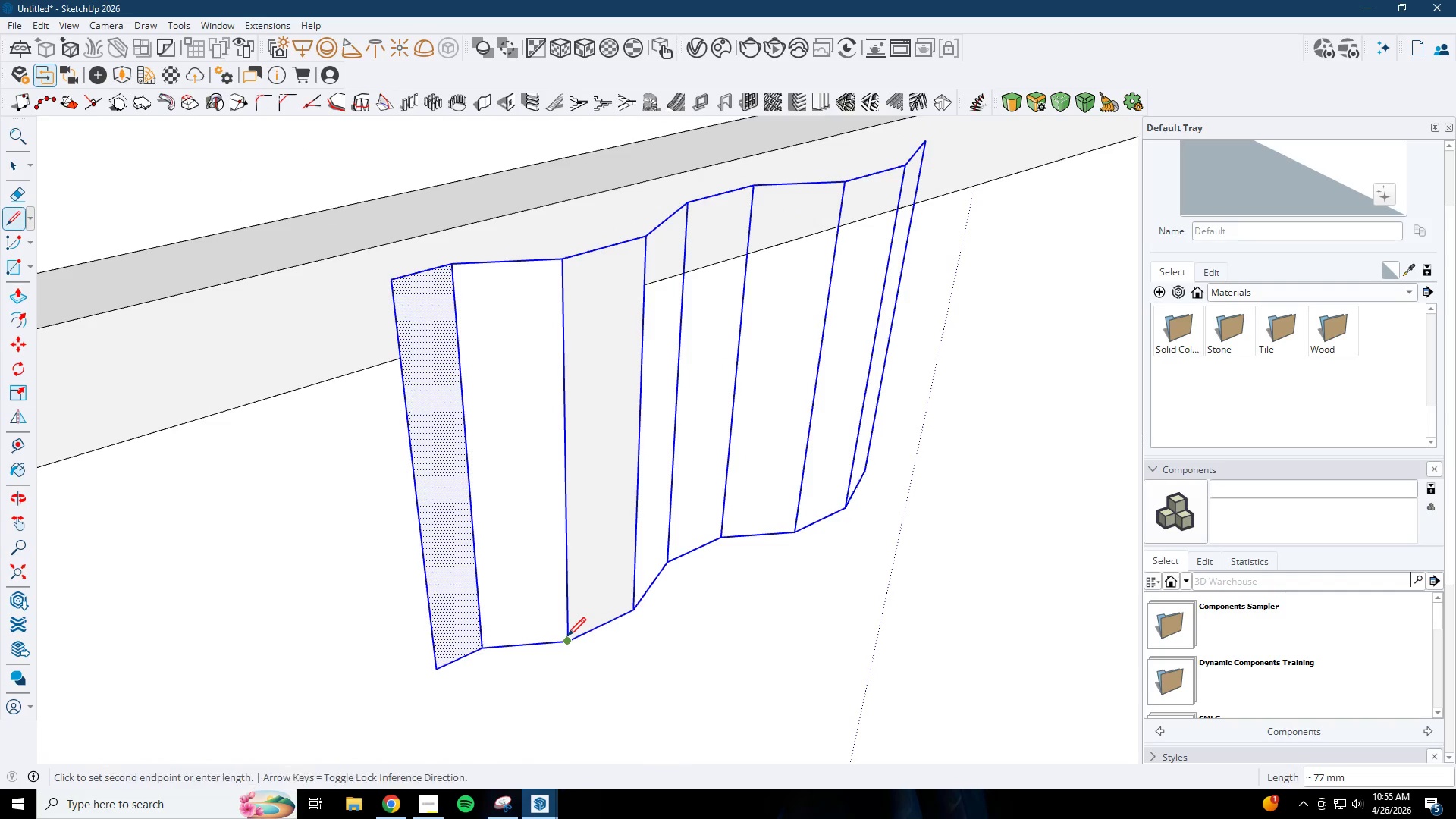 
left_click([635, 610])
 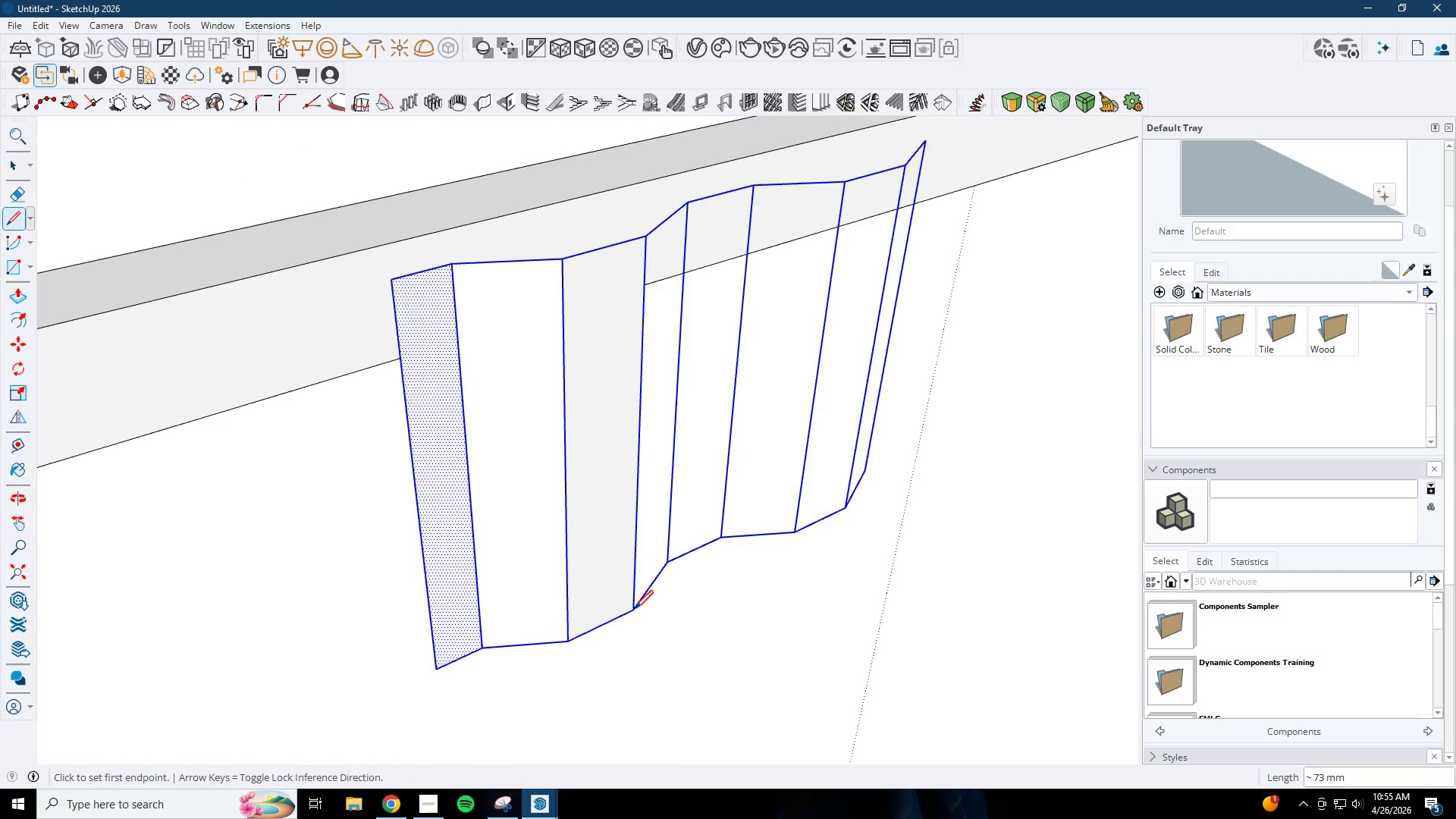 
key(Escape)
 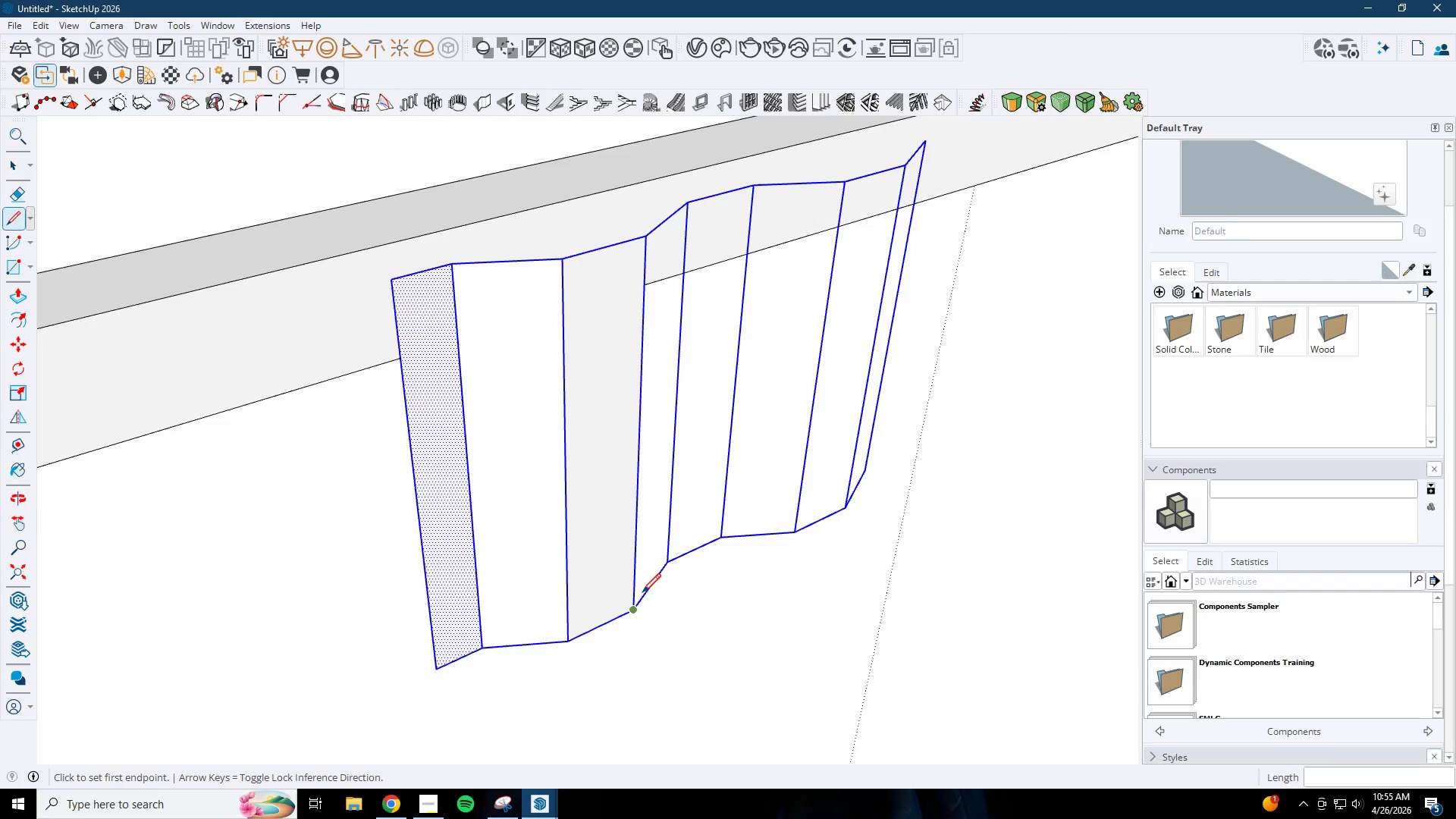 
key(Escape)
 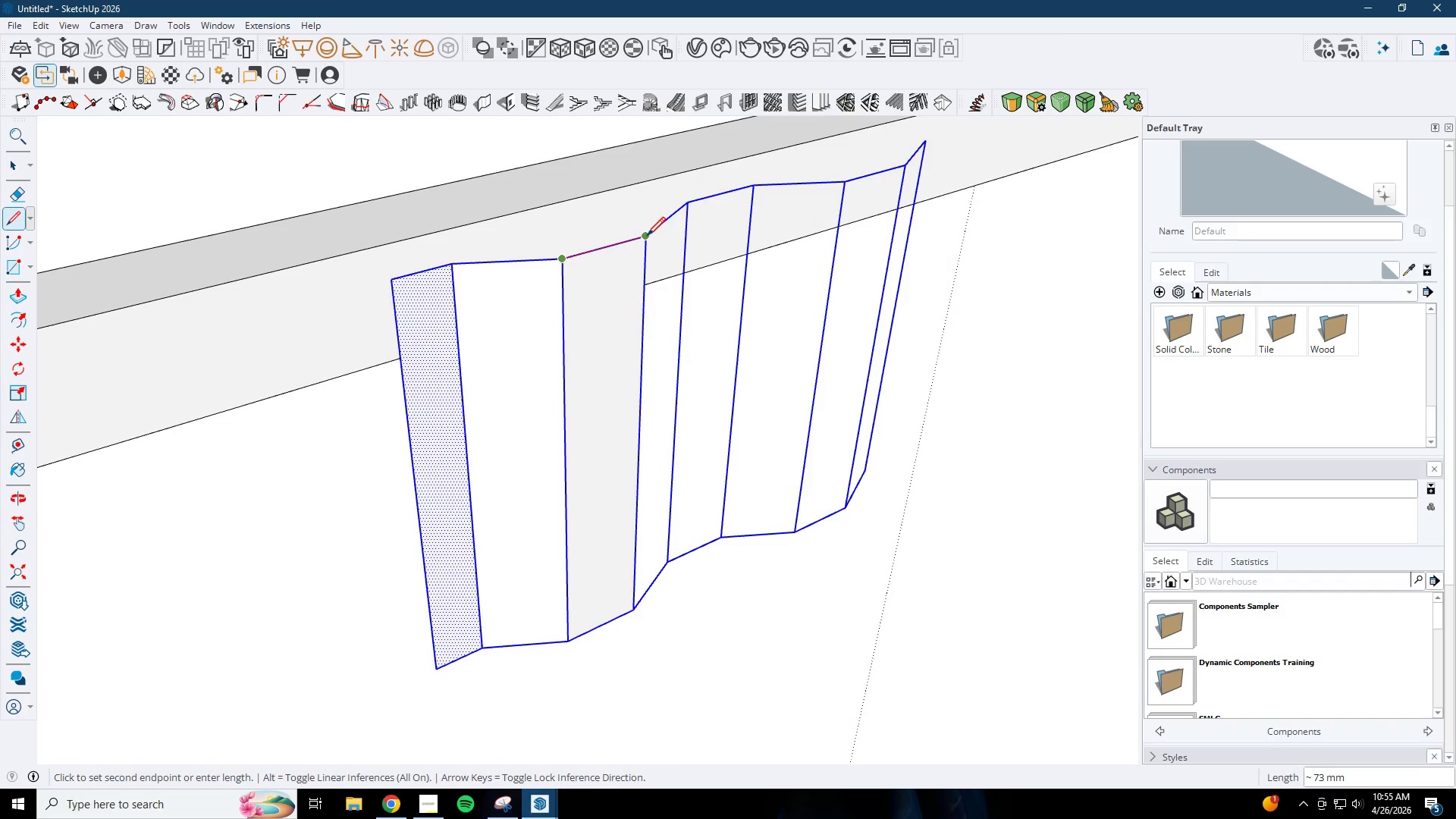 
double_click([651, 240])
 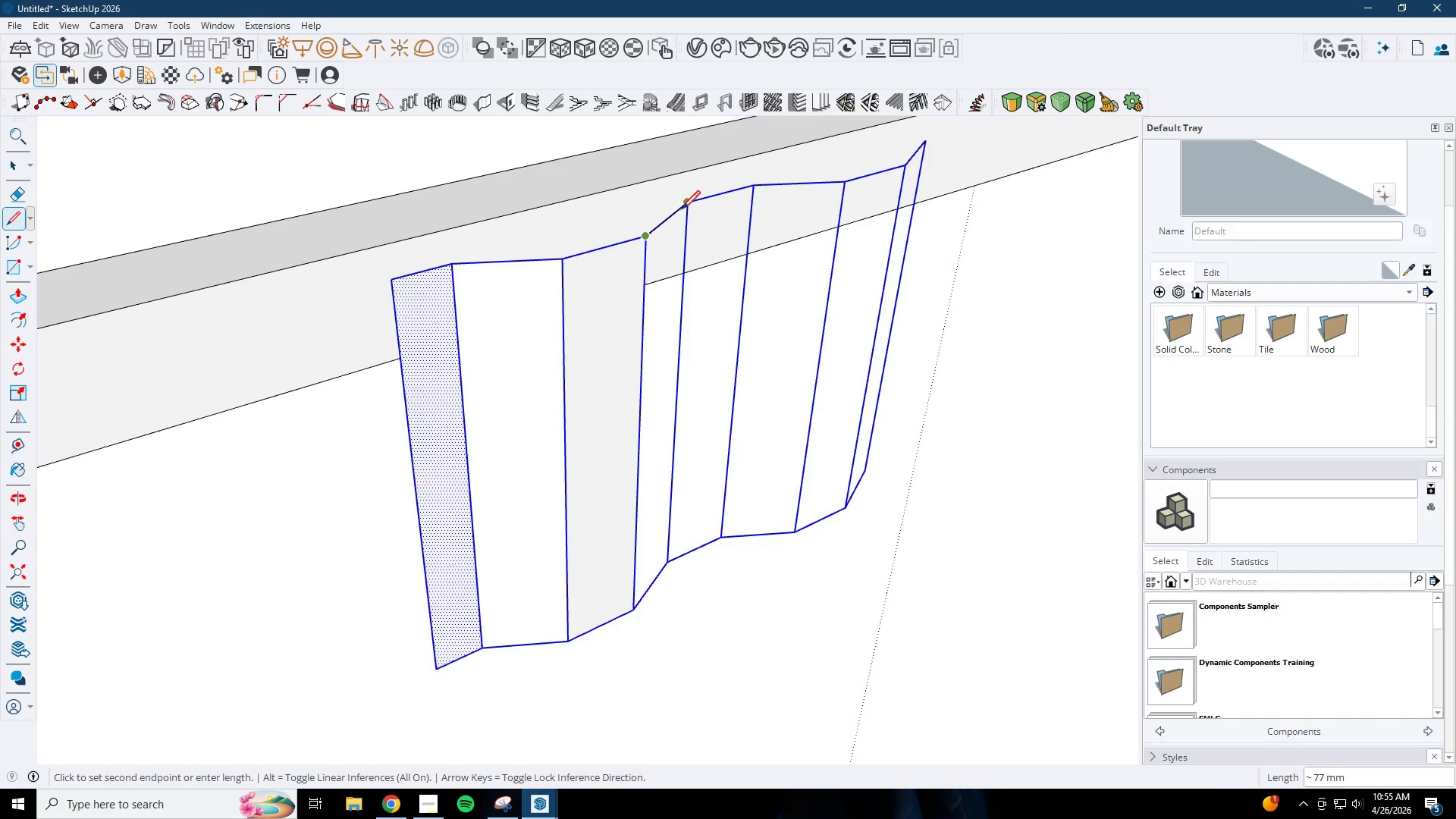 
left_click([690, 206])
 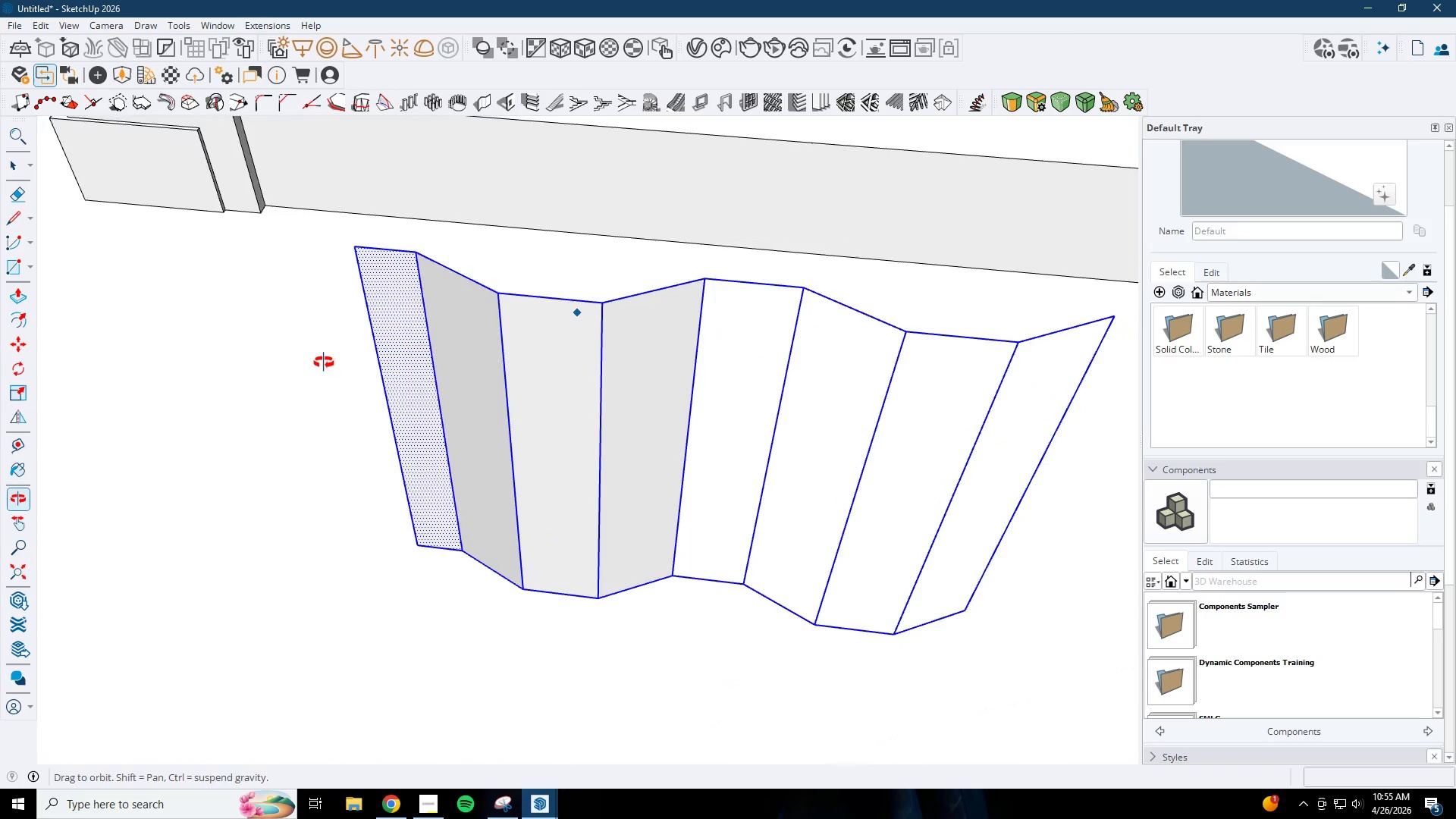 
left_click_drag(start_coordinate=[705, 277], to_coordinate=[710, 277])
 